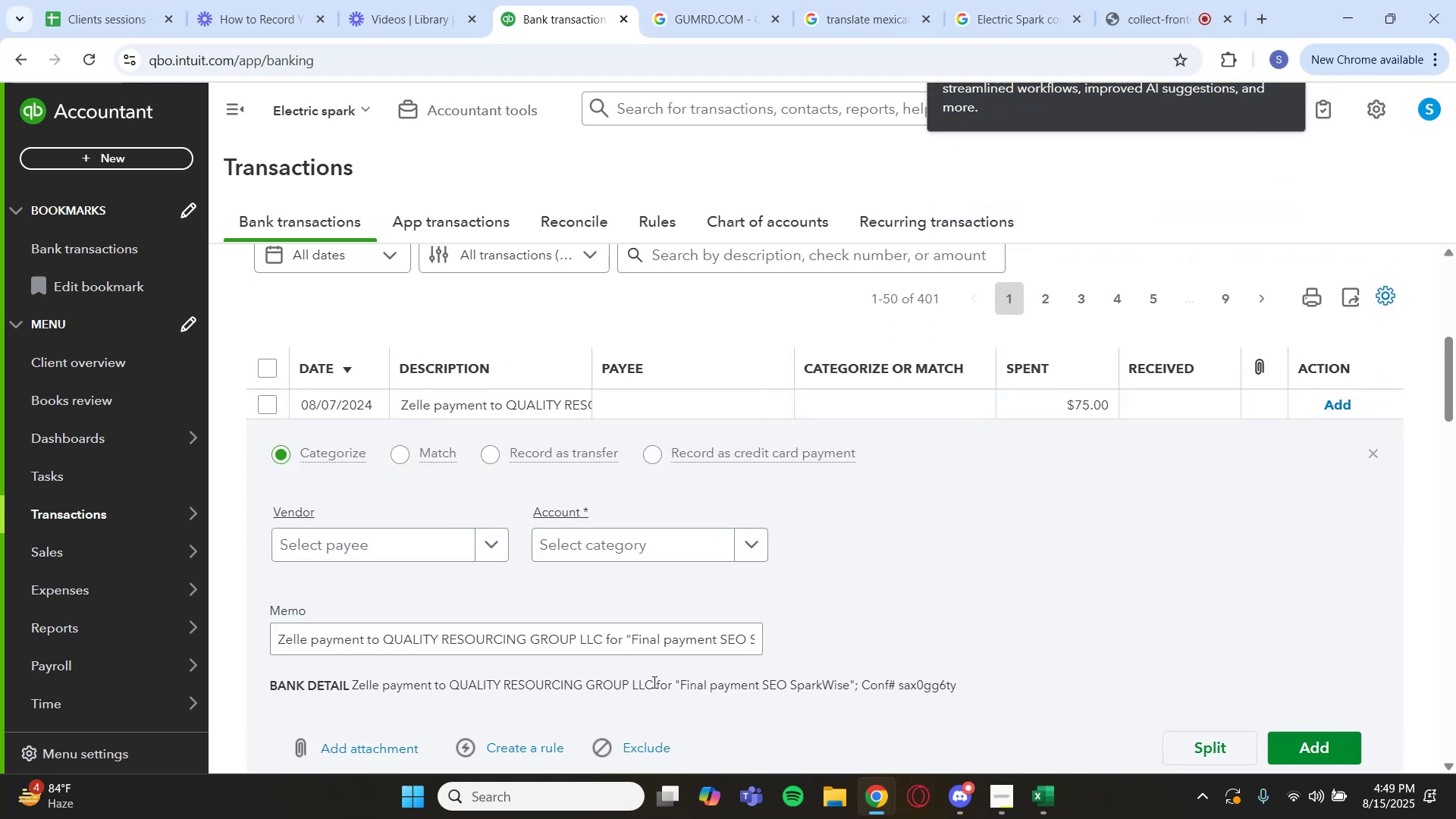 
left_click_drag(start_coordinate=[656, 682], to_coordinate=[510, 682])
 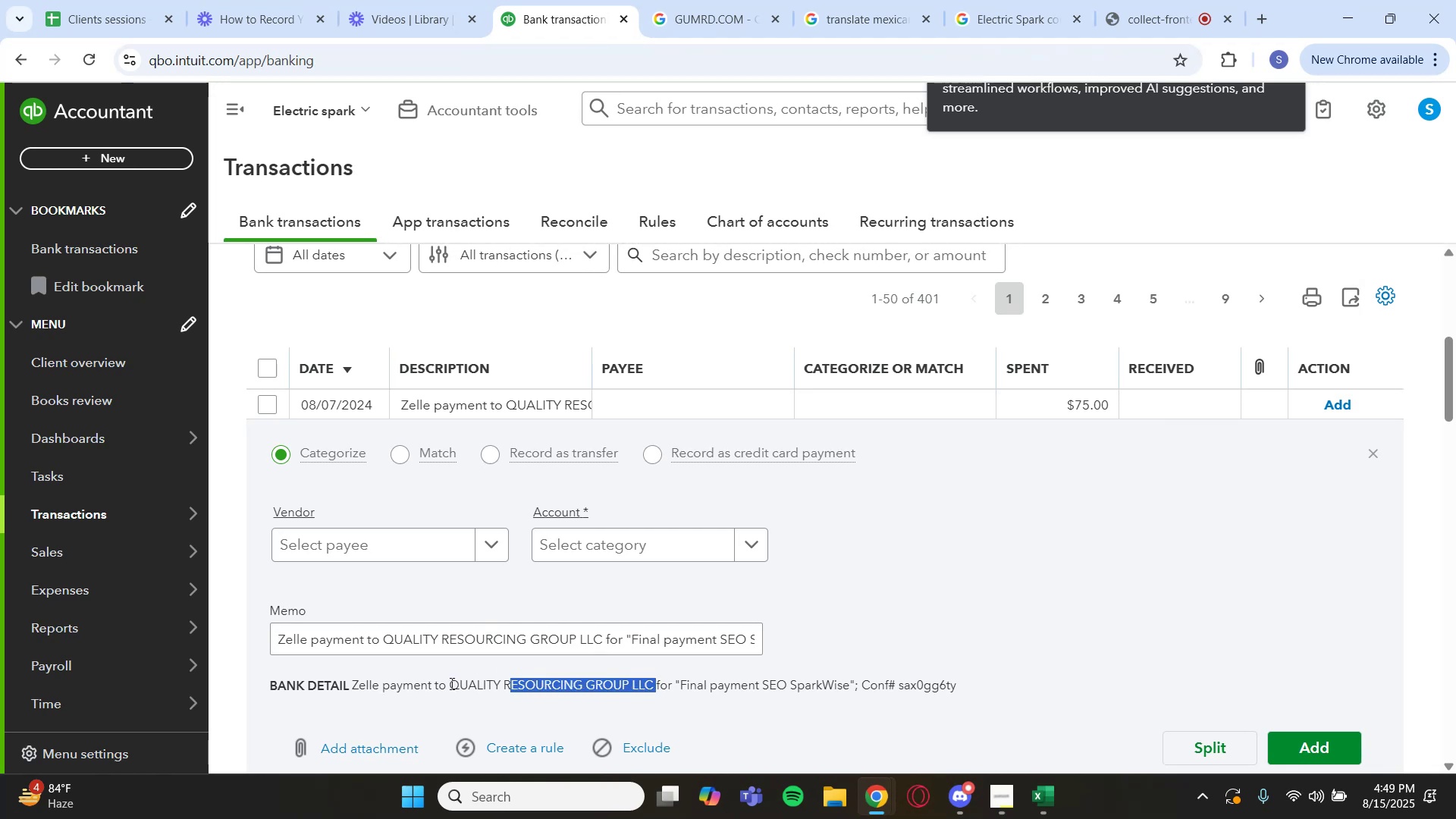 
left_click_drag(start_coordinate=[447, 684], to_coordinate=[655, 689])
 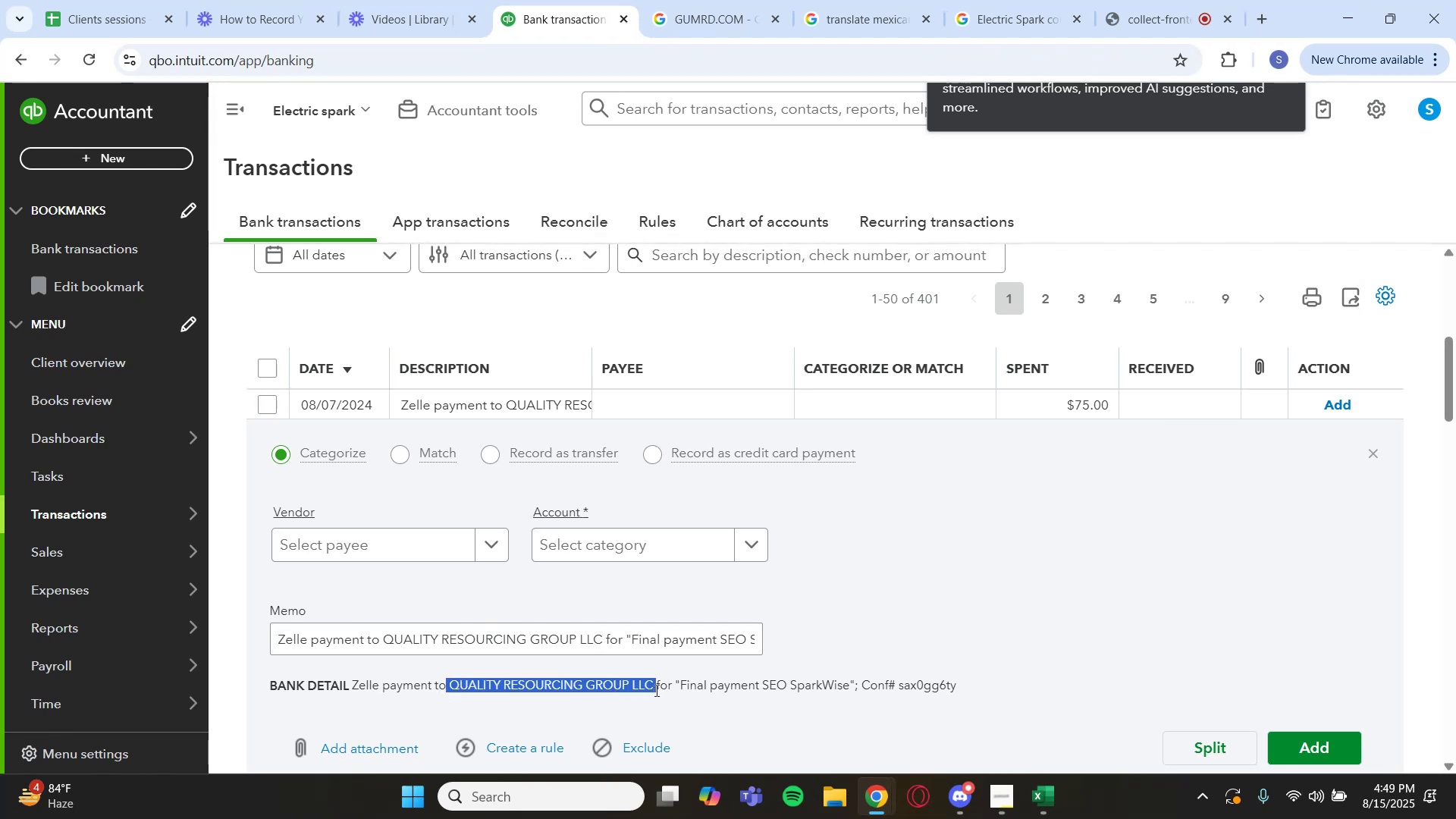 
key(Control+C)
 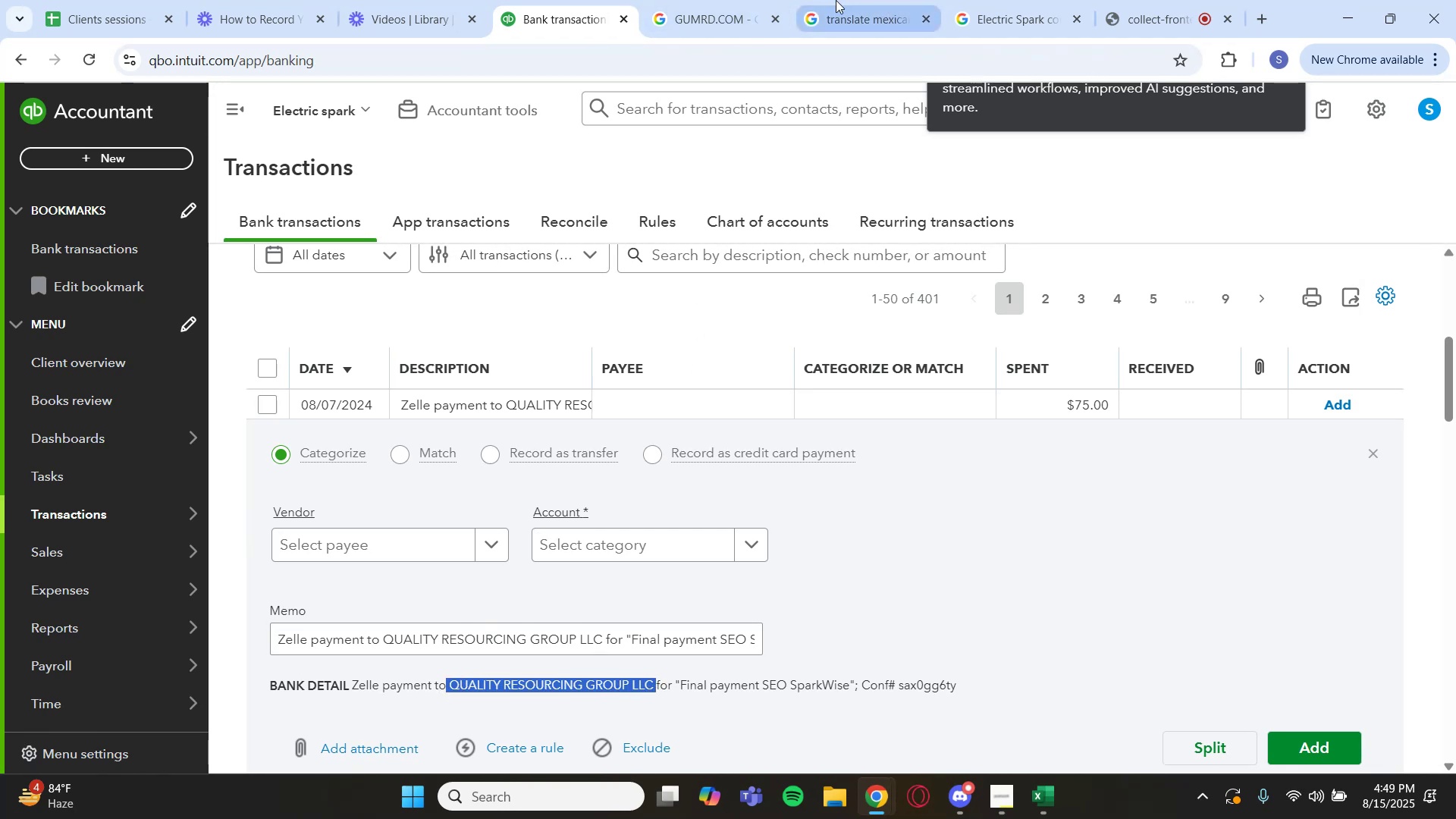 
left_click([677, 2])
 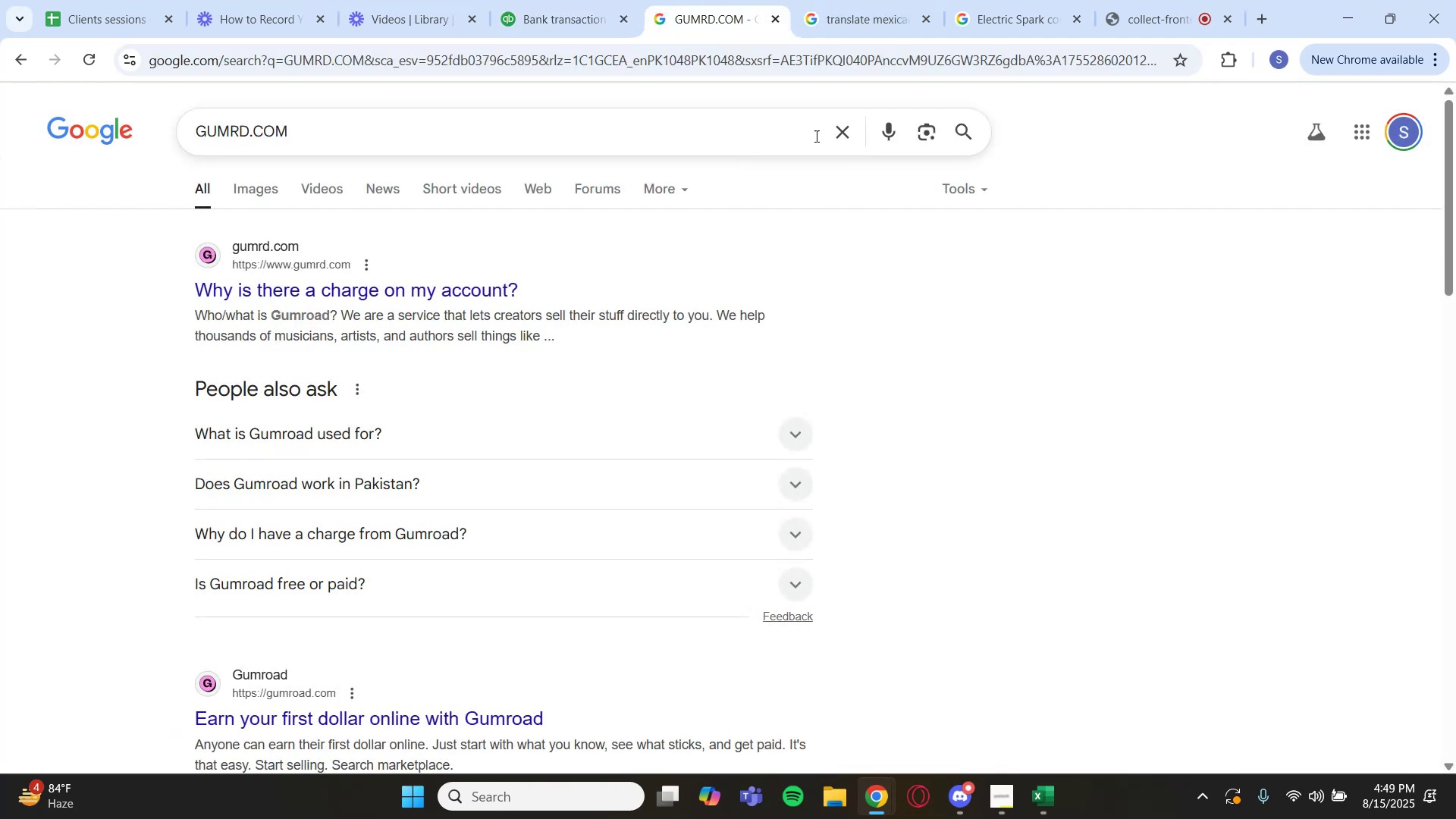 
left_click([849, 127])
 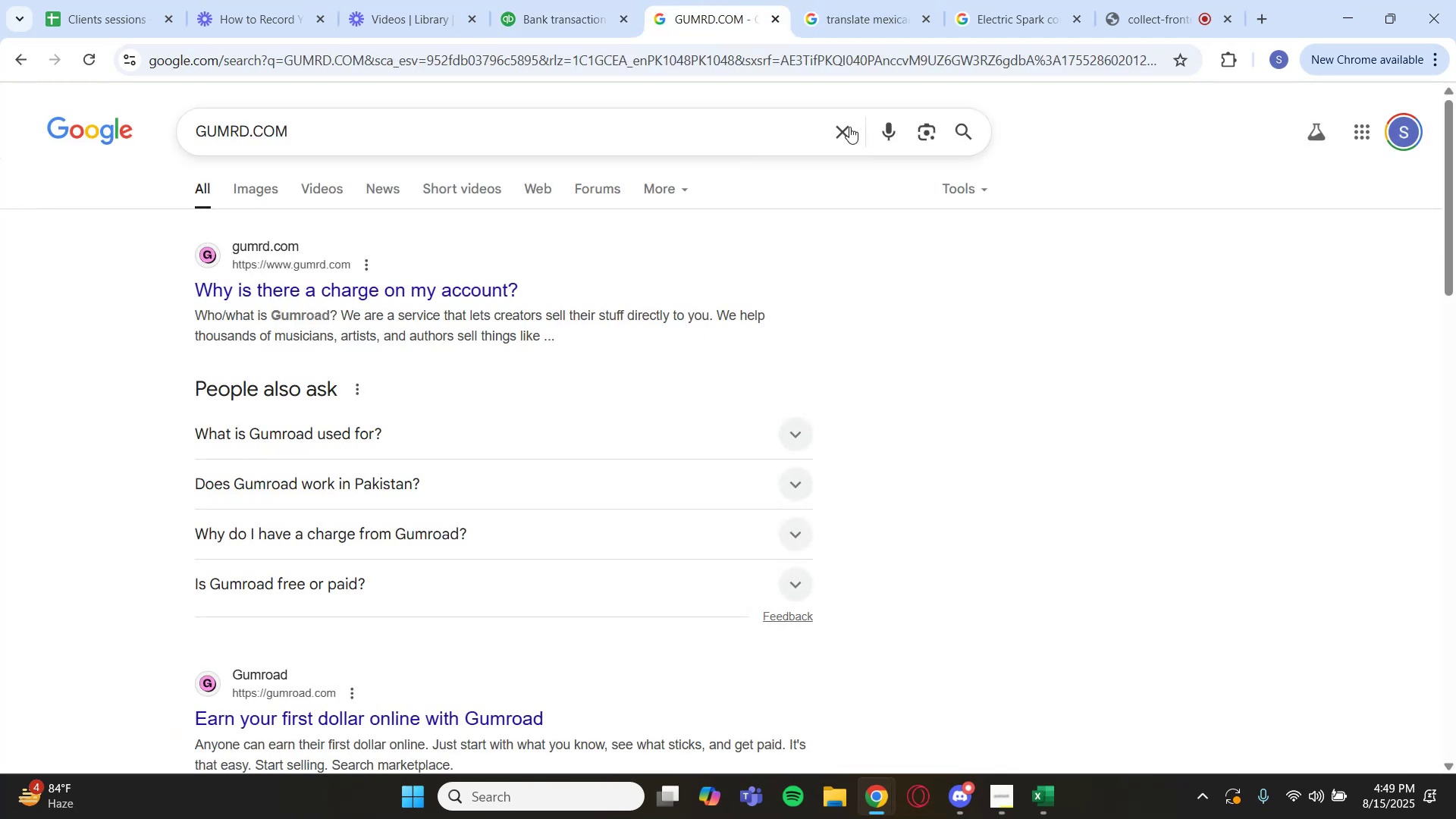 
key(Control+V)
 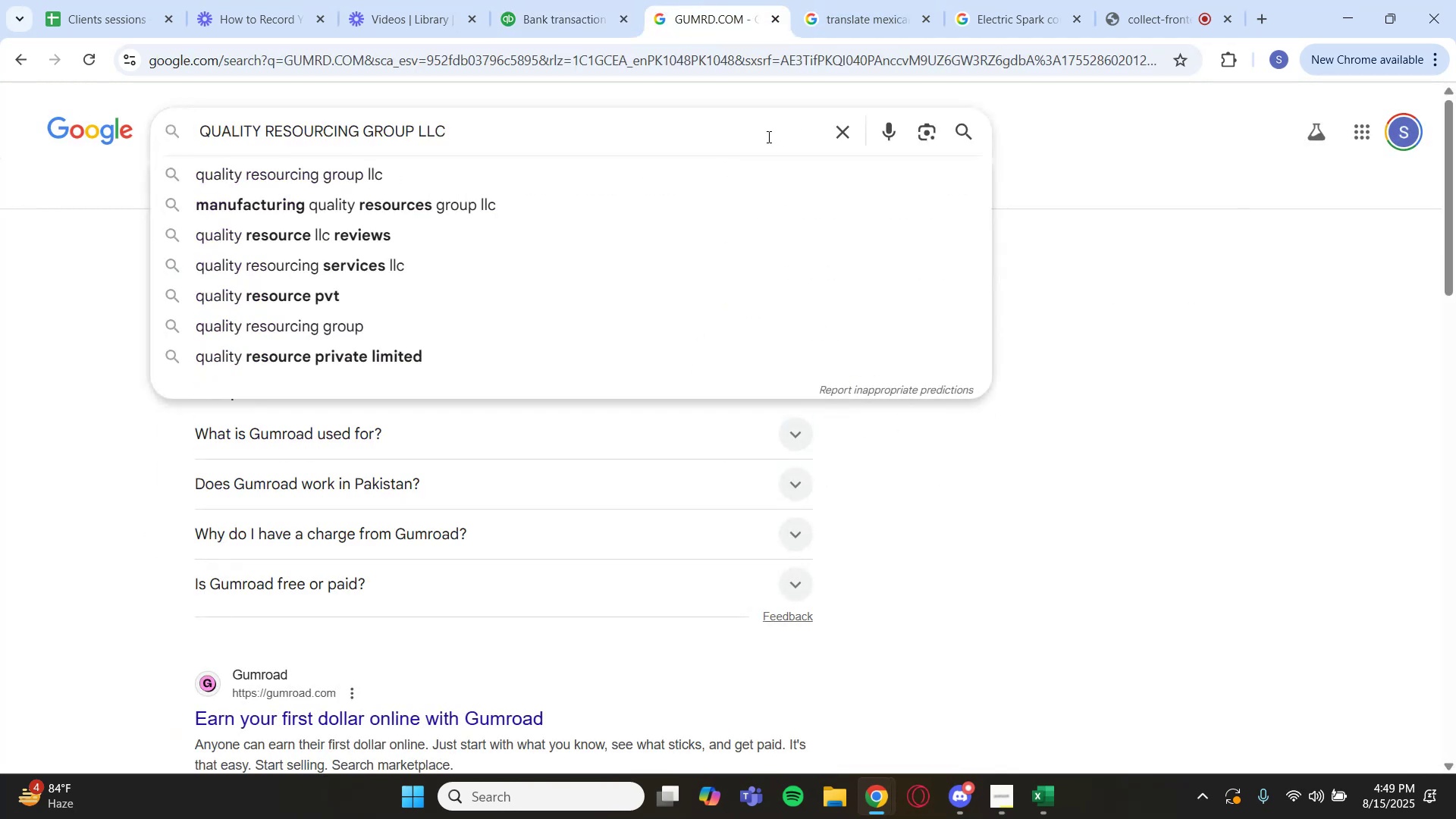 
key(Enter)
 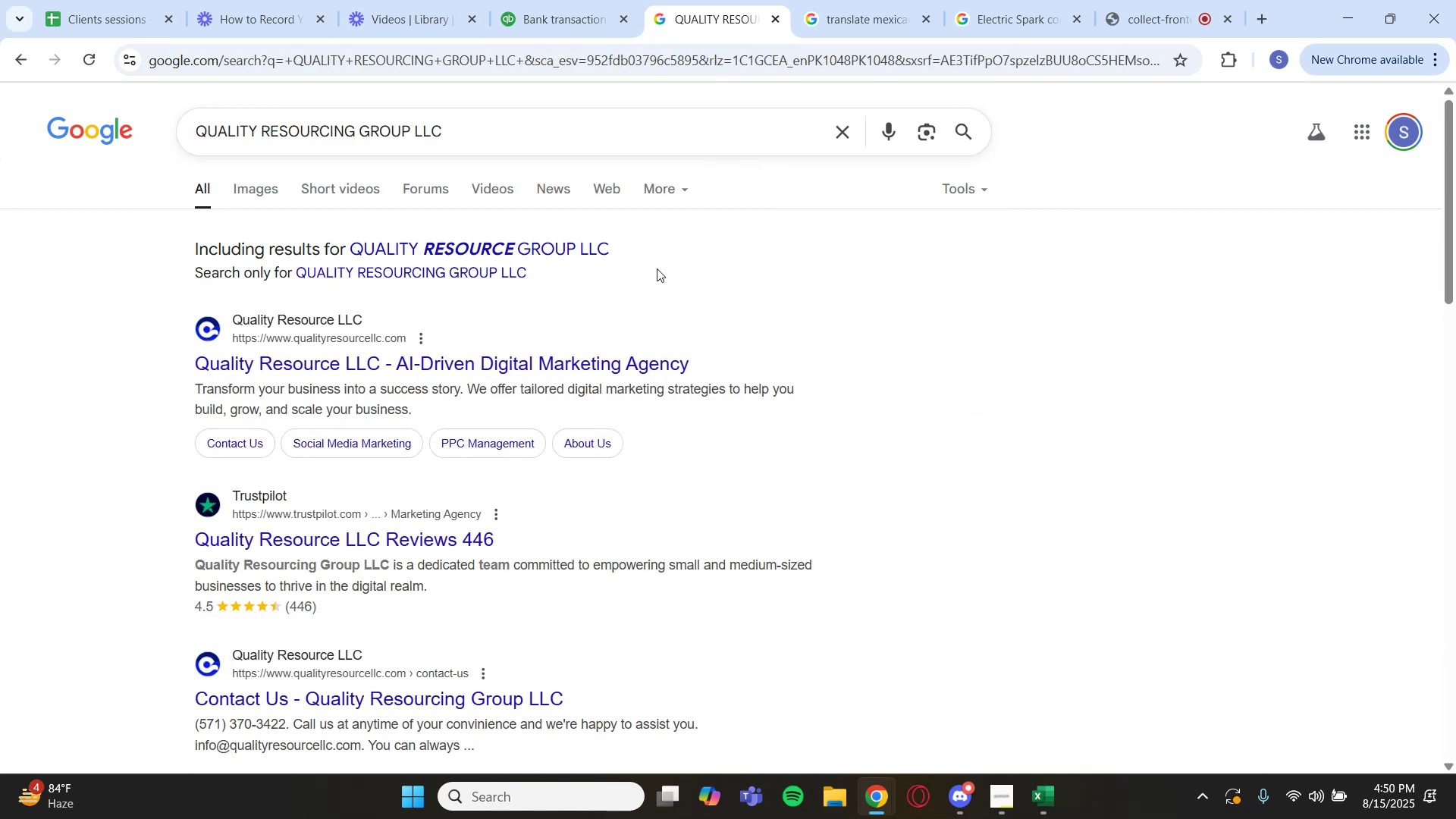 
wait(12.59)
 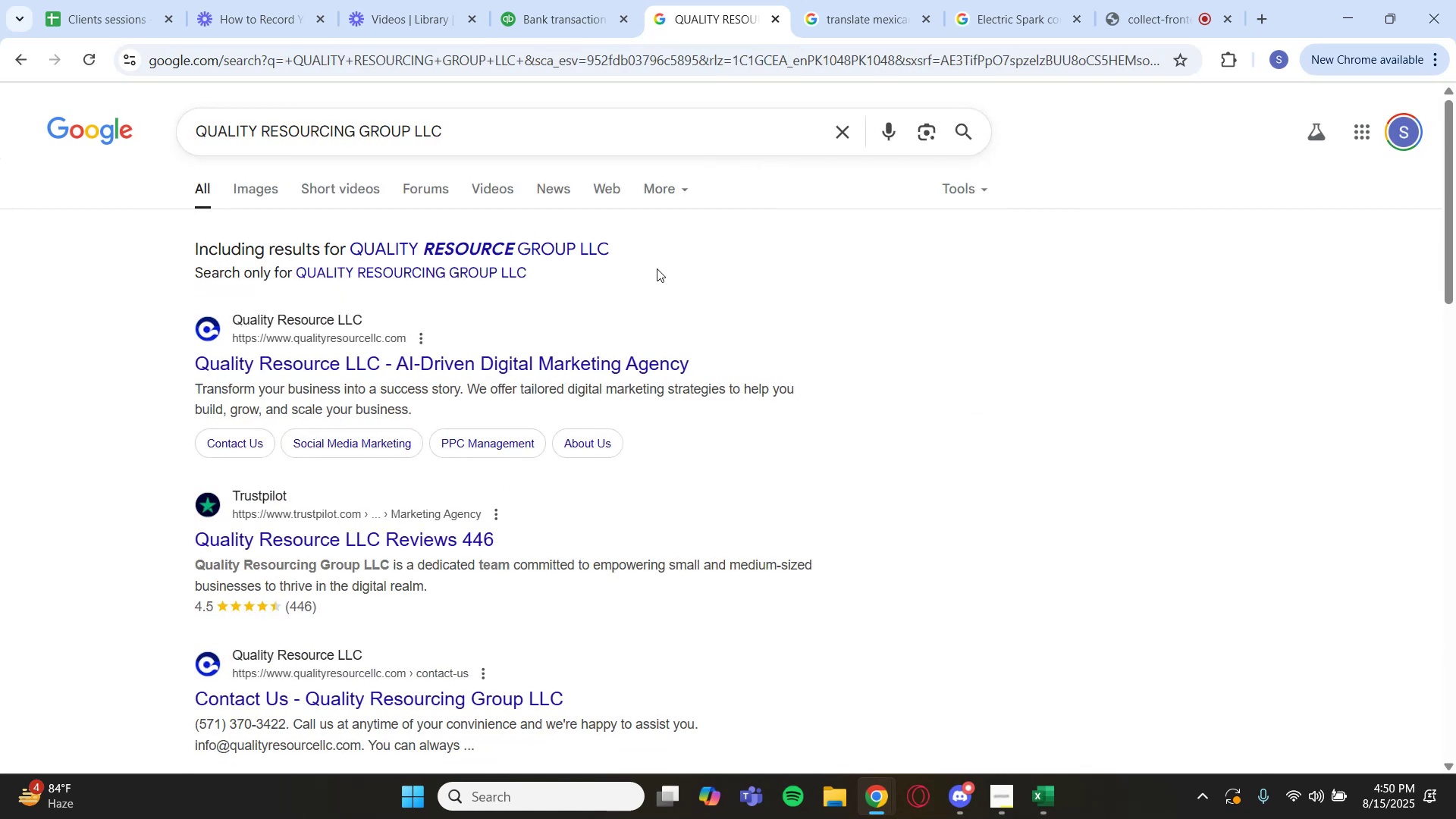 
left_click([566, 23])
 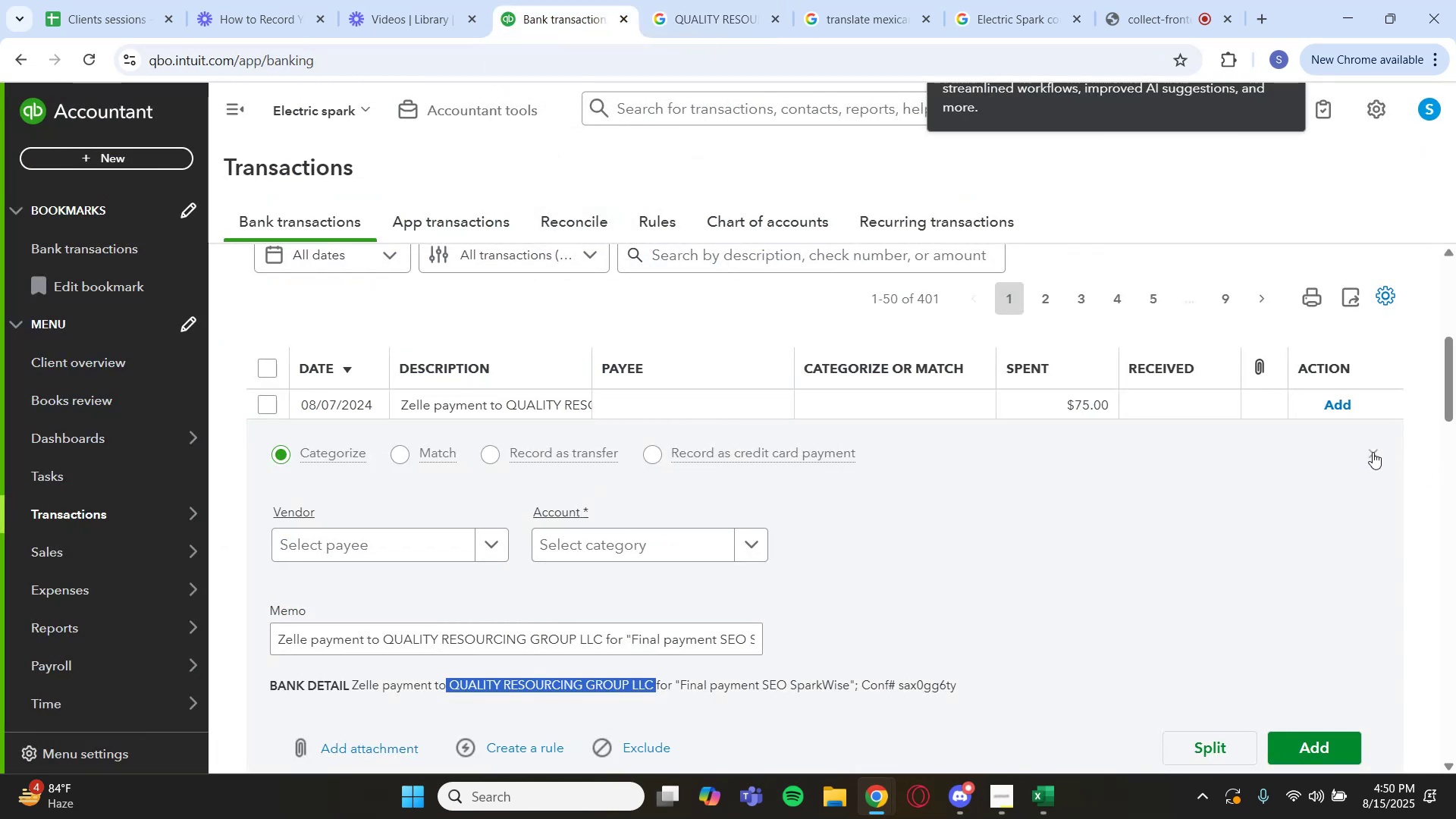 
scroll: coordinate [1117, 413], scroll_direction: up, amount: 2.0
 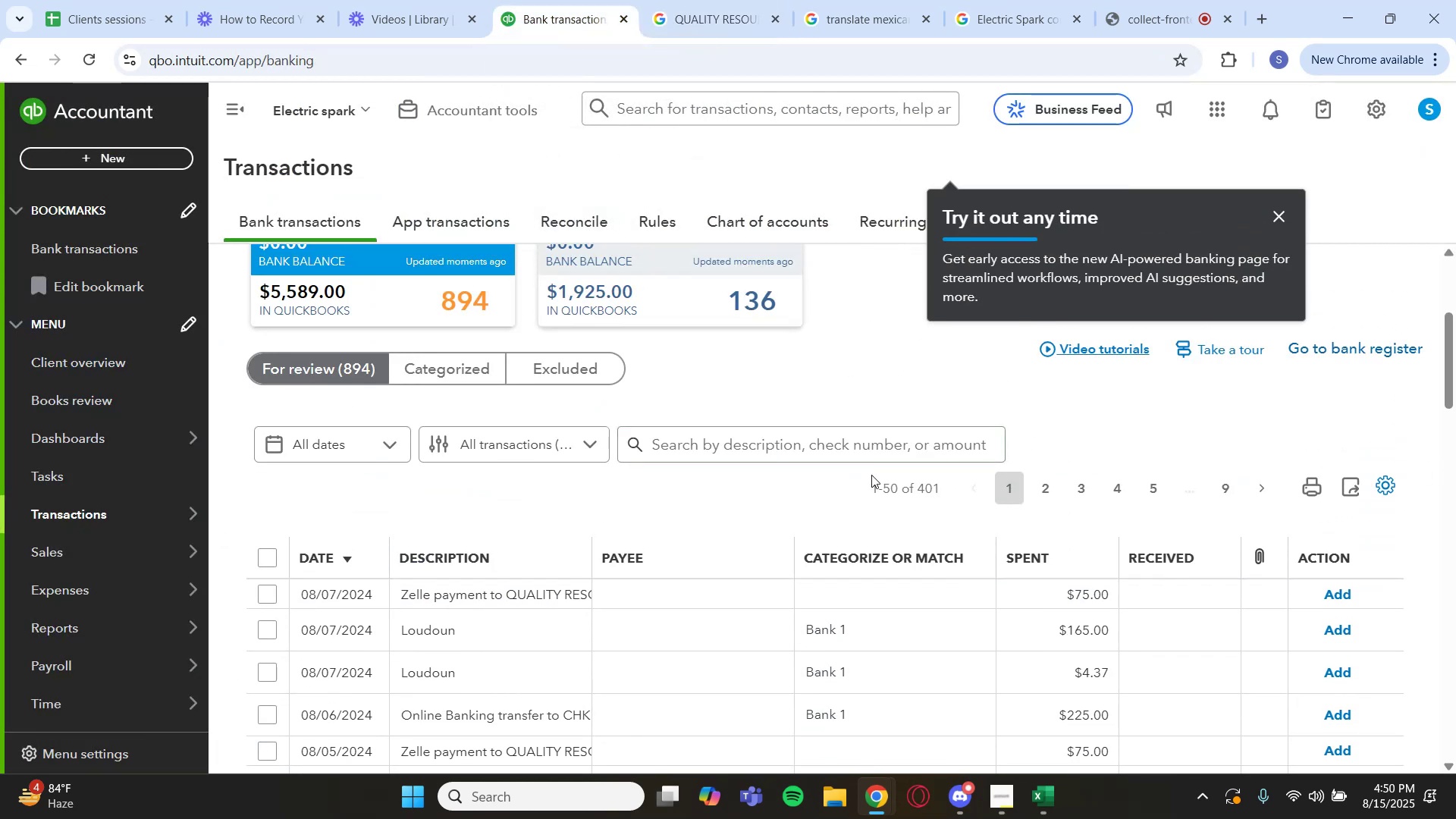 
left_click([863, 451])
 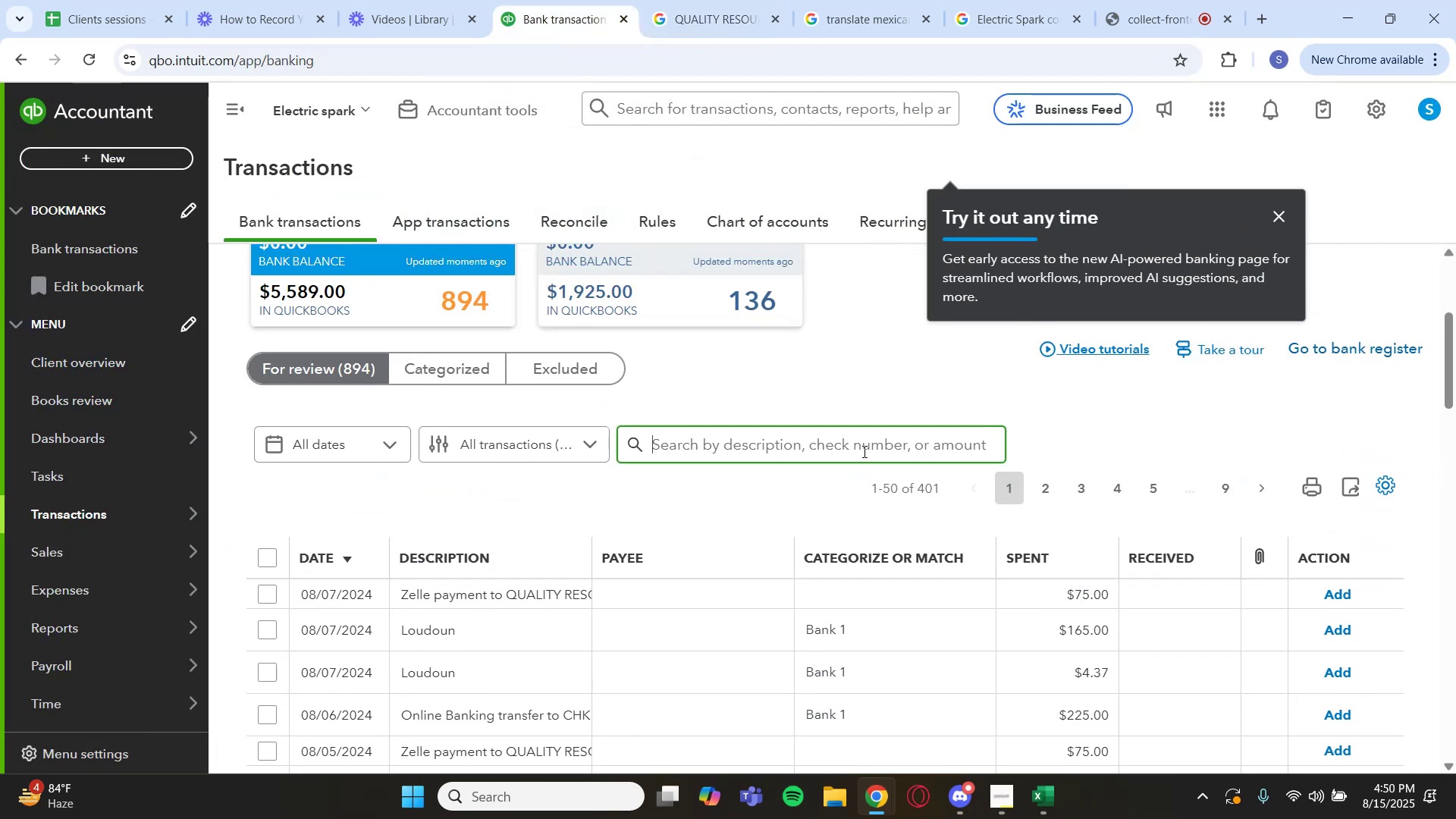 
key(Control+V)
 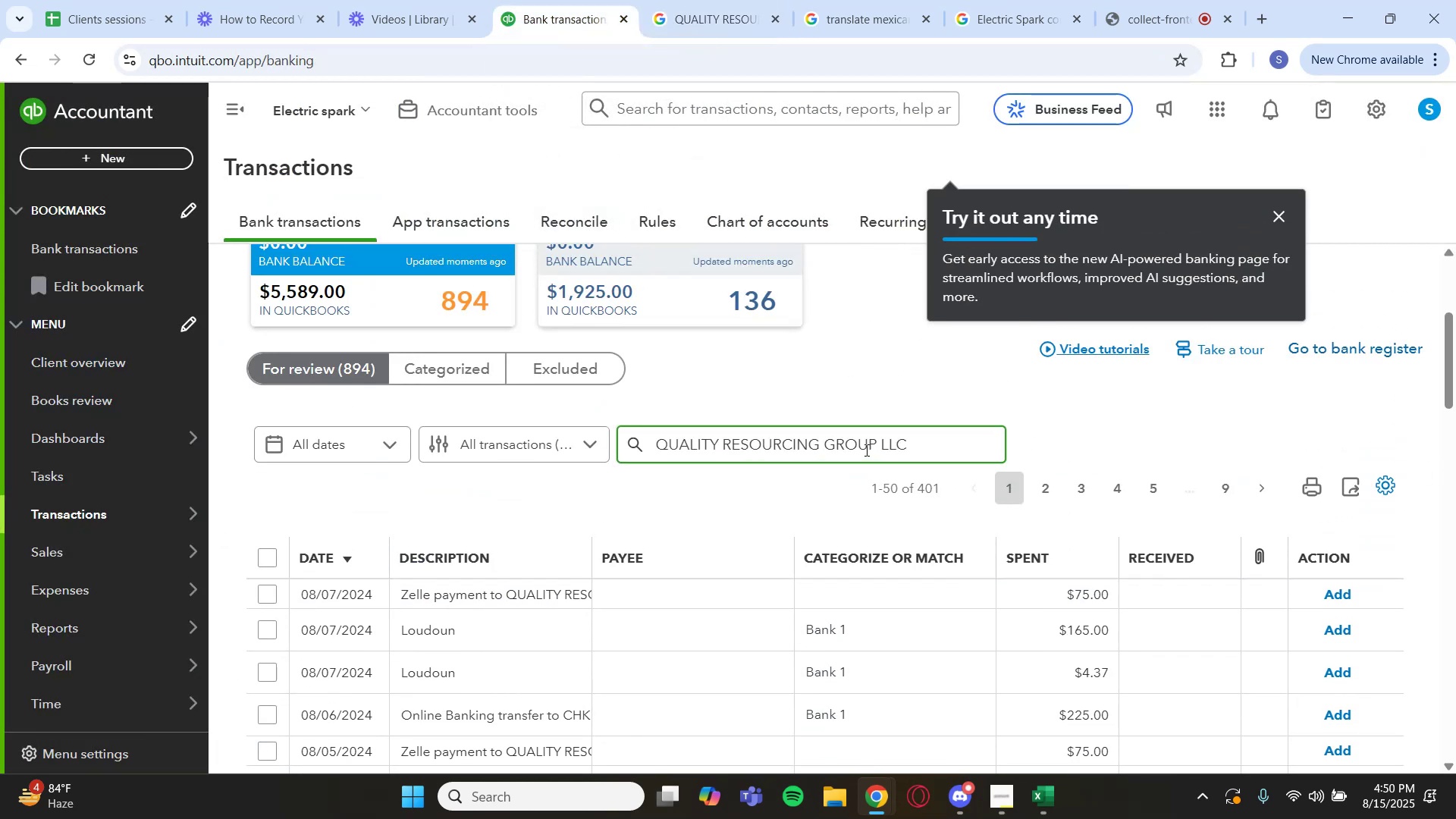 
key(Enter)
 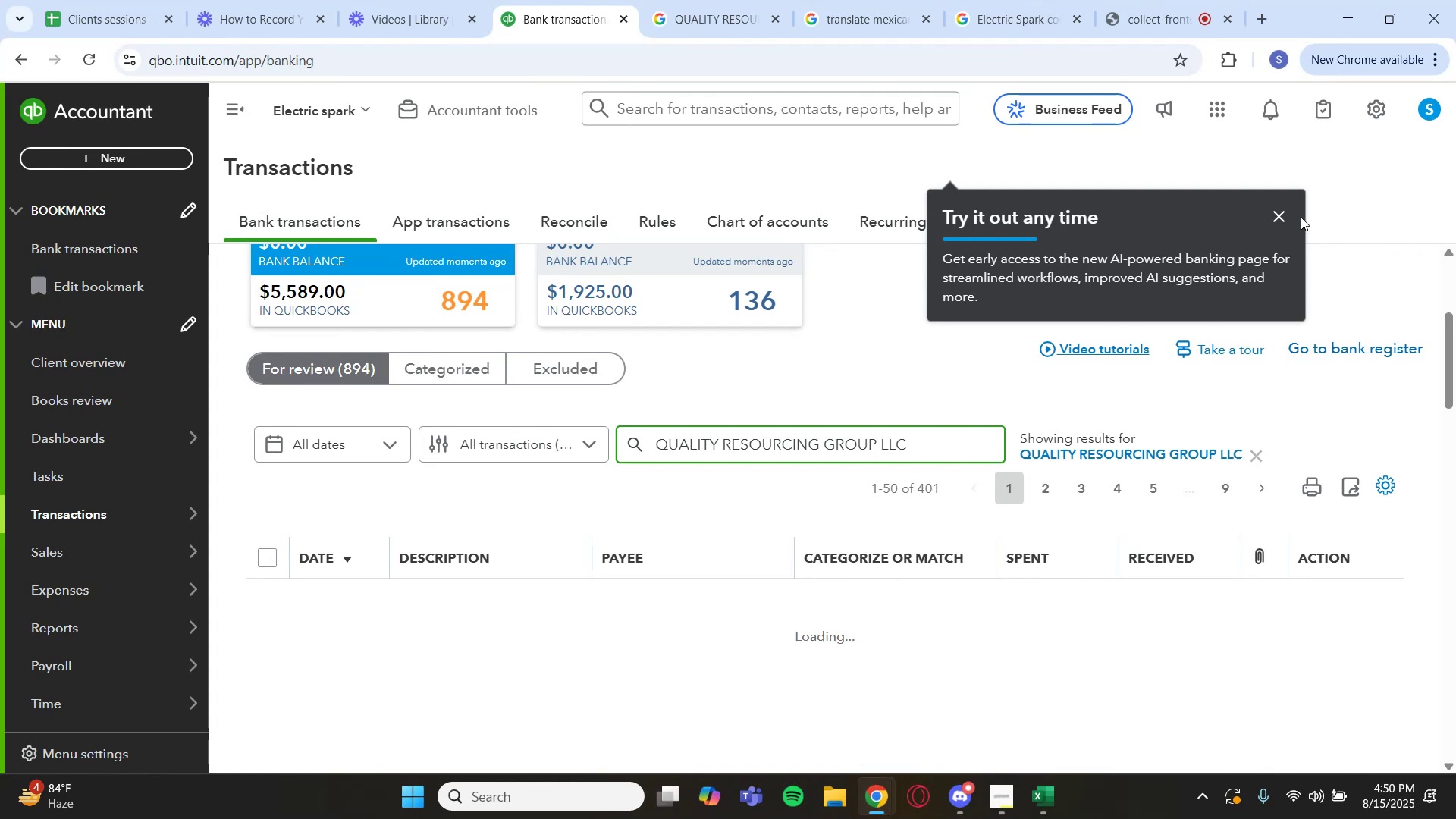 
left_click([1281, 221])
 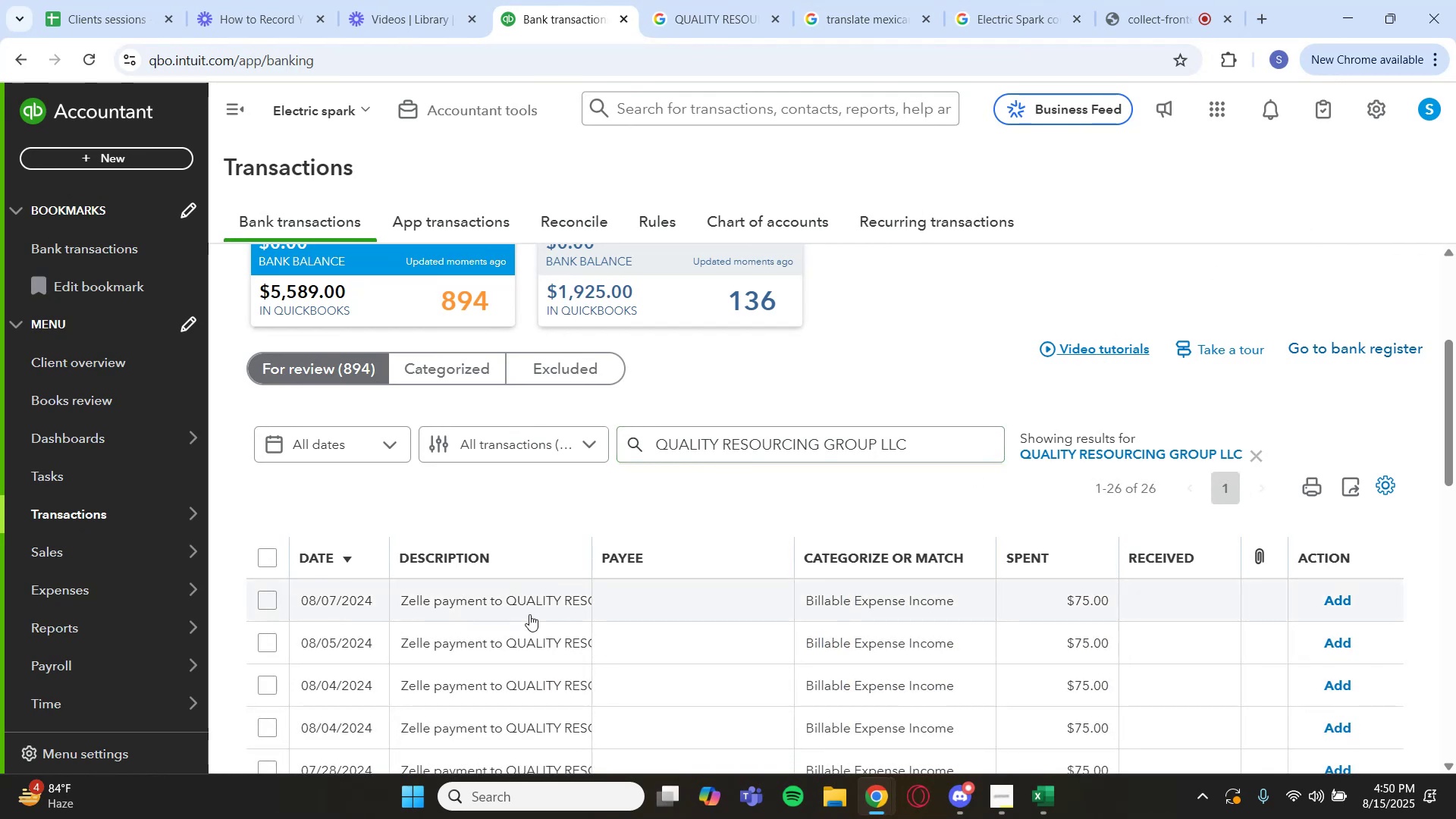 
scroll: coordinate [1081, 544], scroll_direction: down, amount: 9.0
 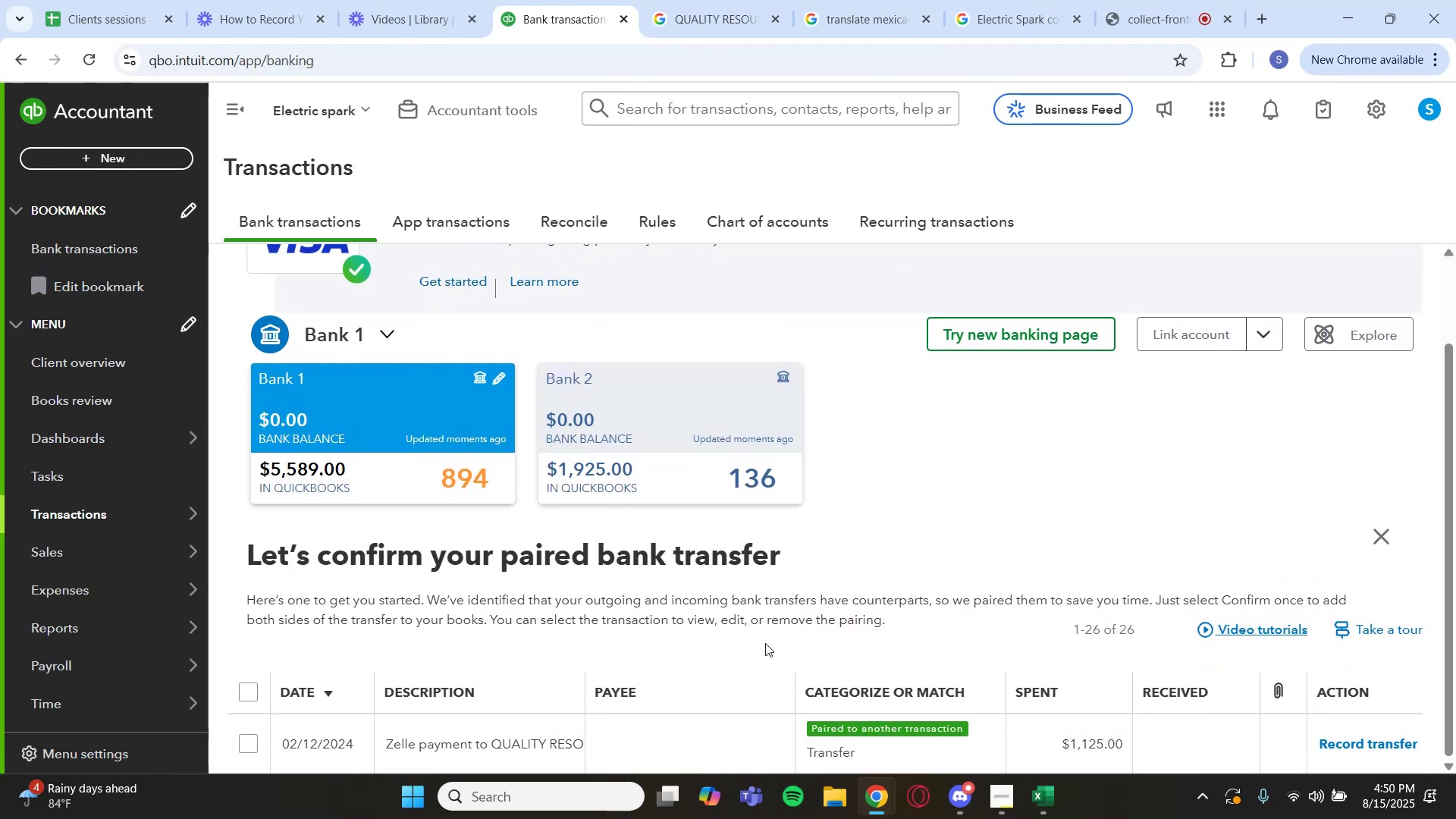 
left_click([1382, 535])
 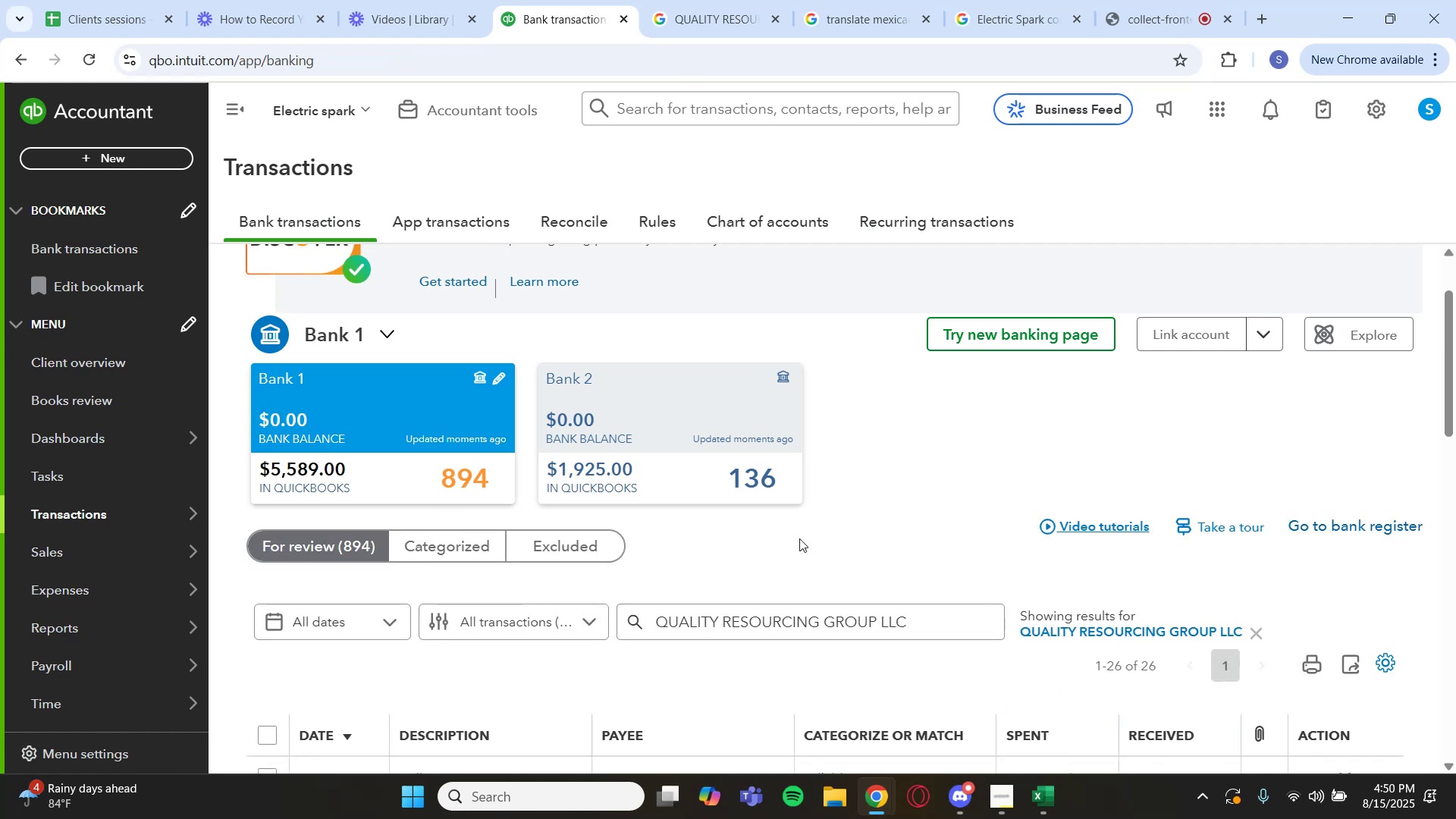 
scroll: coordinate [882, 551], scroll_direction: down, amount: 13.0
 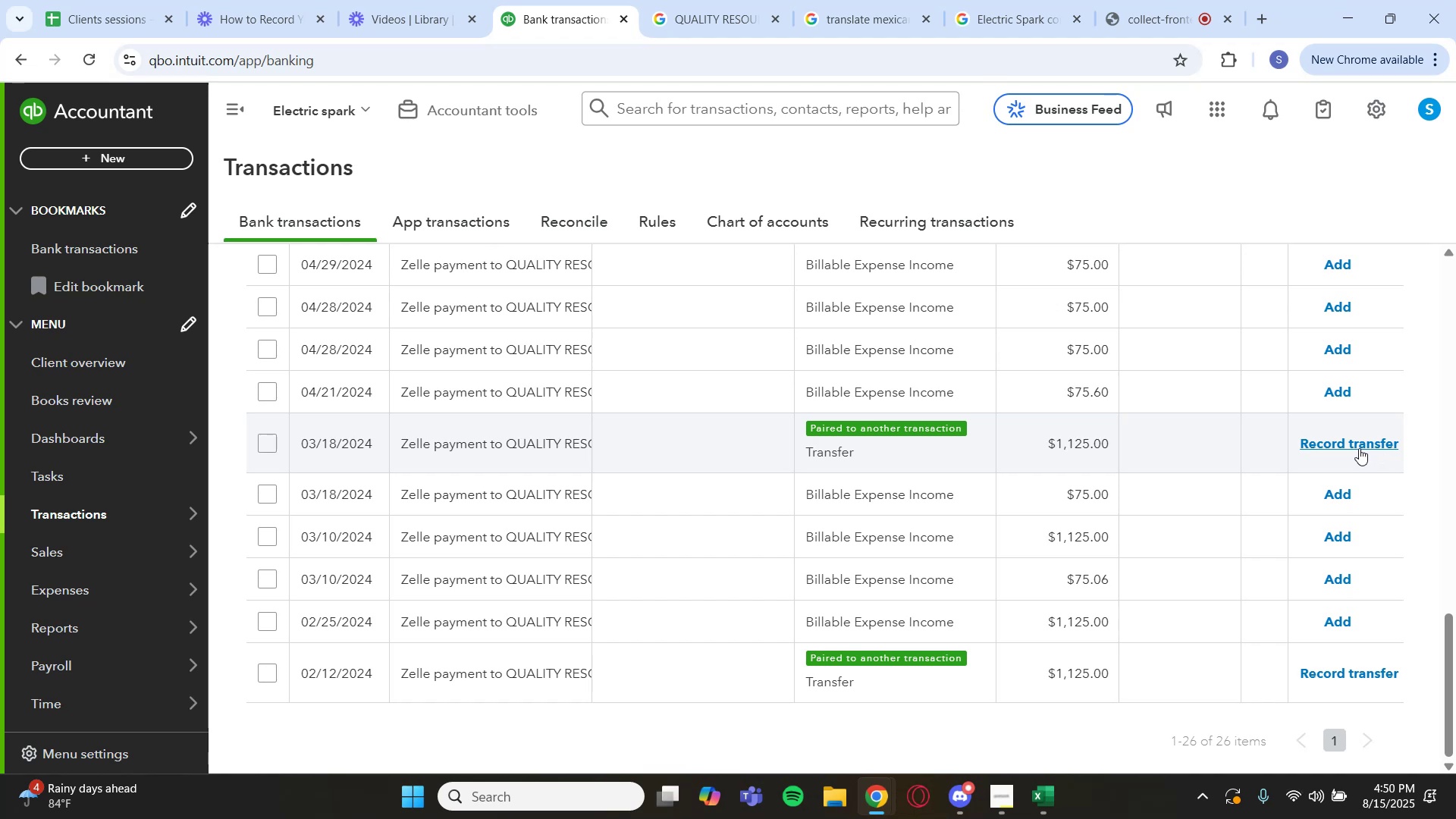 
wait(12.75)
 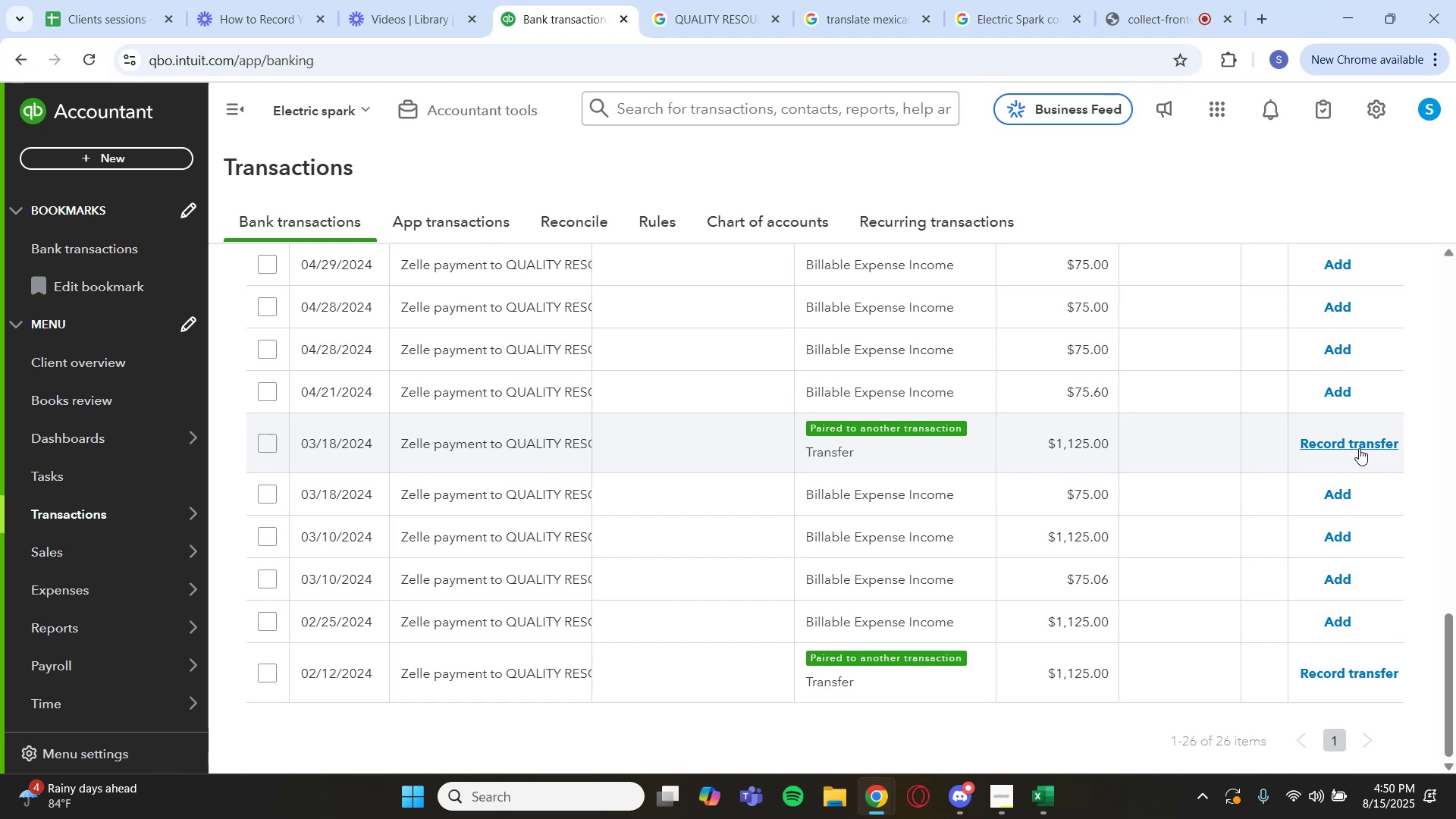 
left_click([895, 456])
 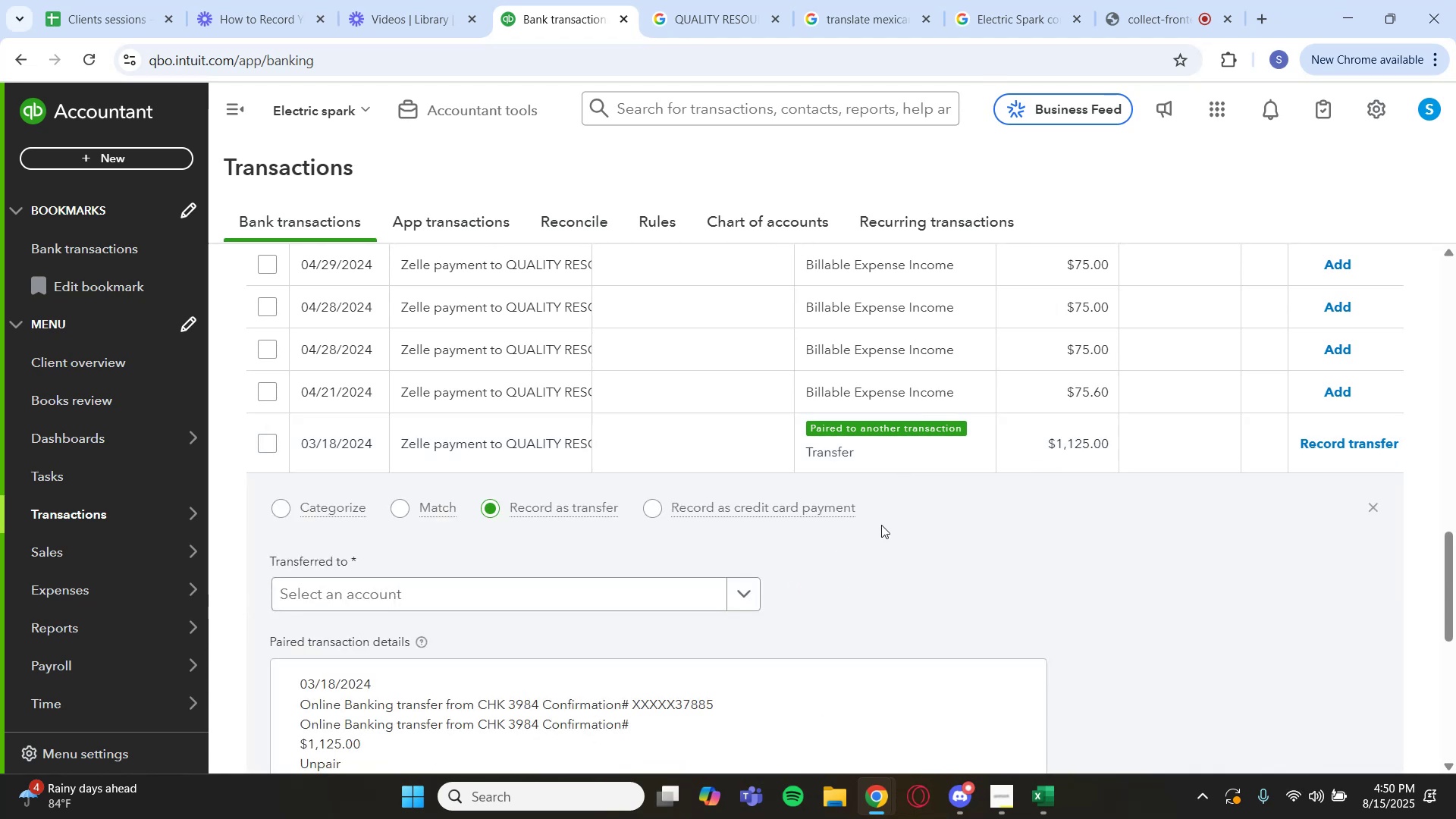 
scroll: coordinate [859, 570], scroll_direction: down, amount: 3.0
 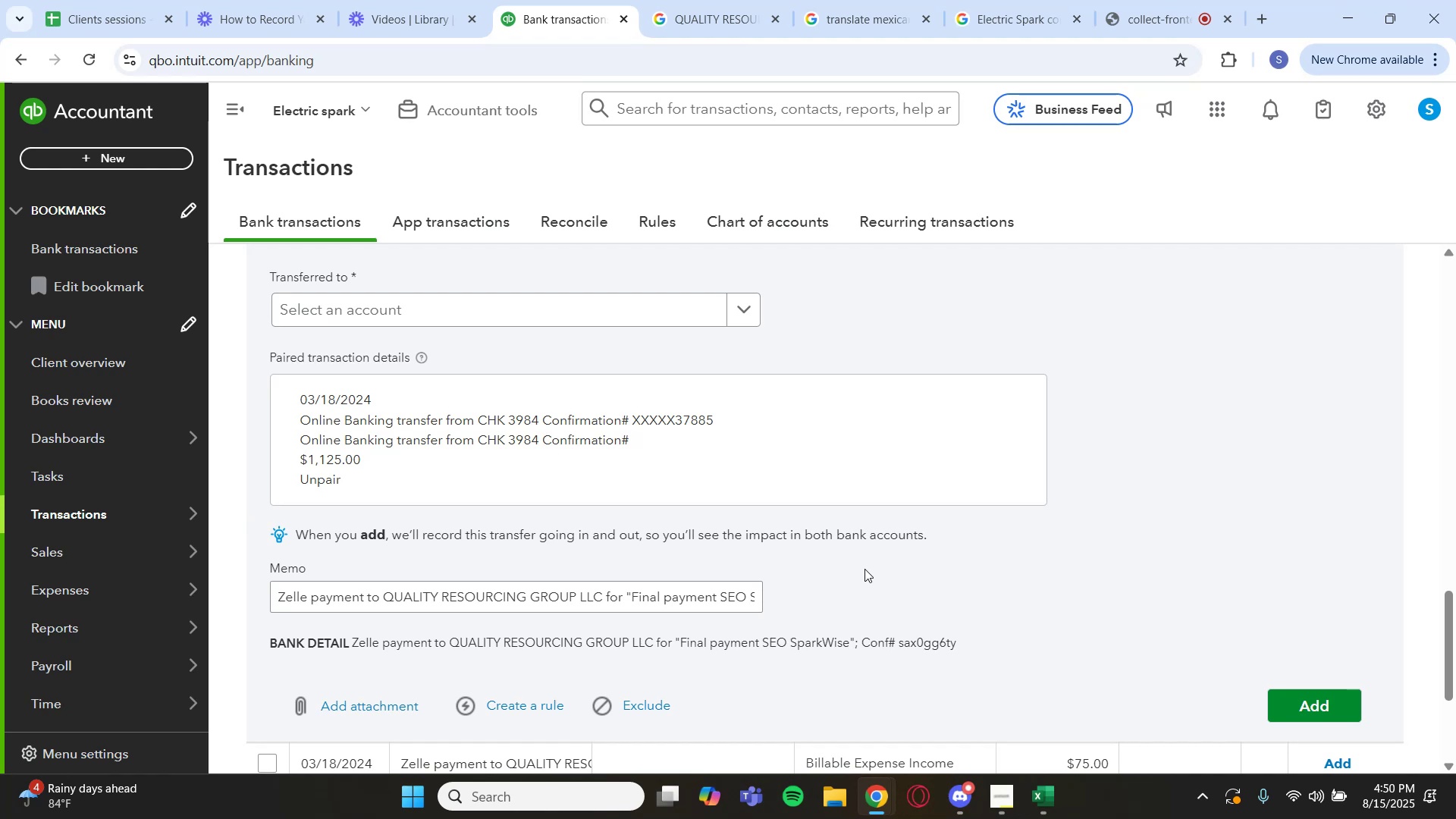 
scroll: coordinate [868, 568], scroll_direction: up, amount: 1.0
 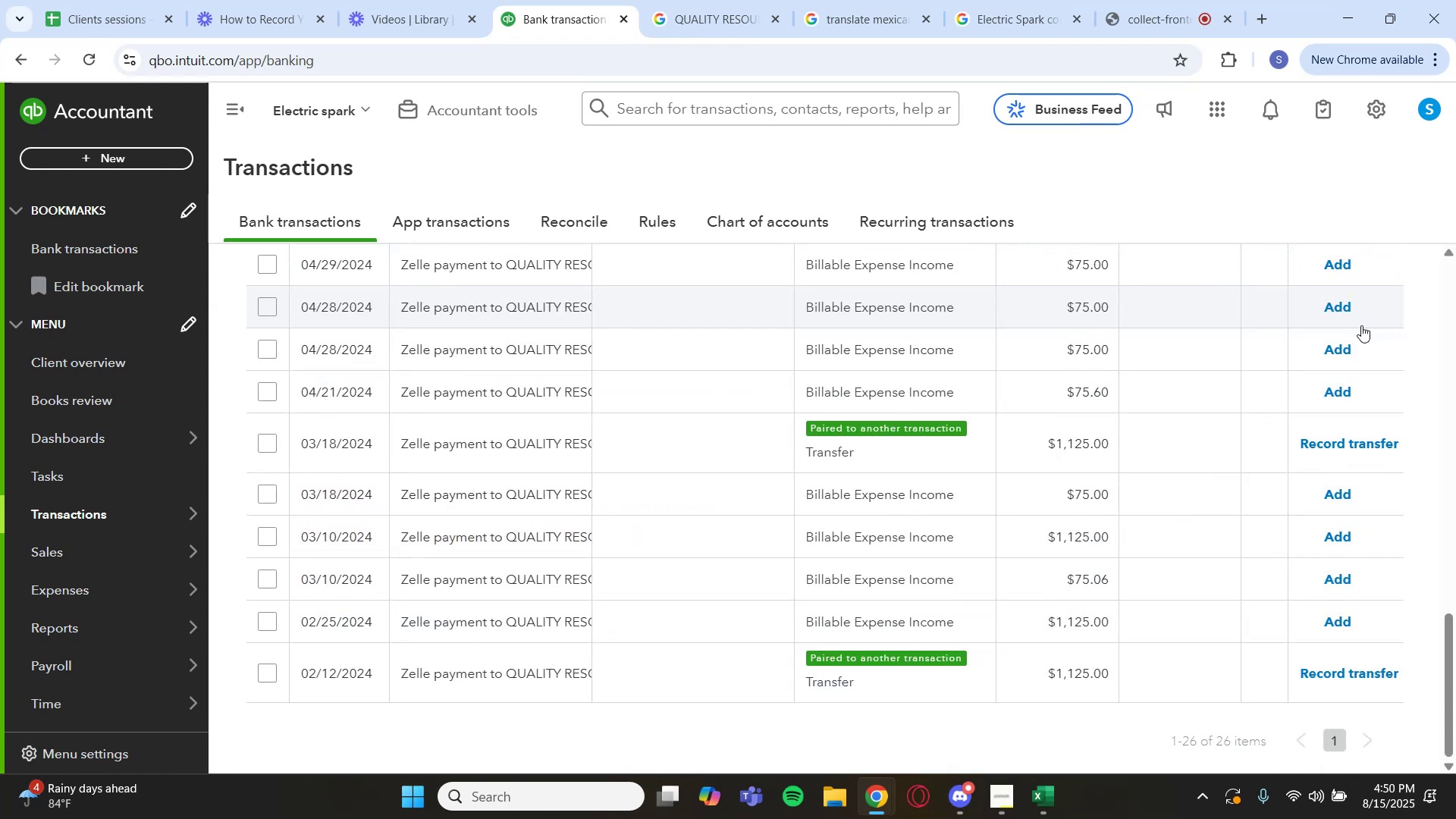 
left_click([1337, 440])
 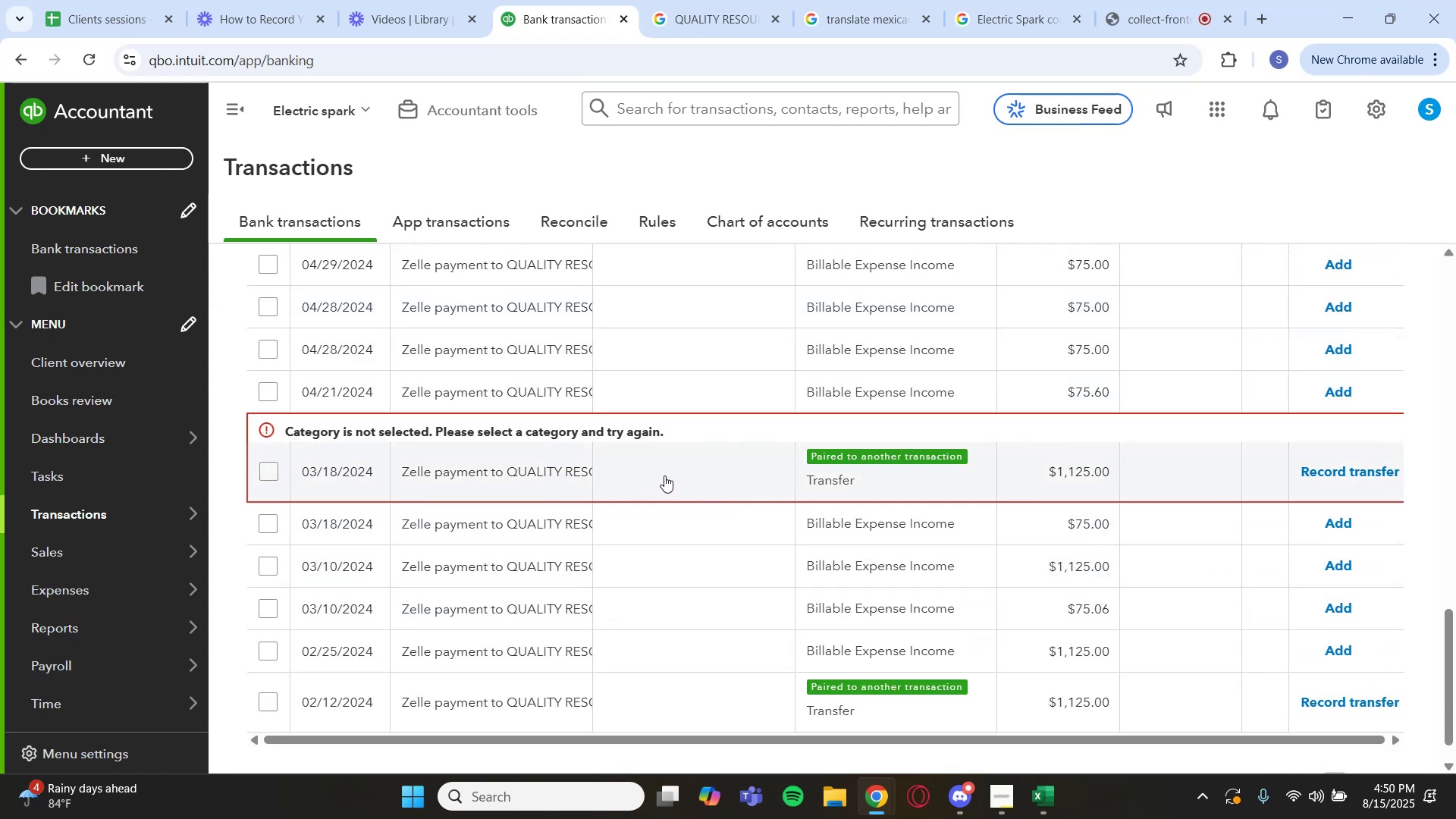 
wait(7.69)
 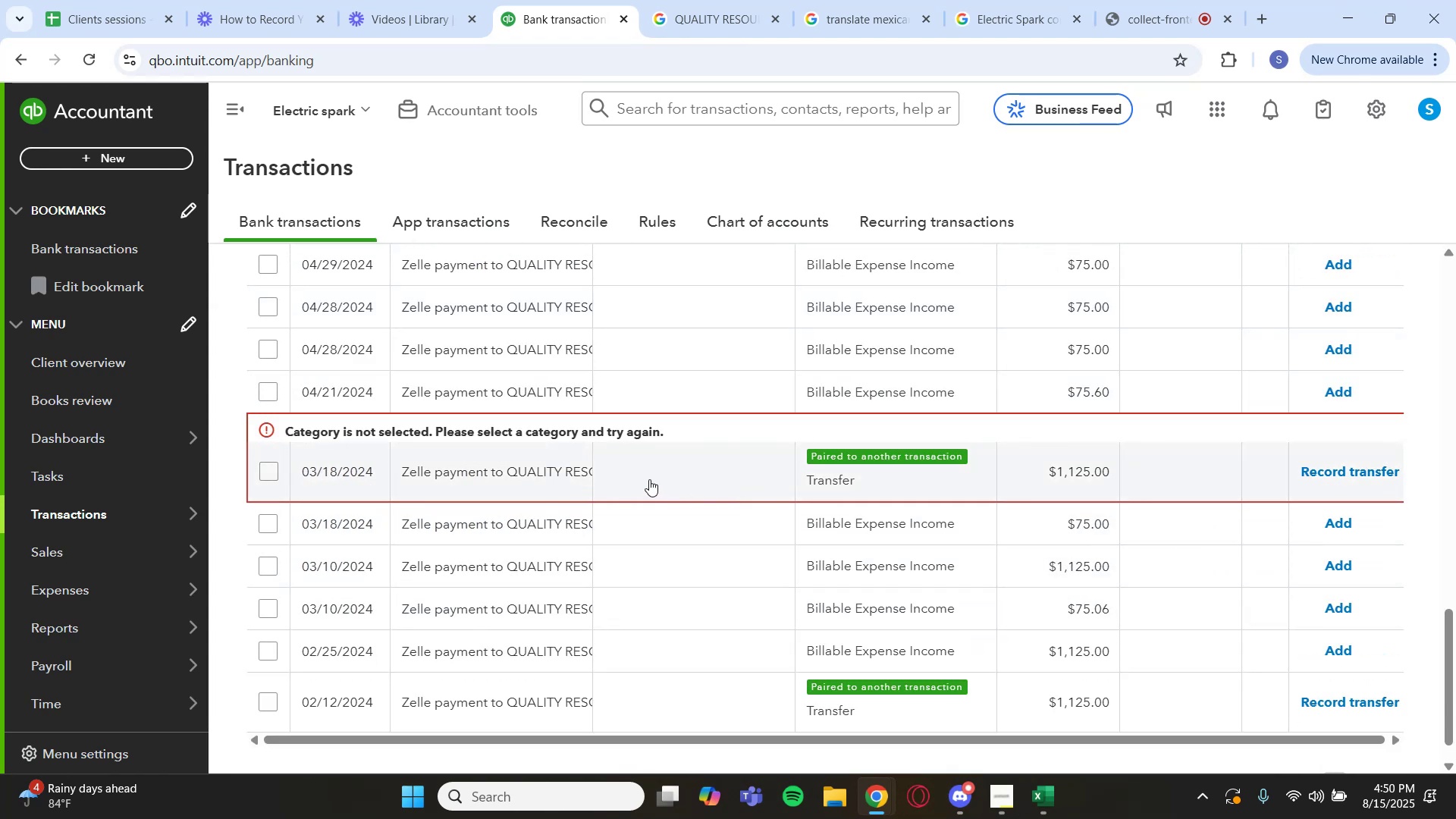 
left_click([664, 475])
 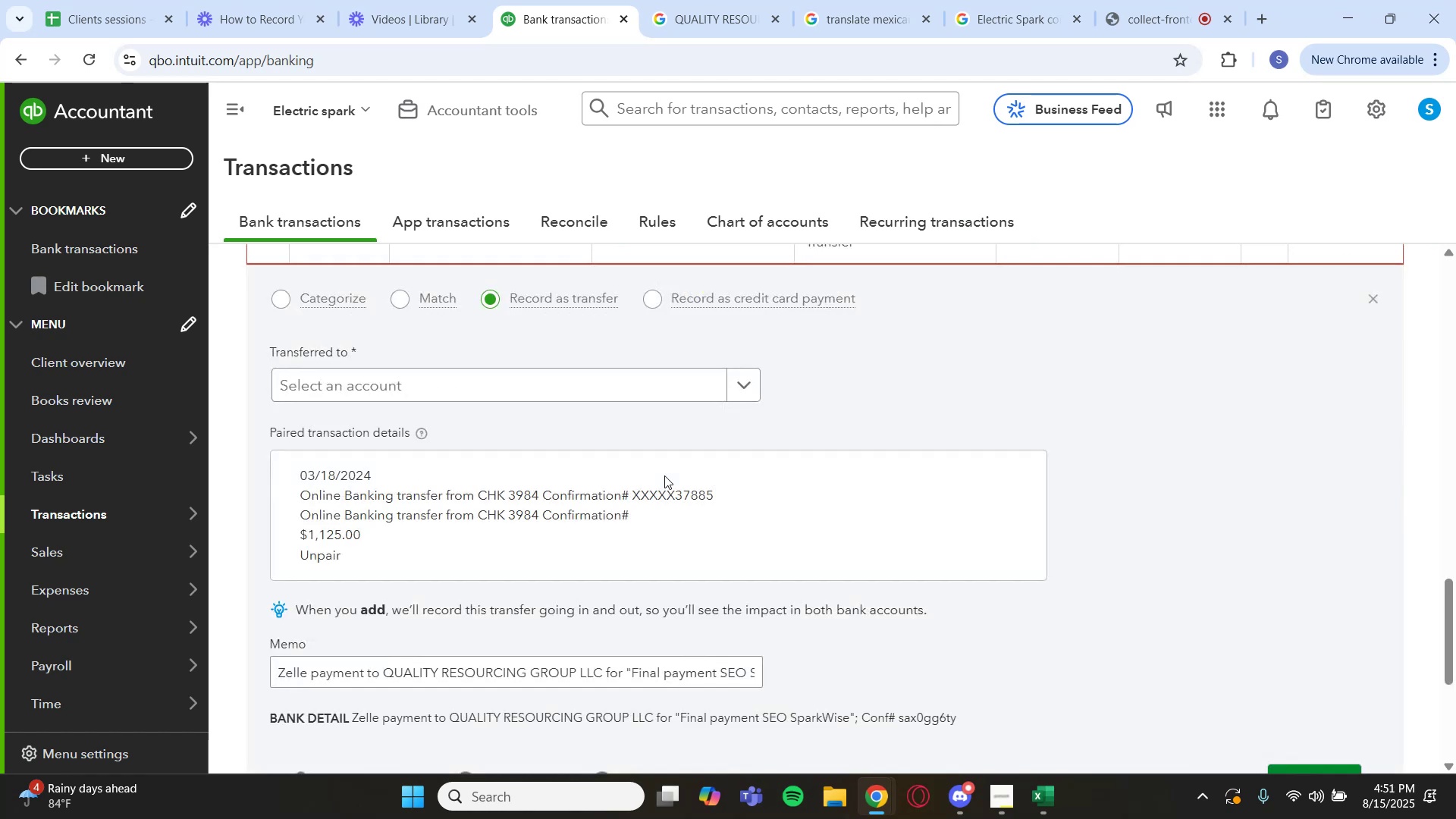 
scroll: coordinate [647, 456], scroll_direction: up, amount: 12.0
 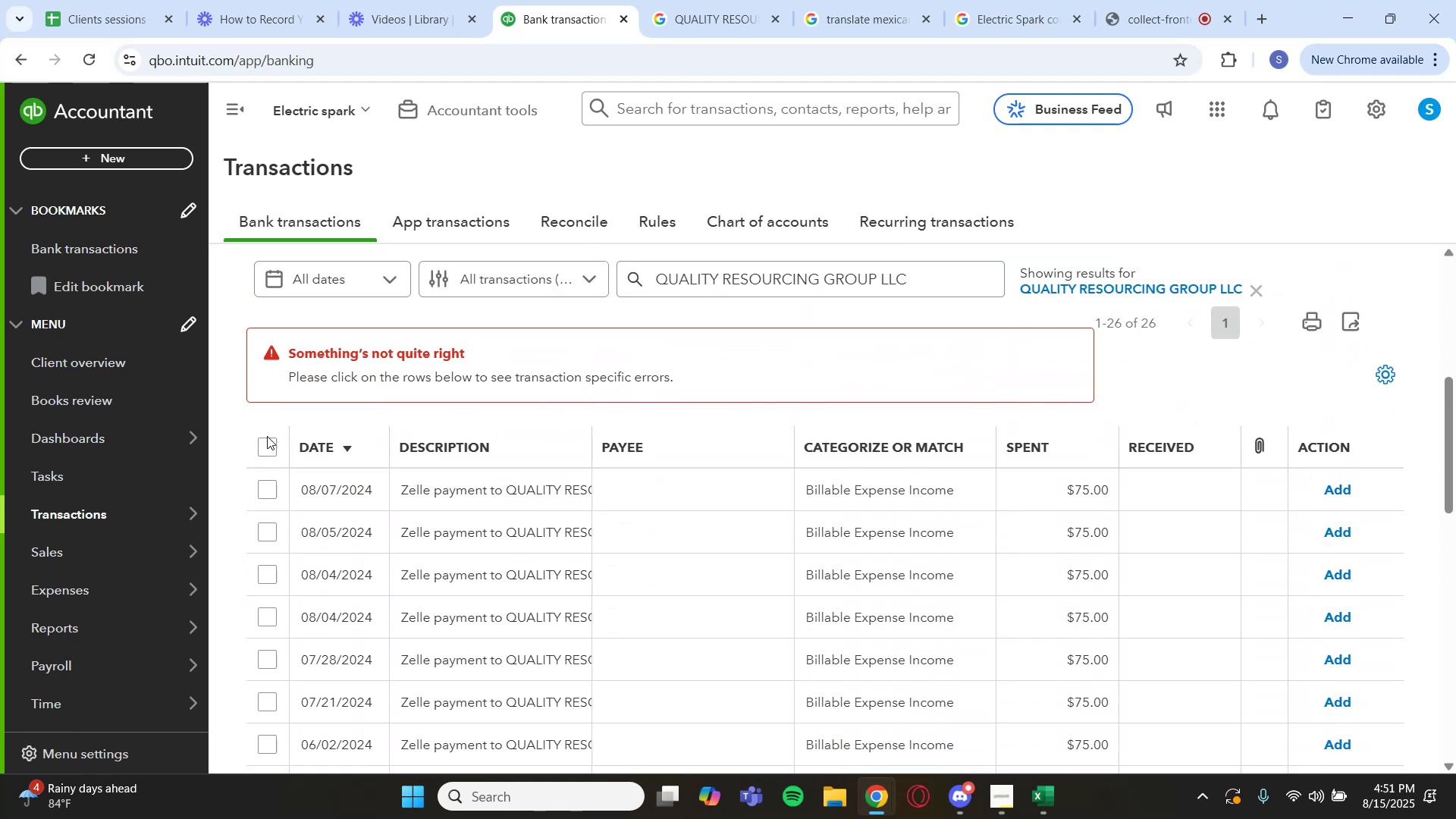 
left_click([268, 444])
 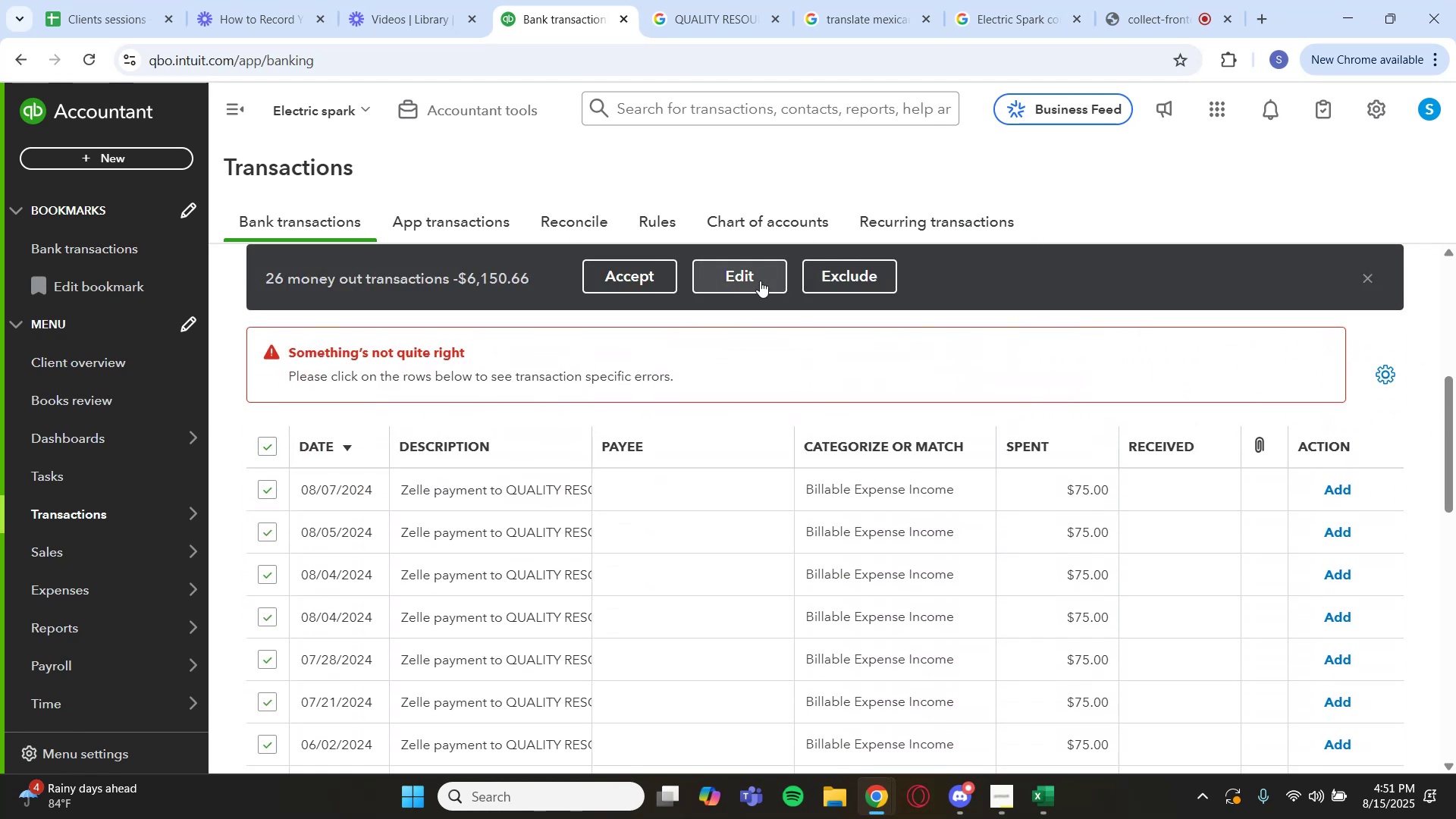 
left_click([758, 280])
 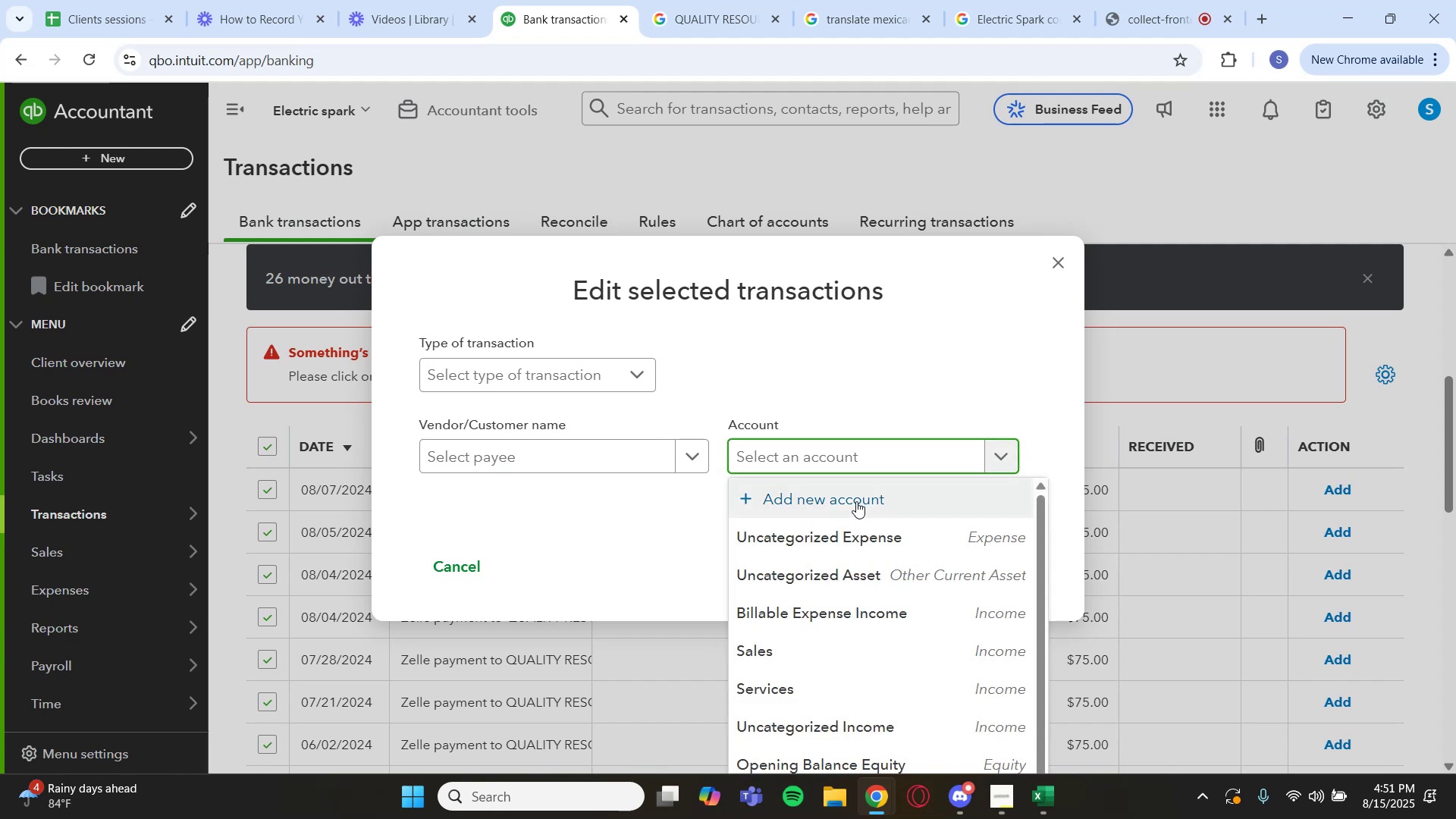 
left_click([856, 501])
 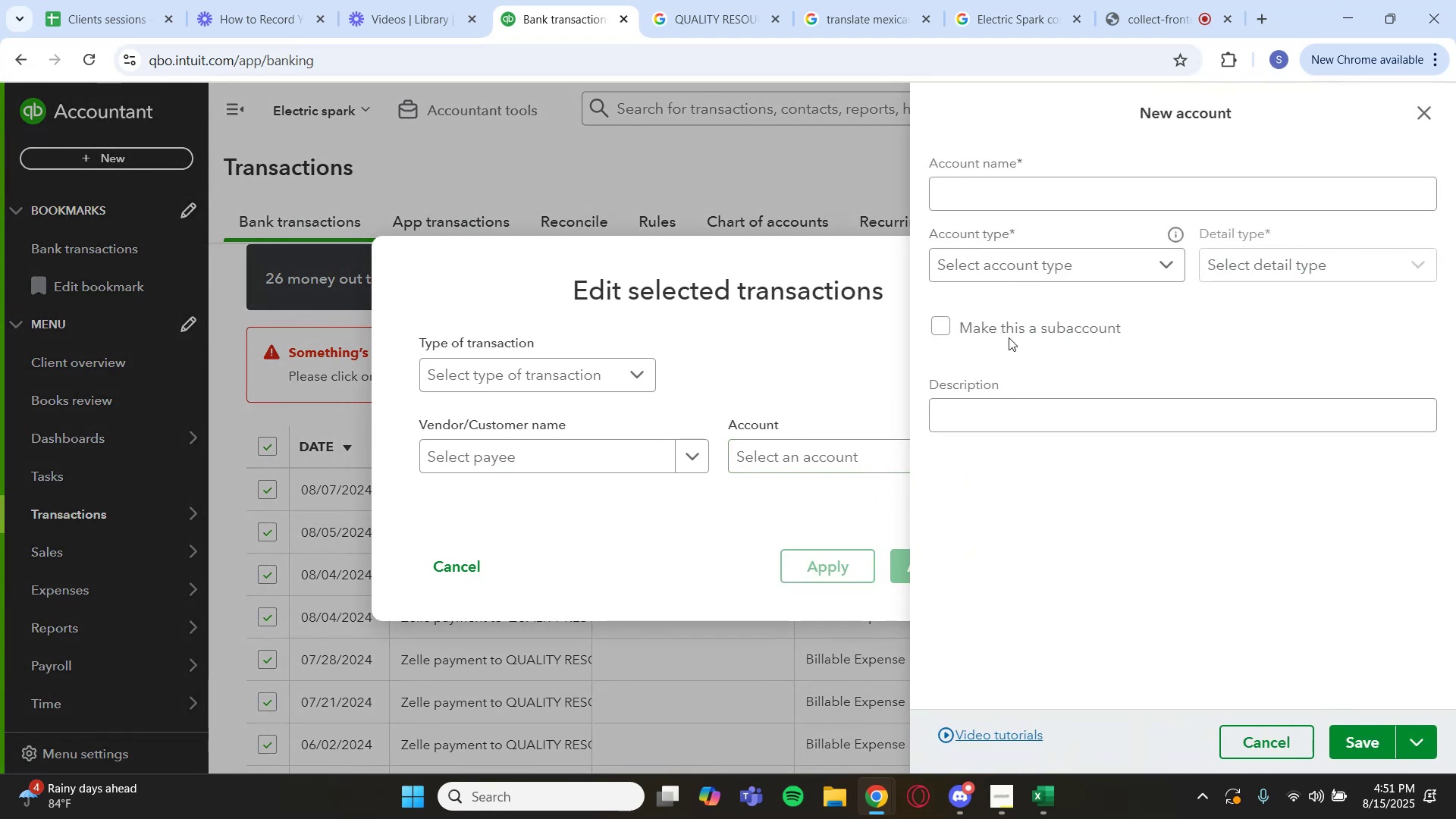 
left_click([1090, 203])
 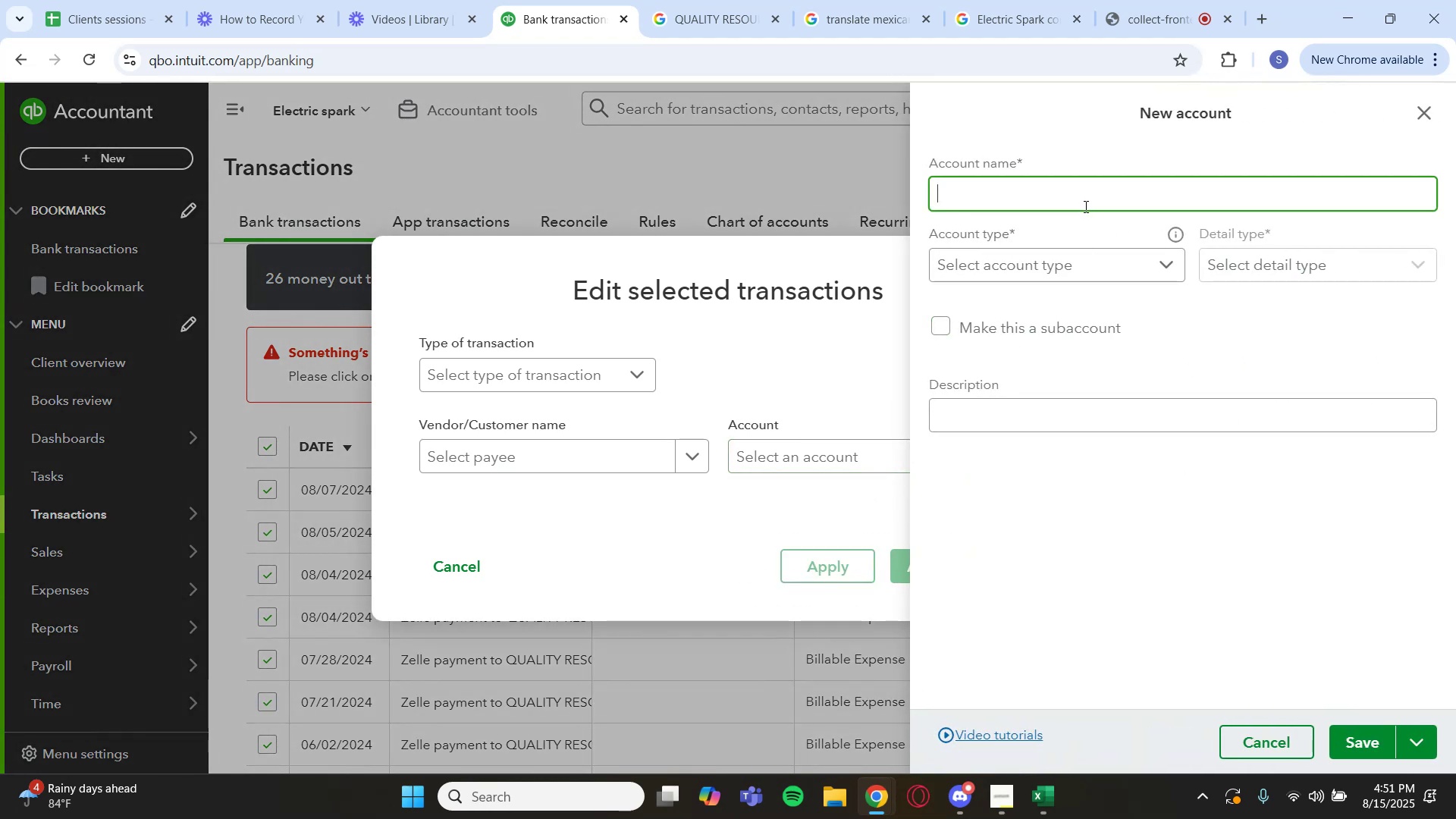 
wait(5.94)
 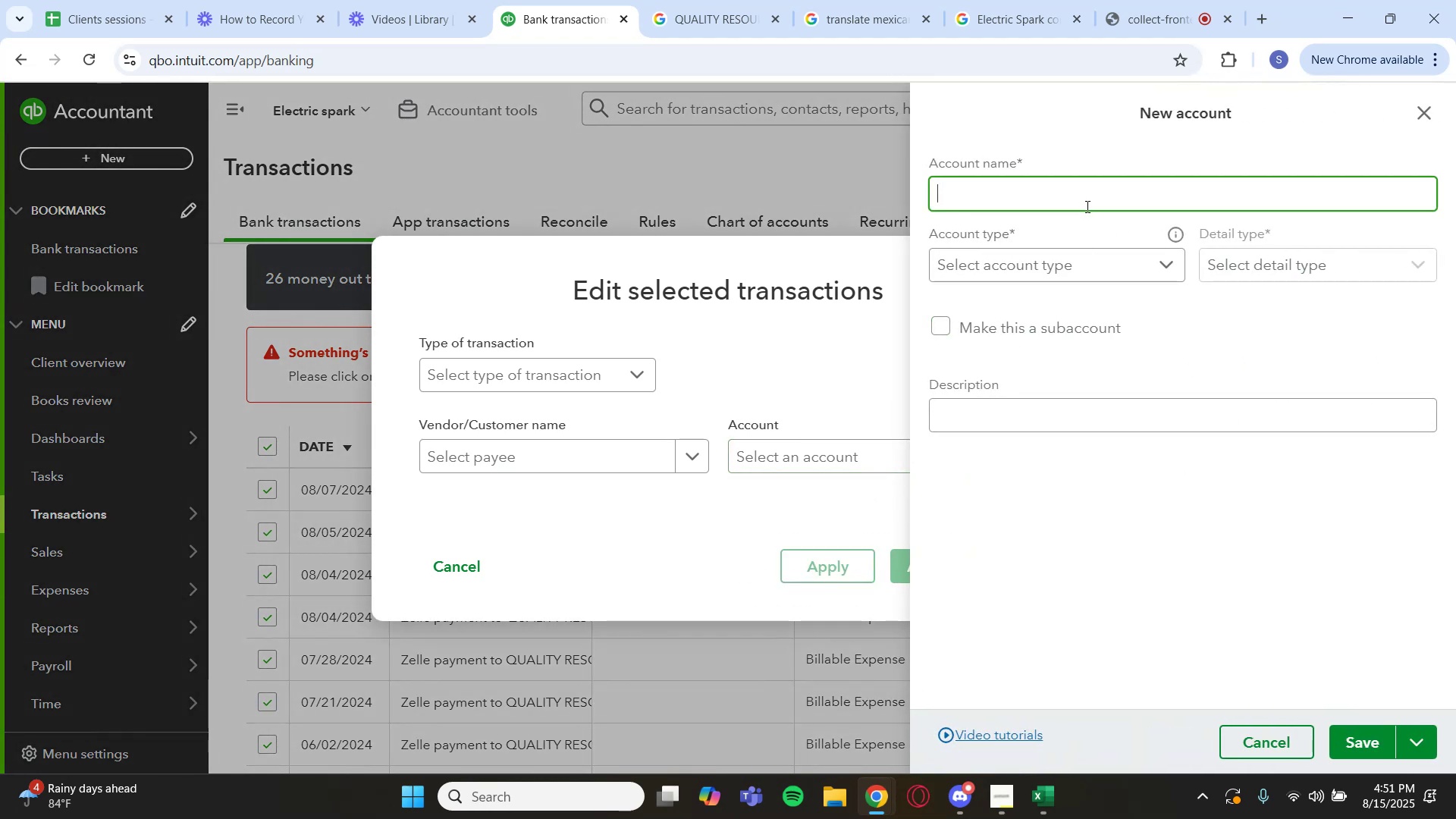 
type(Marketing Expense)
 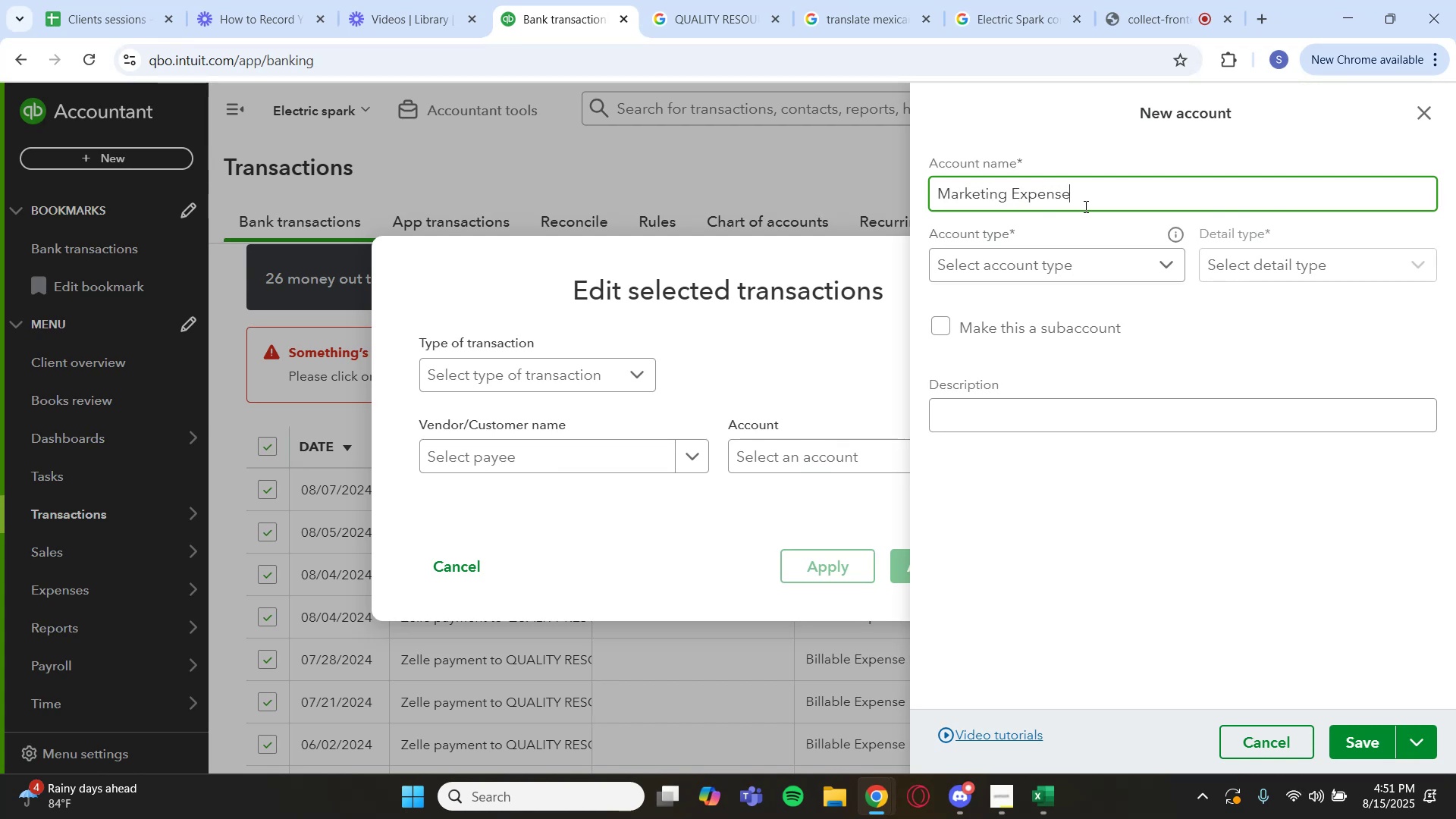 
left_click([1263, 268])
 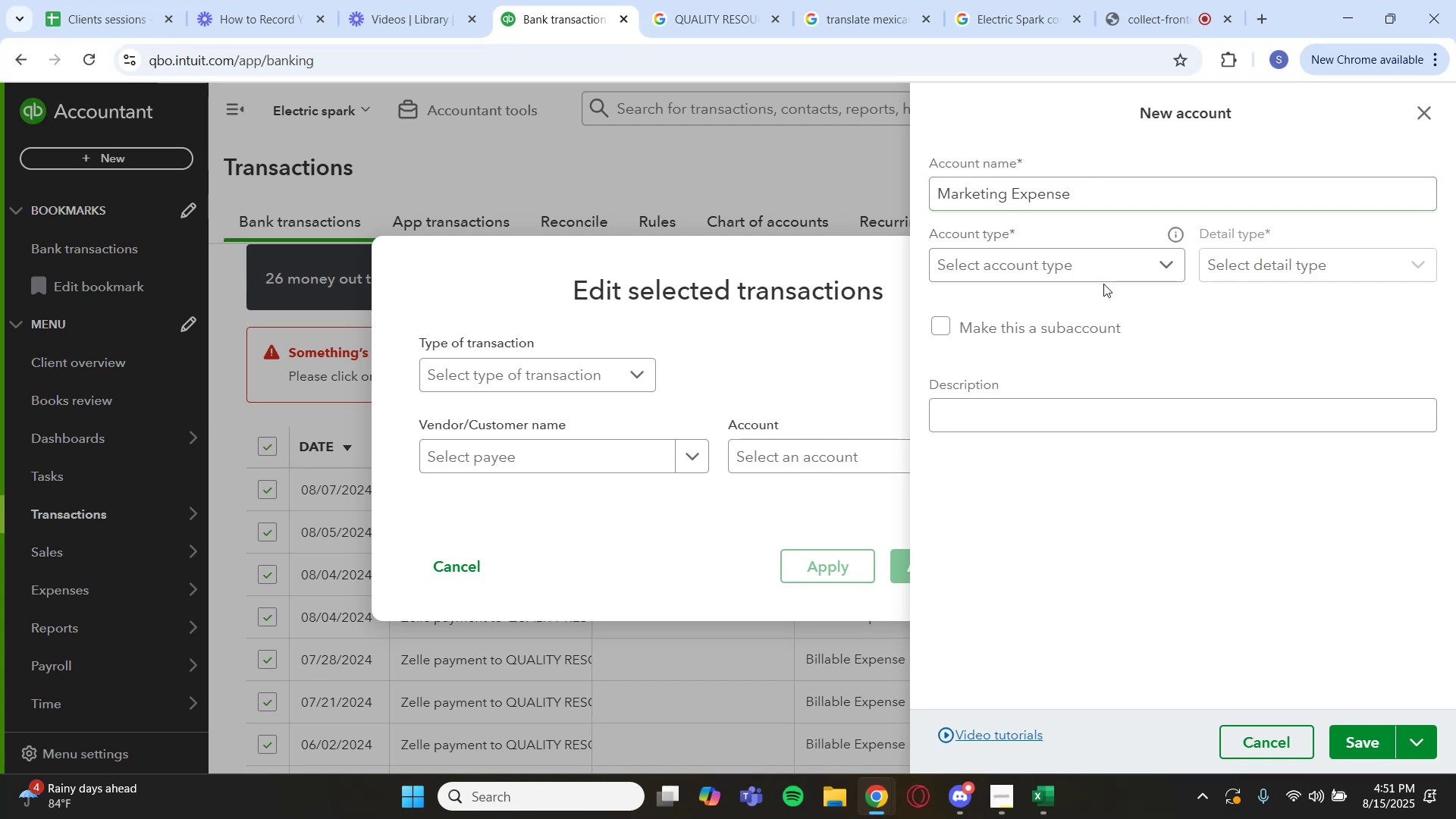 
left_click([1112, 265])
 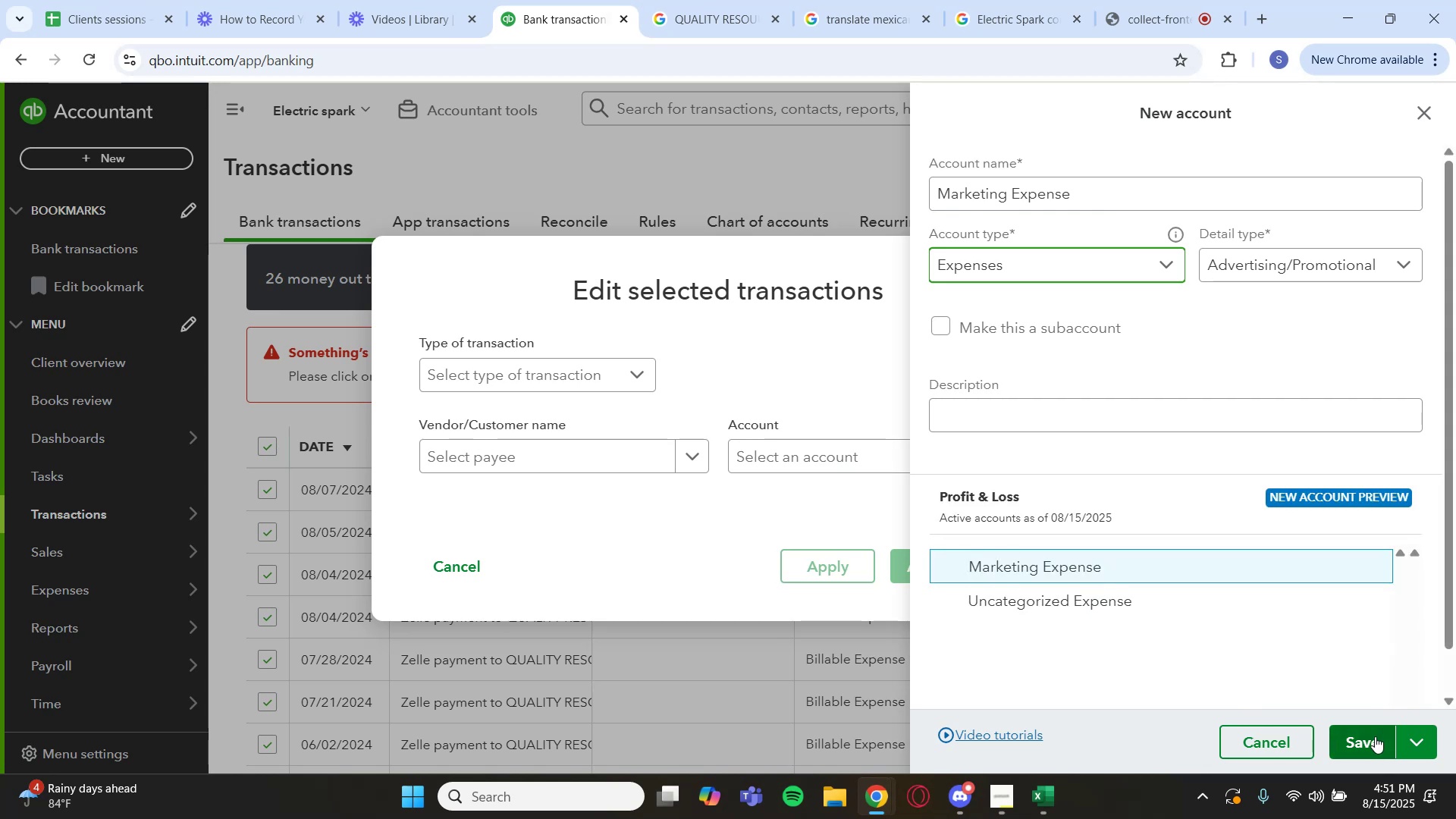 
wait(5.19)
 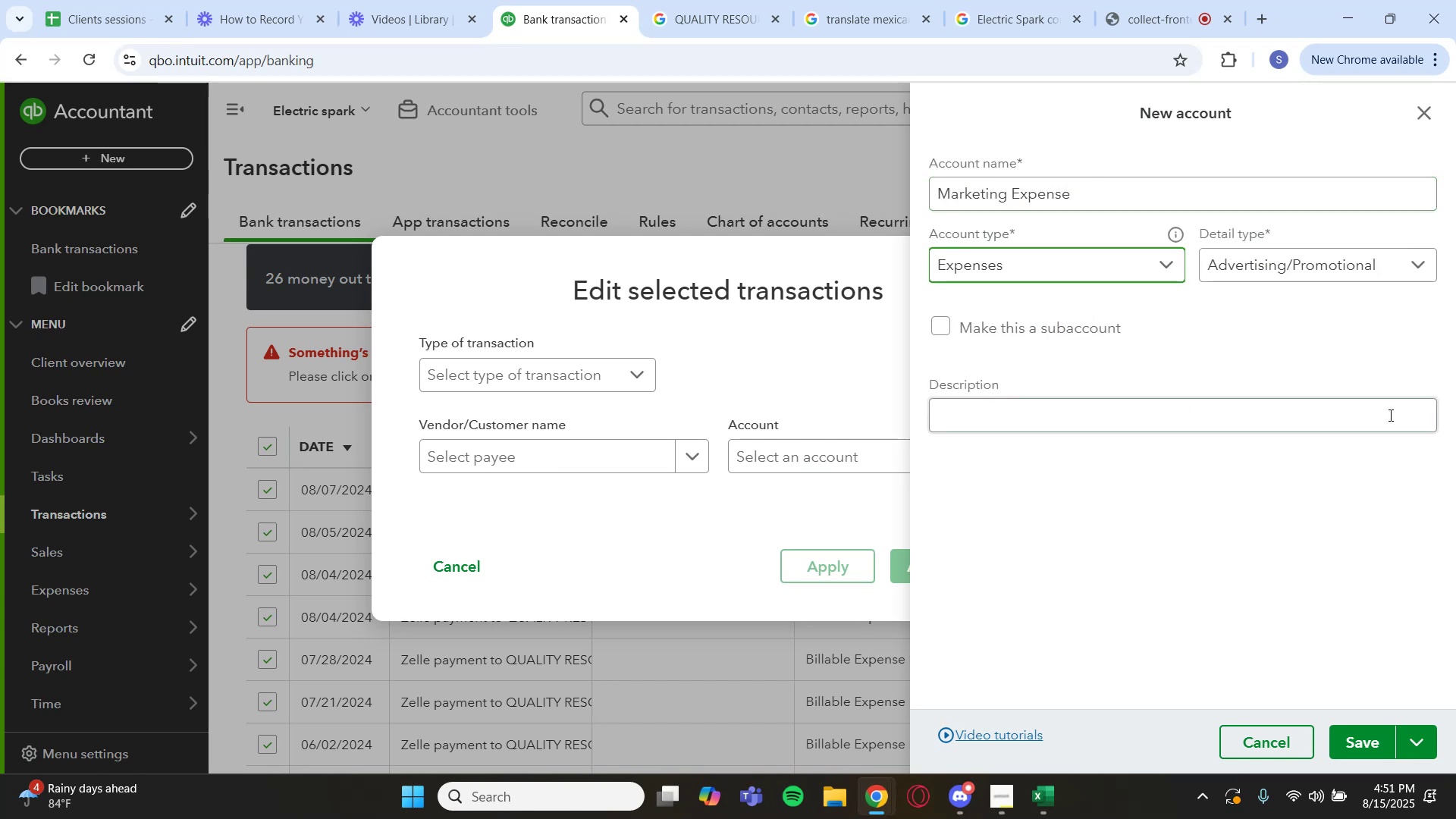 
left_click([1375, 736])
 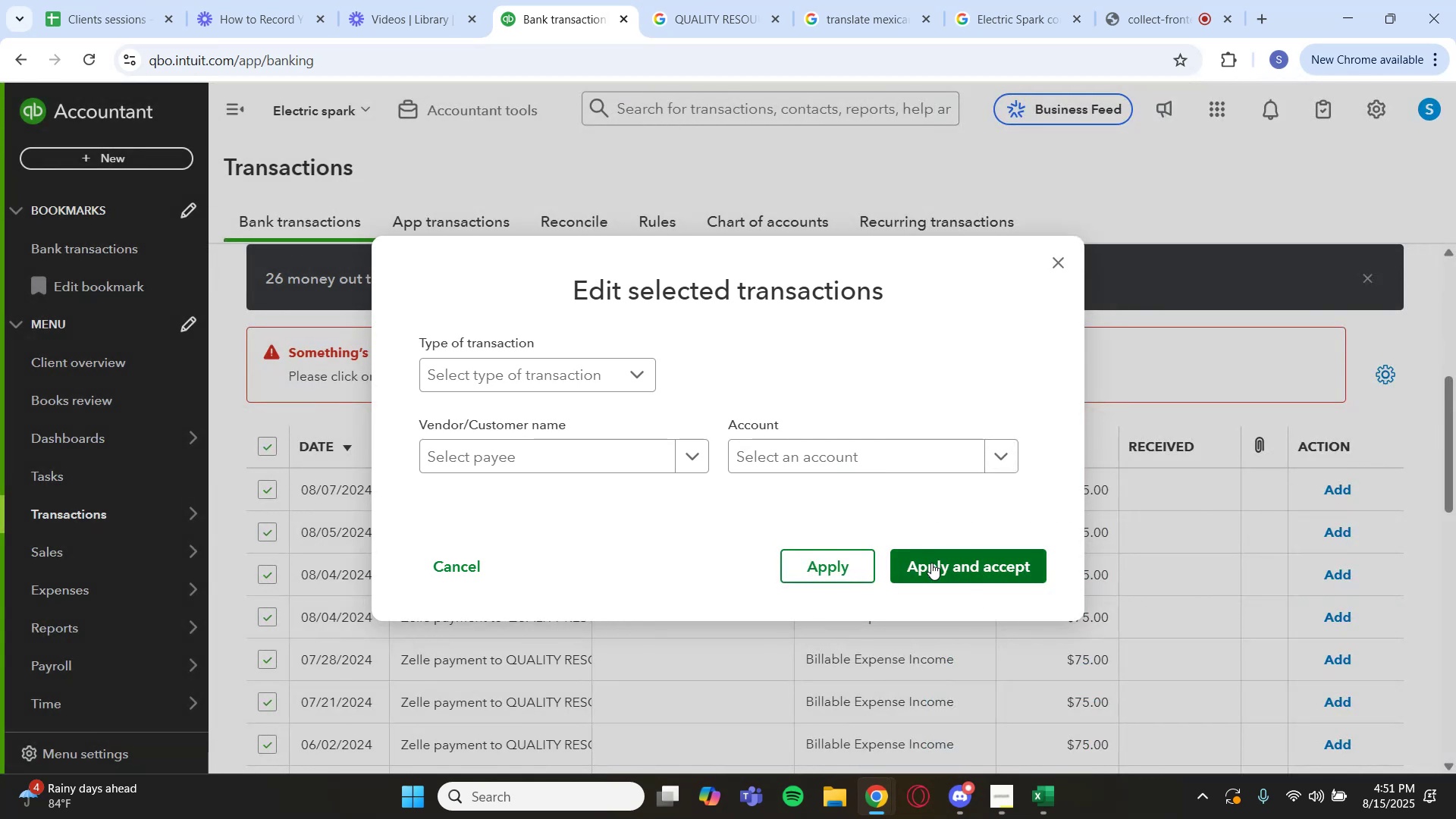 
left_click([931, 563])
 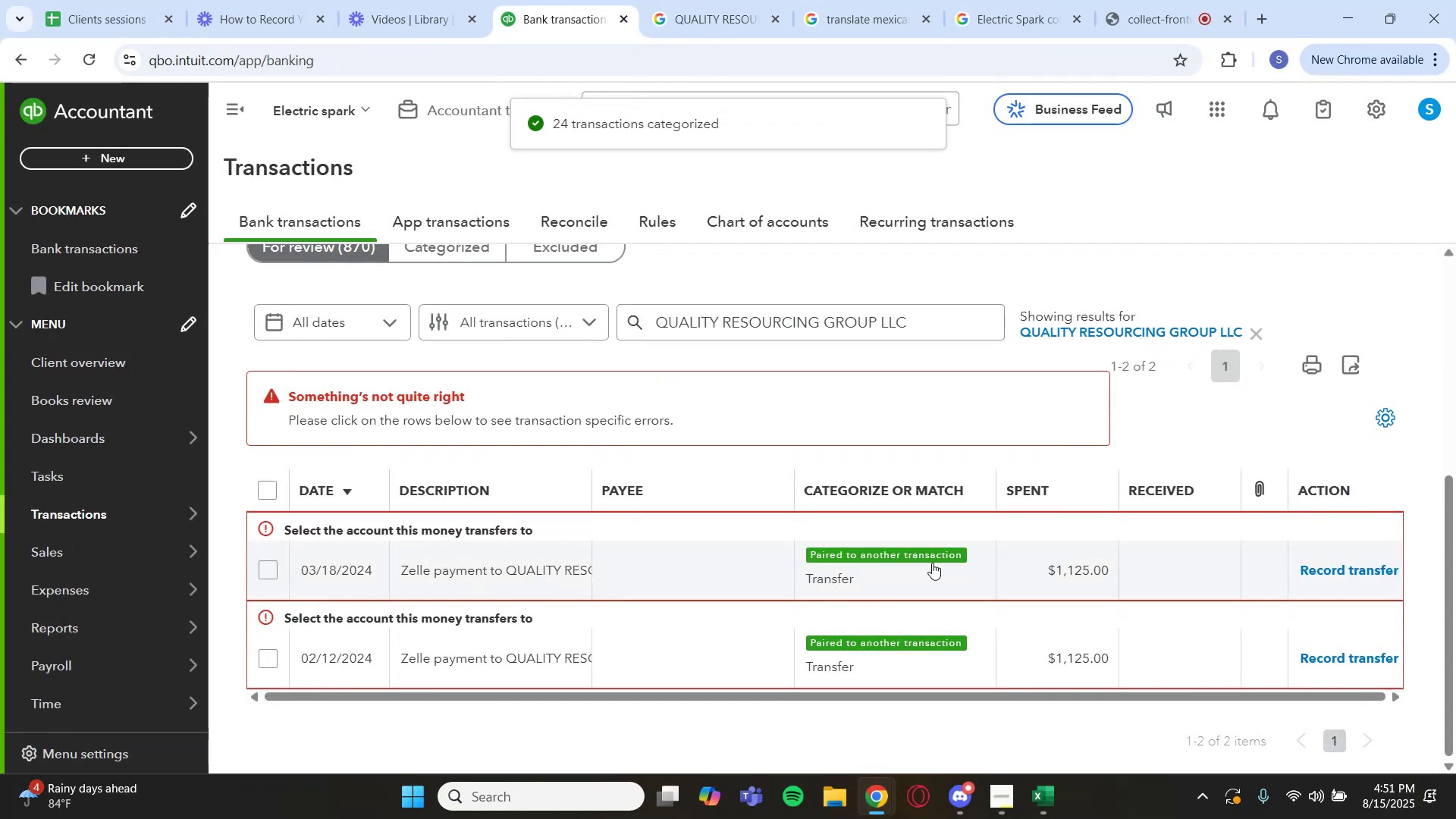 
wait(5.83)
 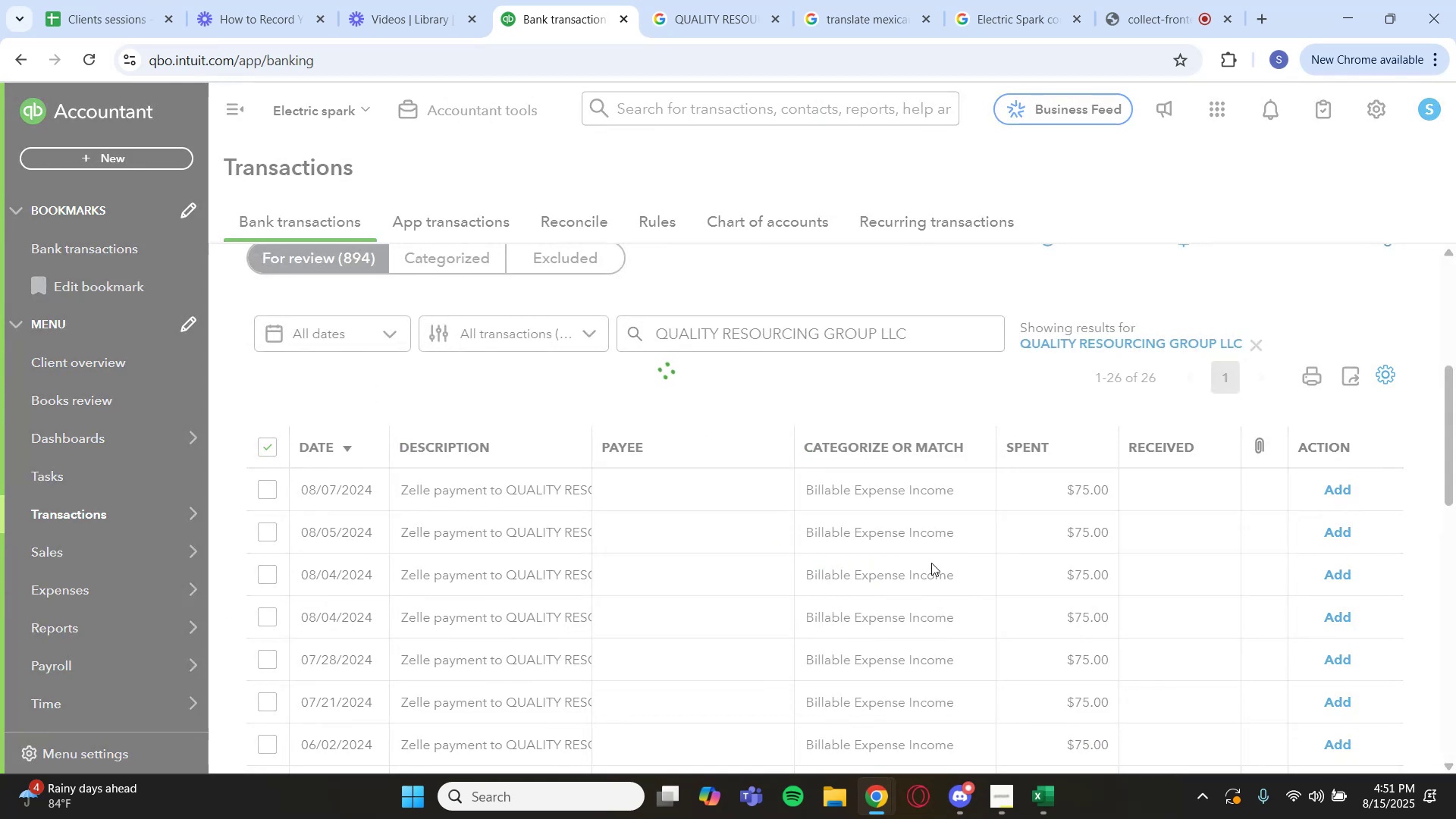 
left_click([1332, 573])
 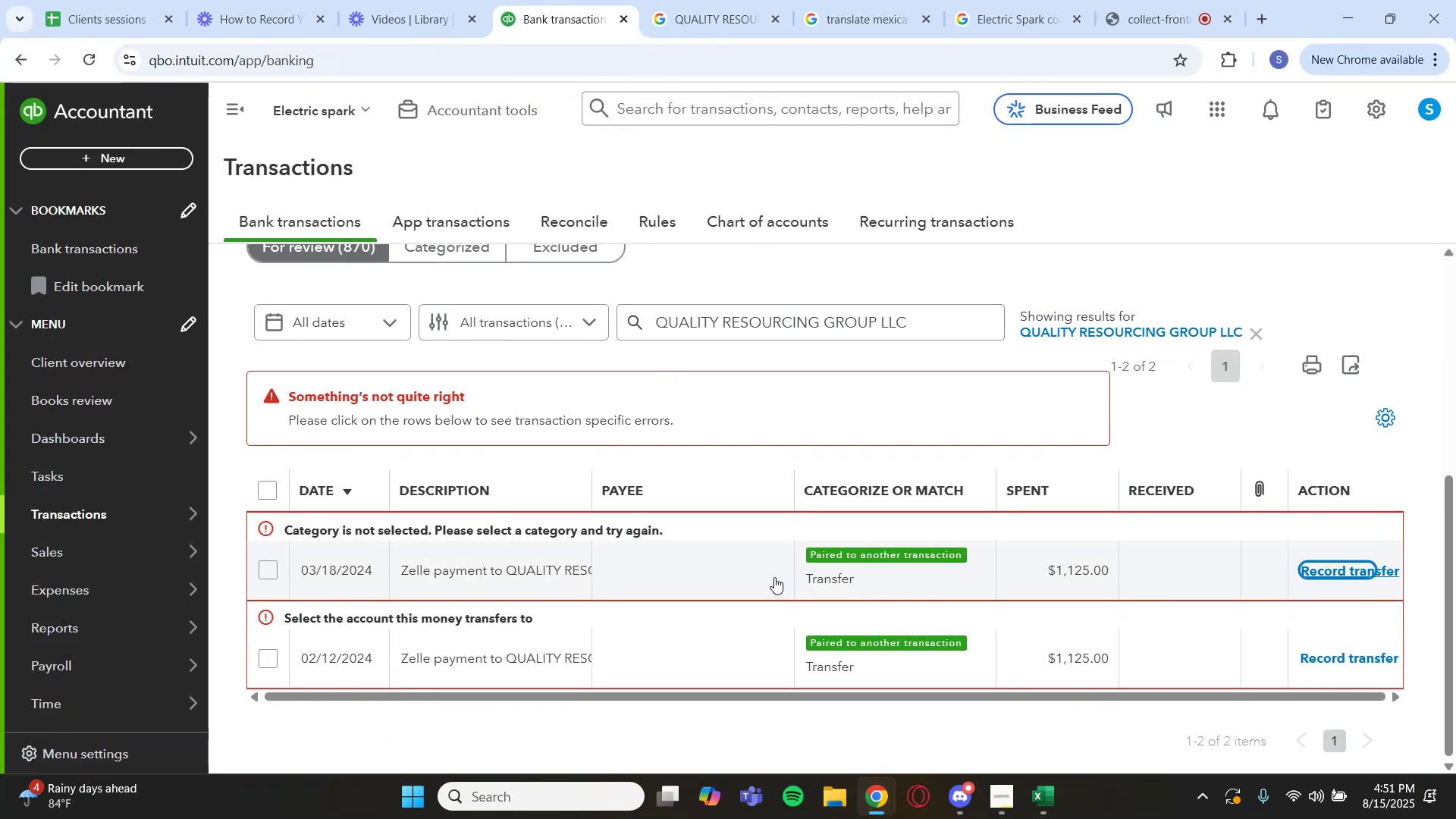 
left_click([698, 577])
 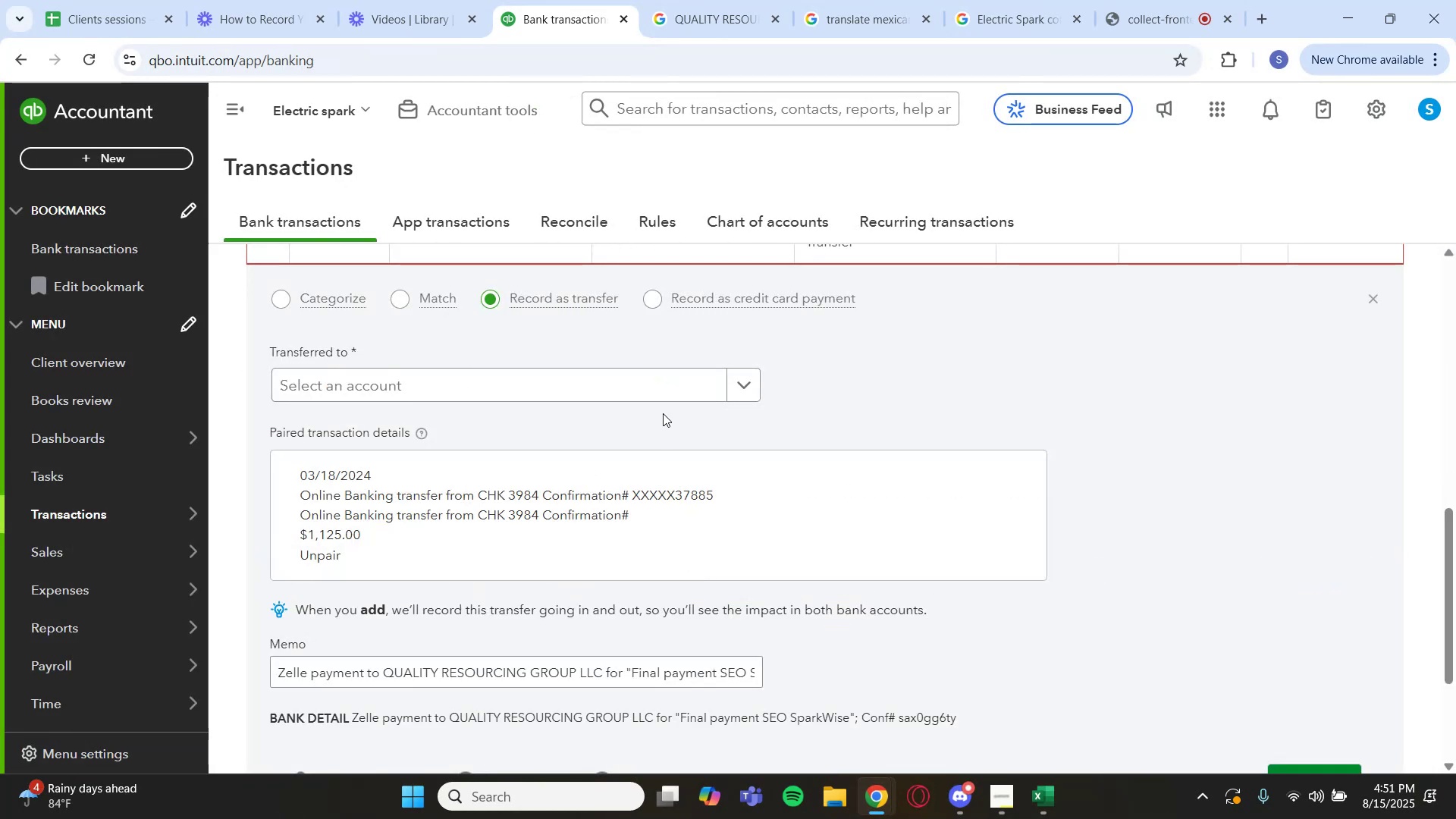 
left_click([673, 390])
 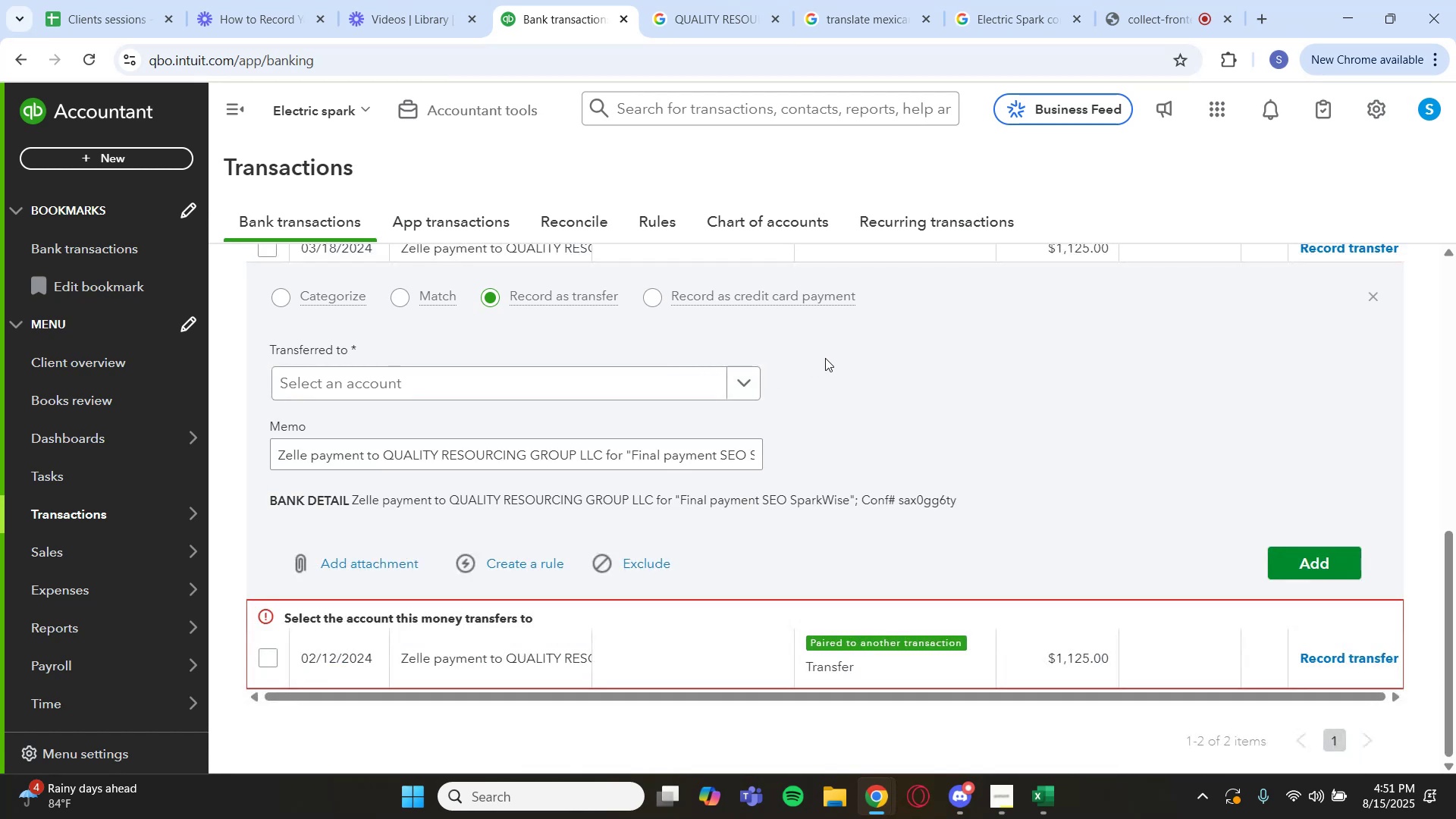 
scroll: coordinate [1054, 375], scroll_direction: up, amount: 1.0
 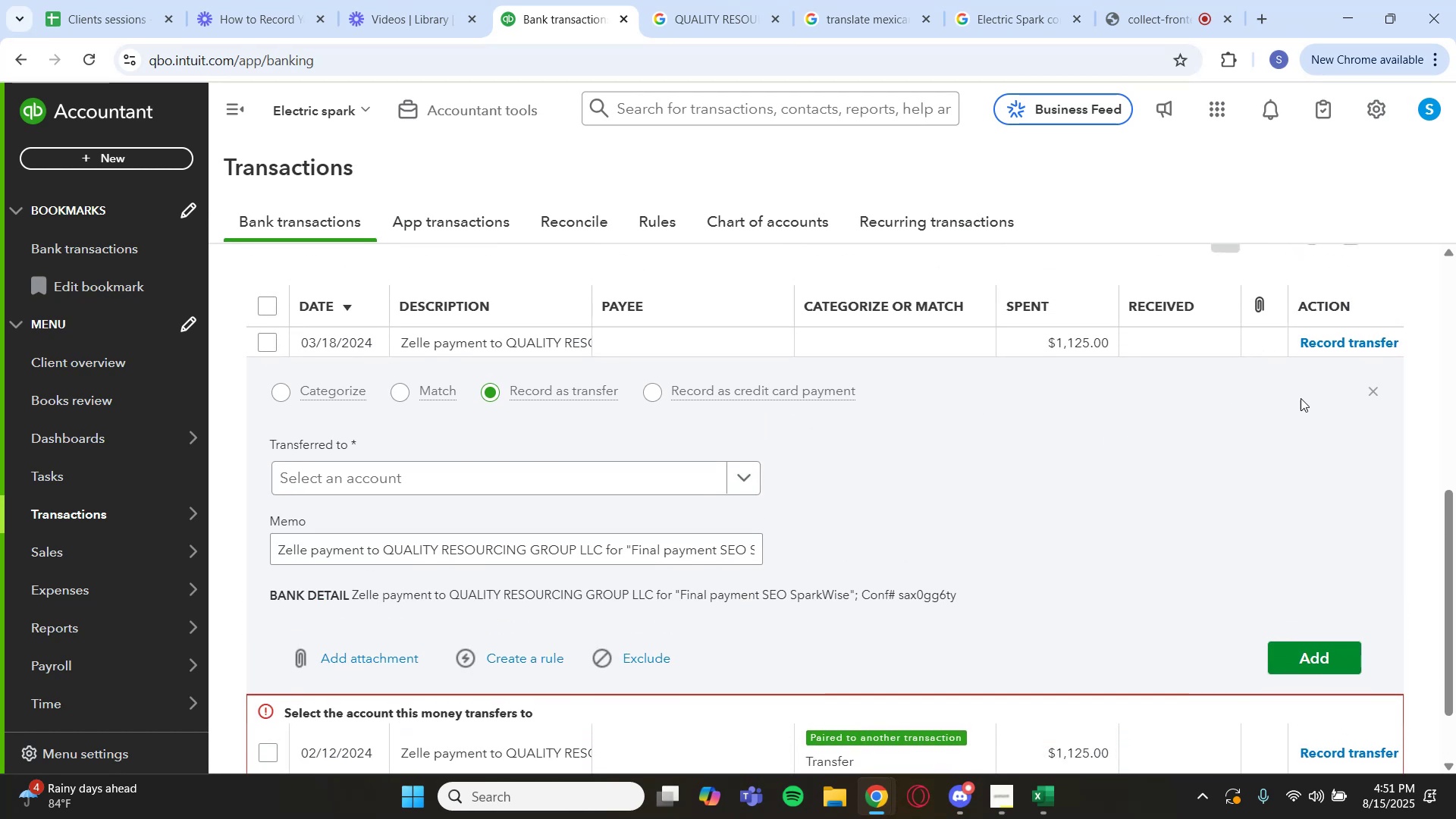 
left_click([1380, 390])
 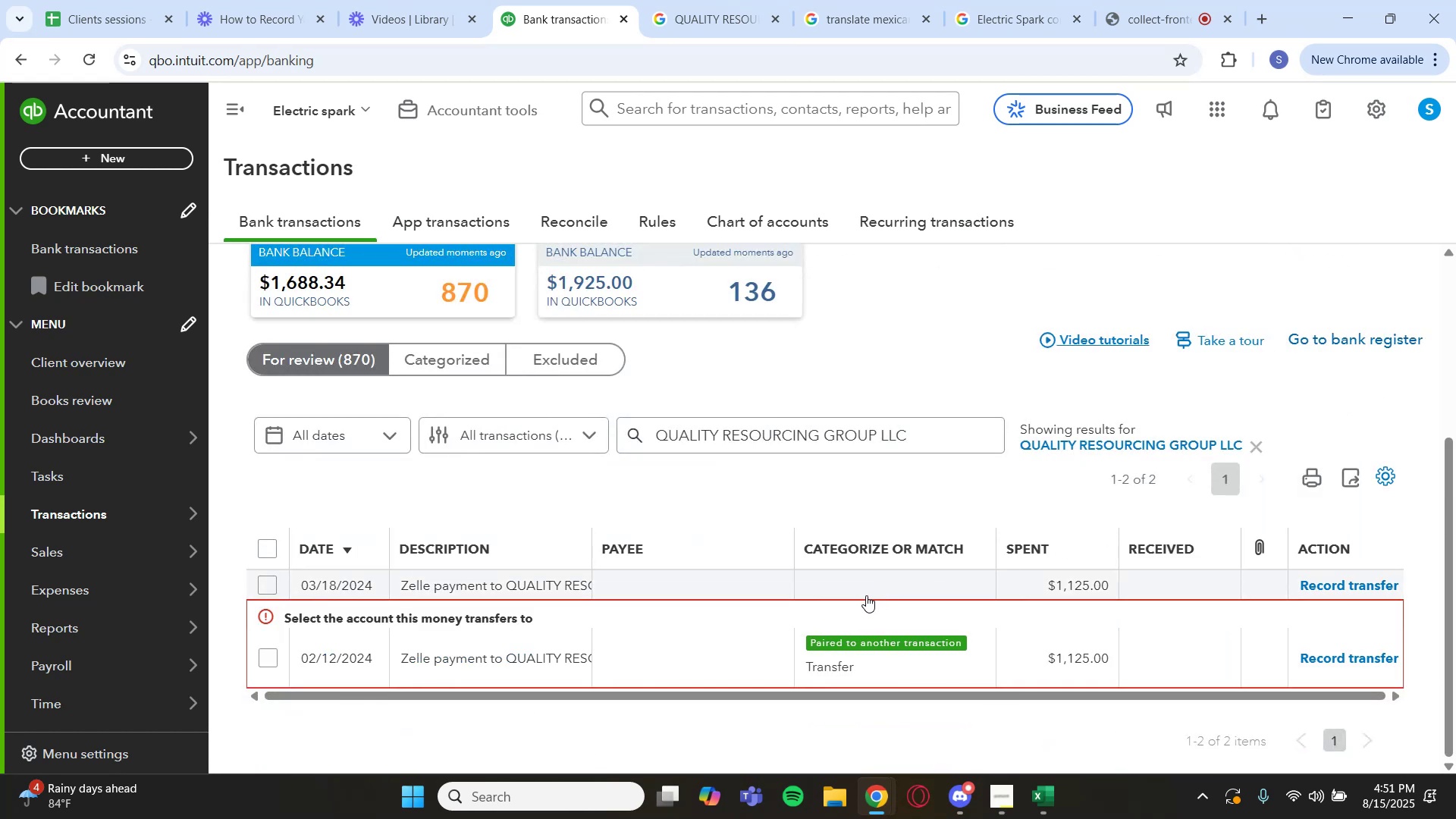 
left_click([715, 591])
 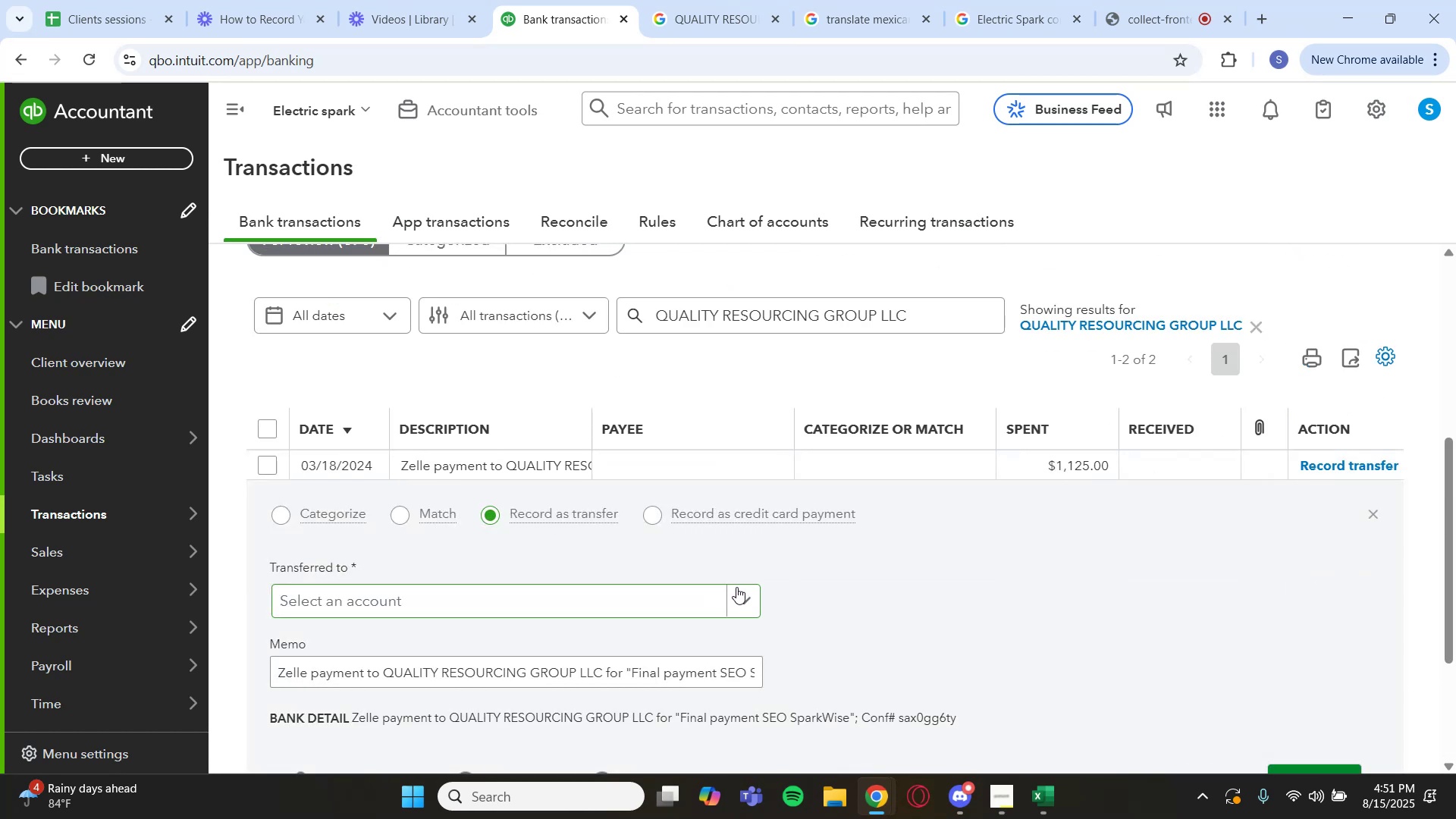 
scroll: coordinate [777, 576], scroll_direction: down, amount: 1.0
 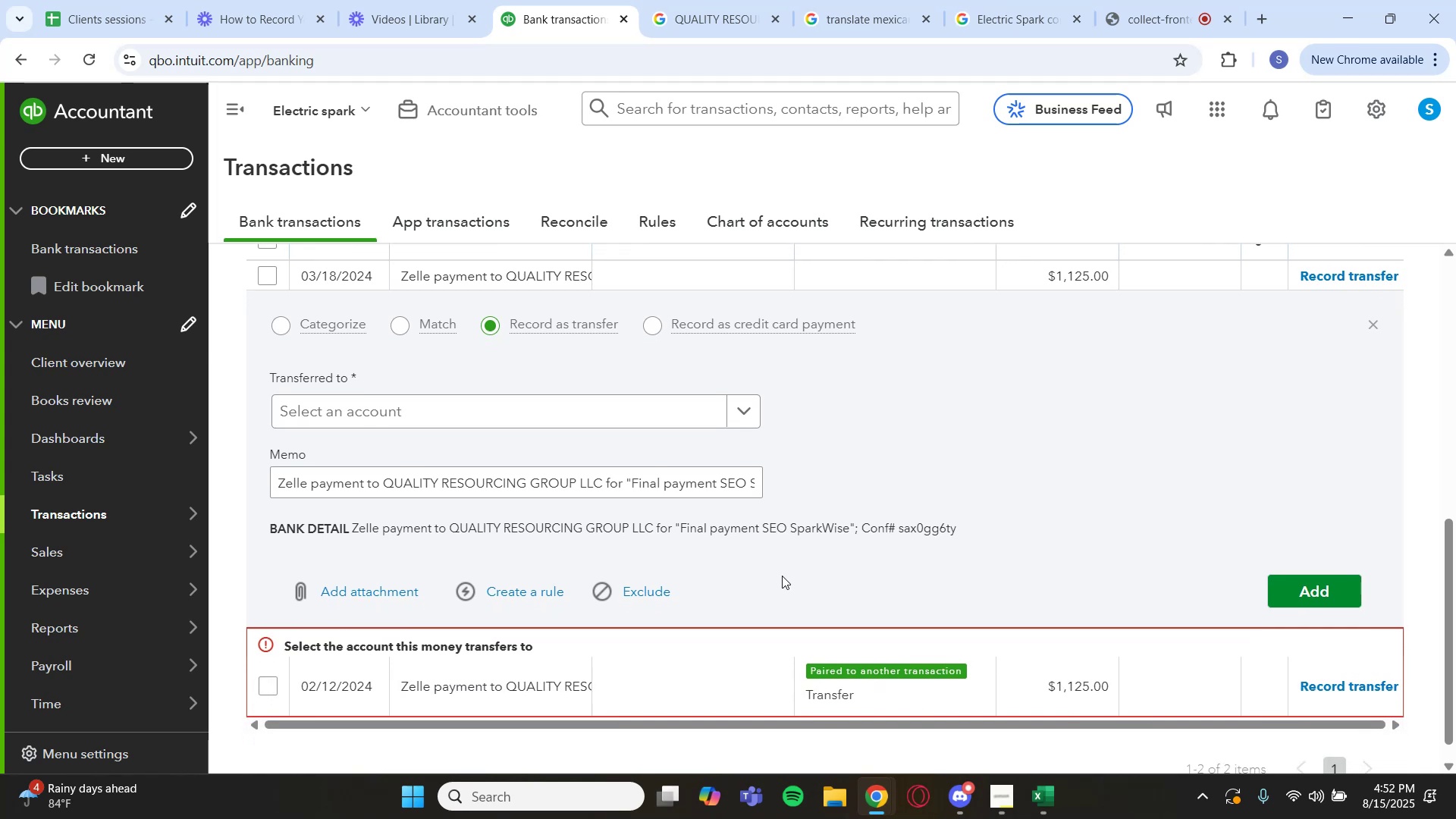 
wait(14.13)
 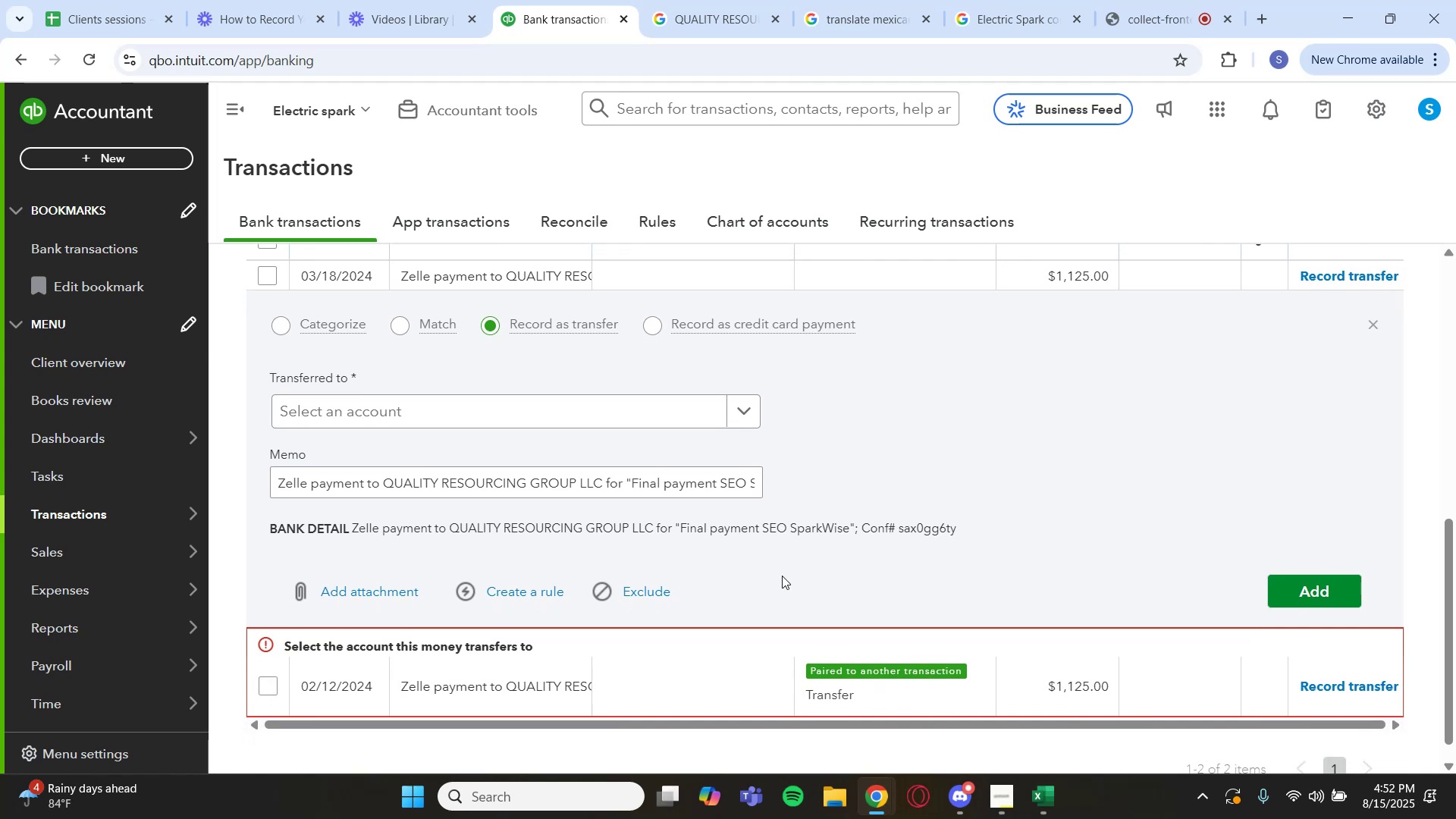 
scroll: coordinate [704, 488], scroll_direction: down, amount: 4.0
 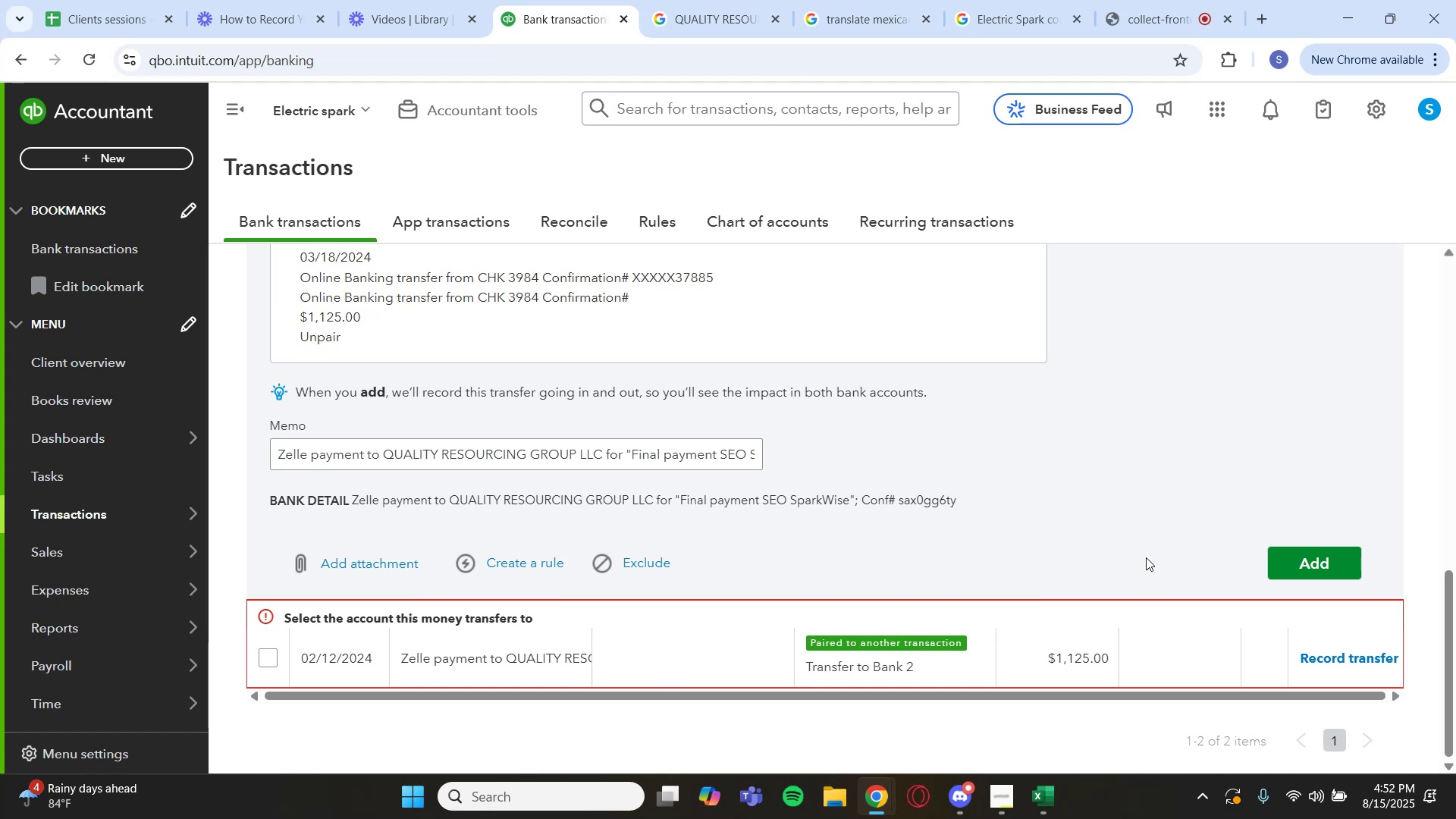 
left_click([1305, 567])
 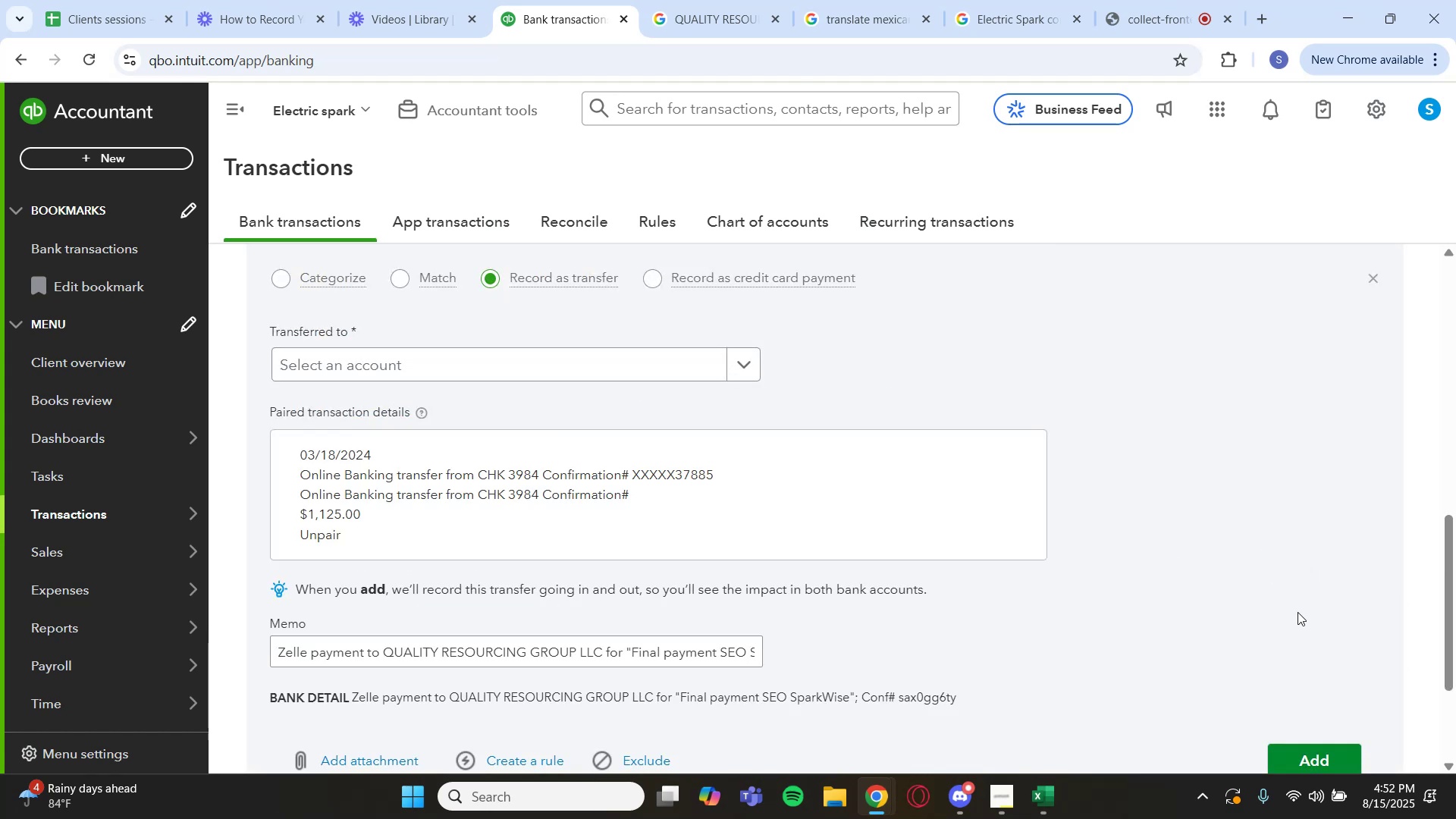 
scroll: coordinate [1275, 610], scroll_direction: down, amount: 1.0
 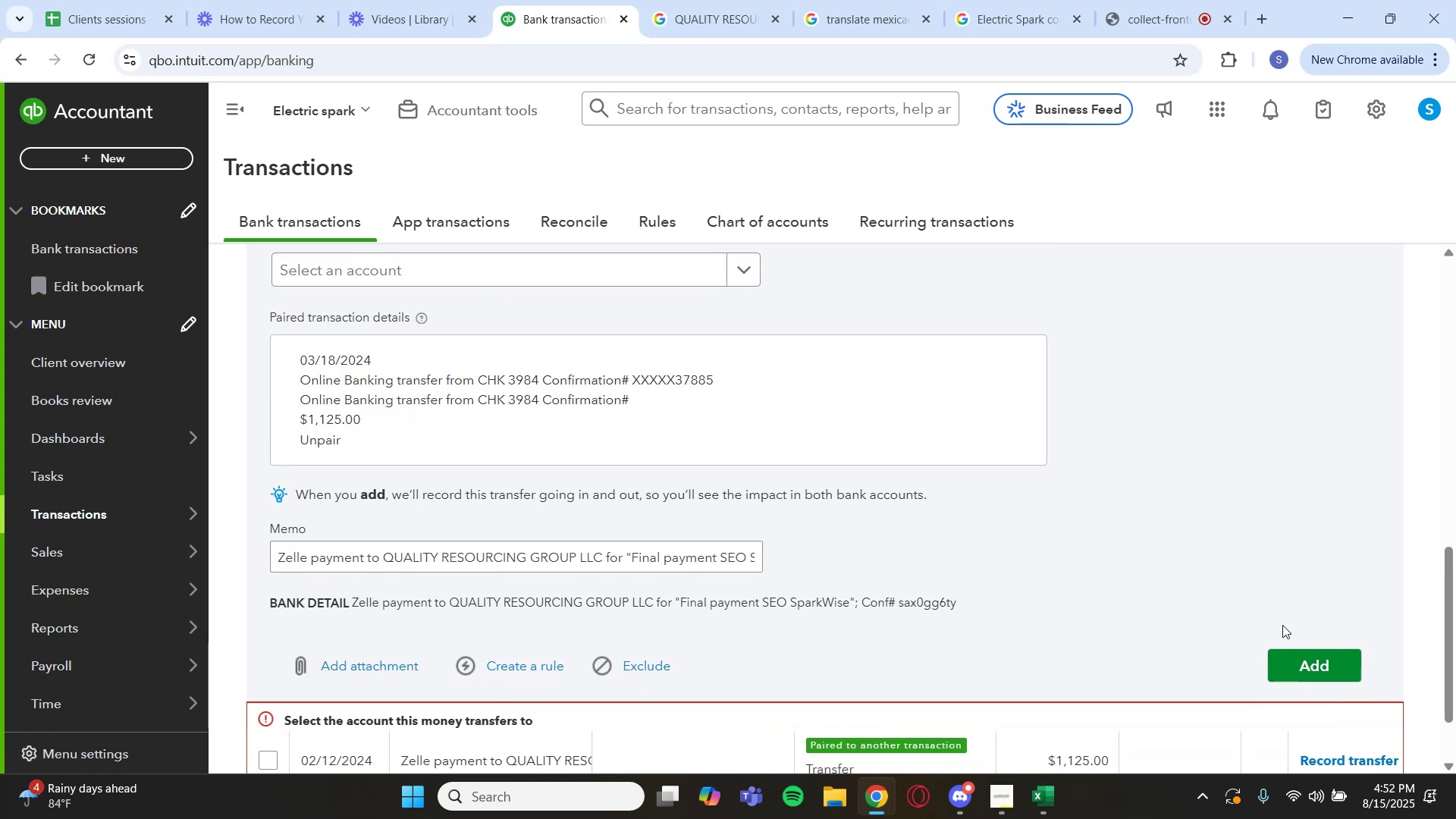 
scroll: coordinate [1282, 625], scroll_direction: up, amount: 2.0
 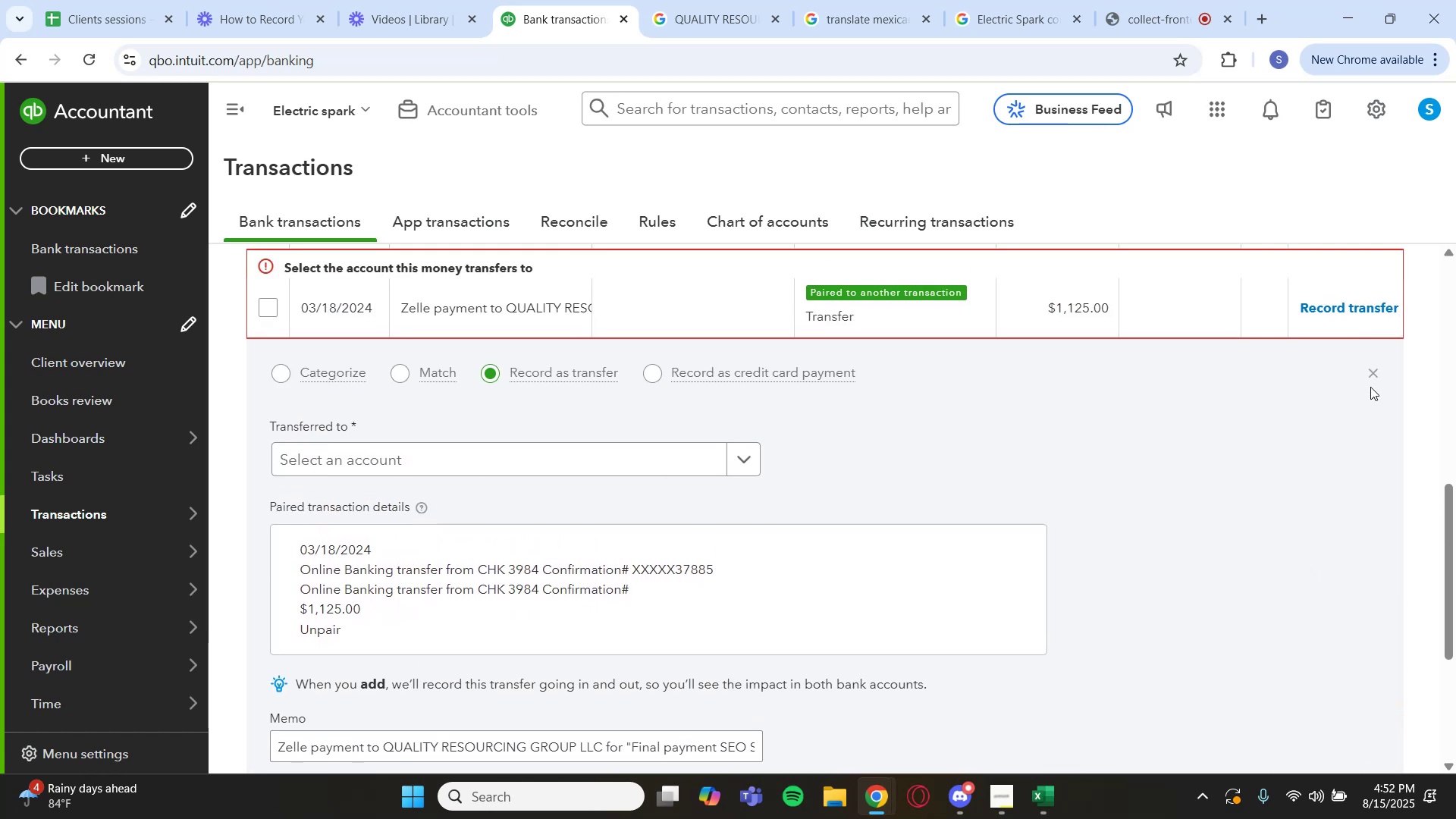 
left_click([1373, 371])
 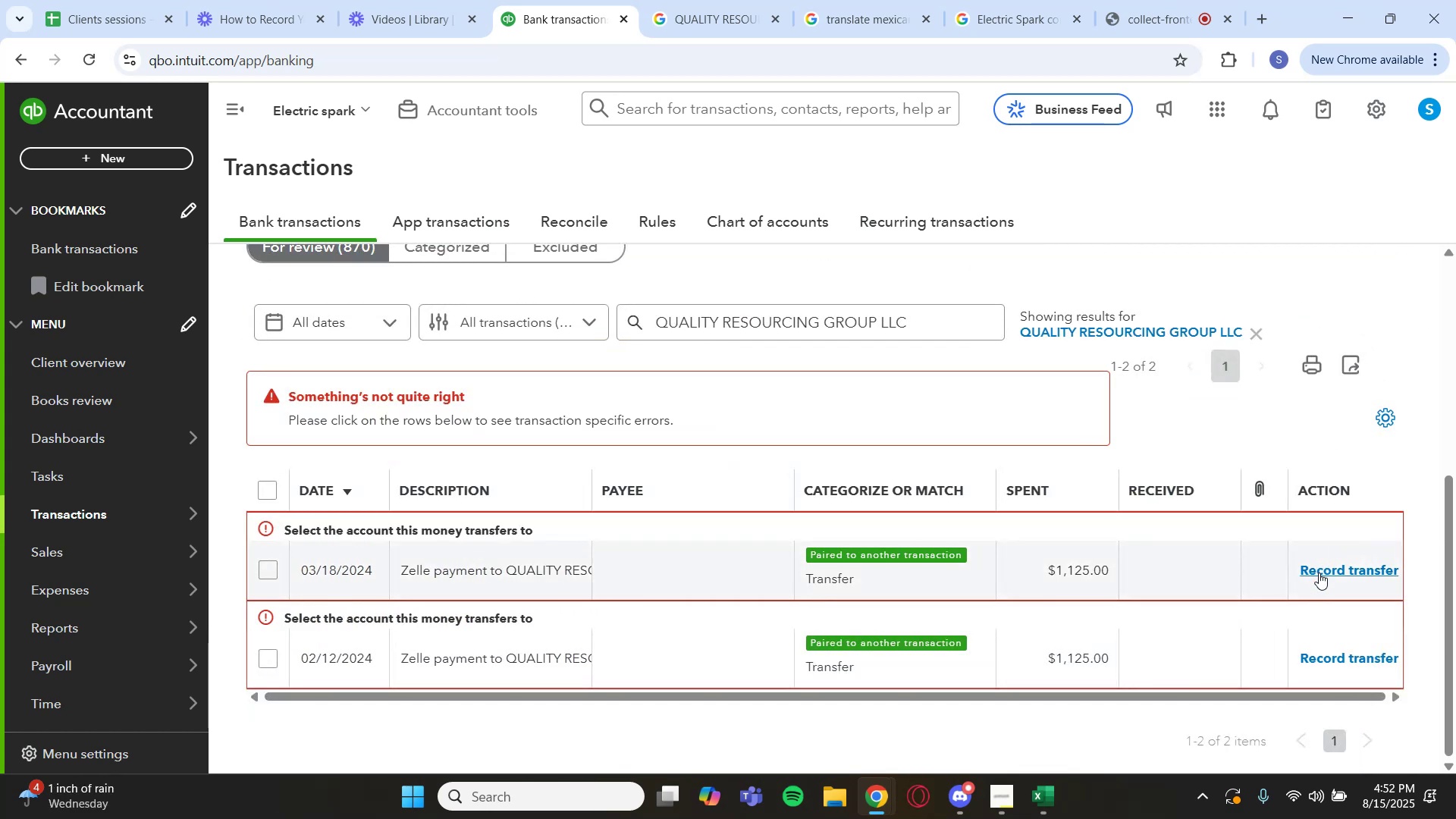 
left_click([1319, 573])
 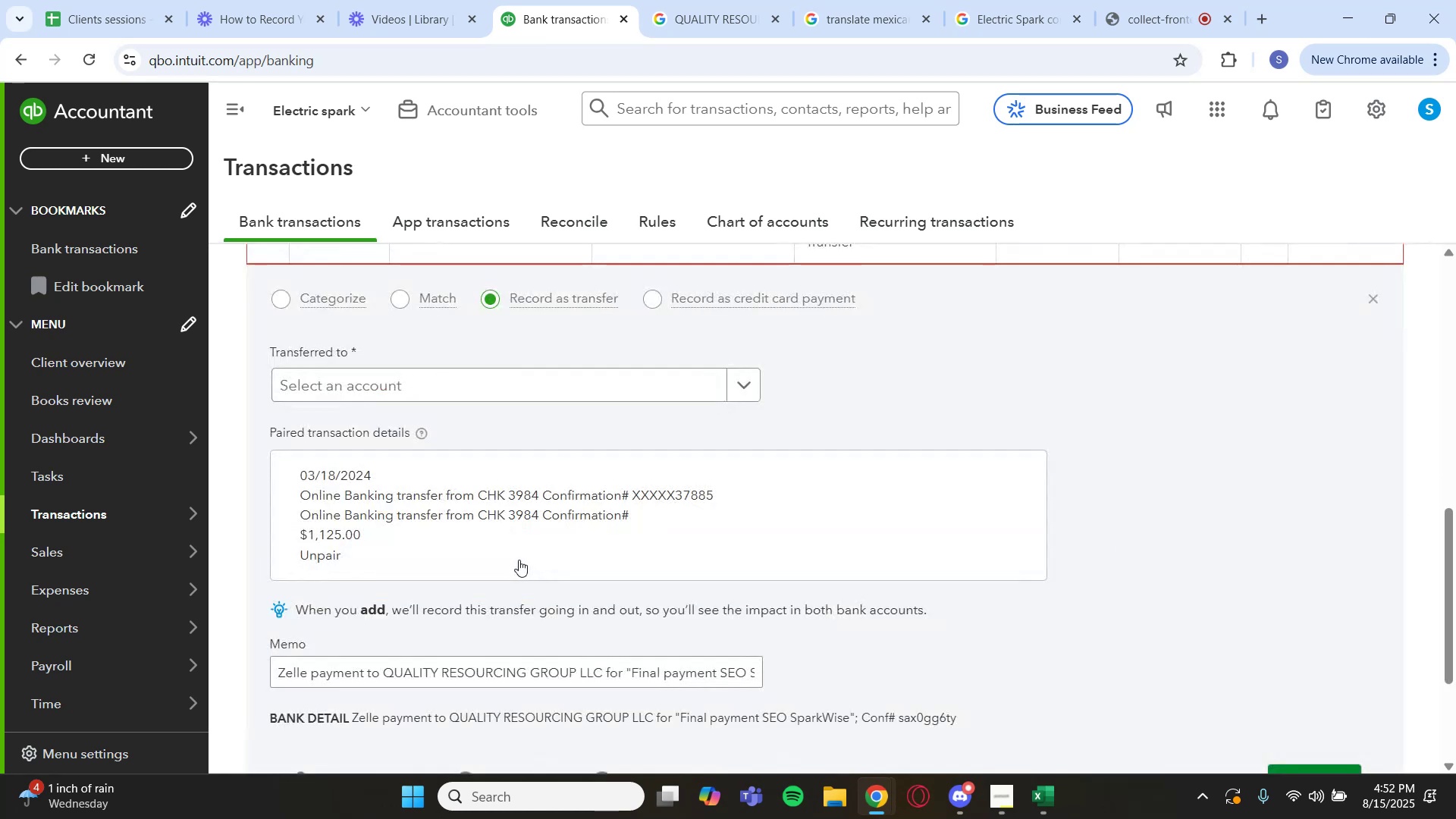 
scroll: coordinate [541, 447], scroll_direction: up, amount: 1.0
 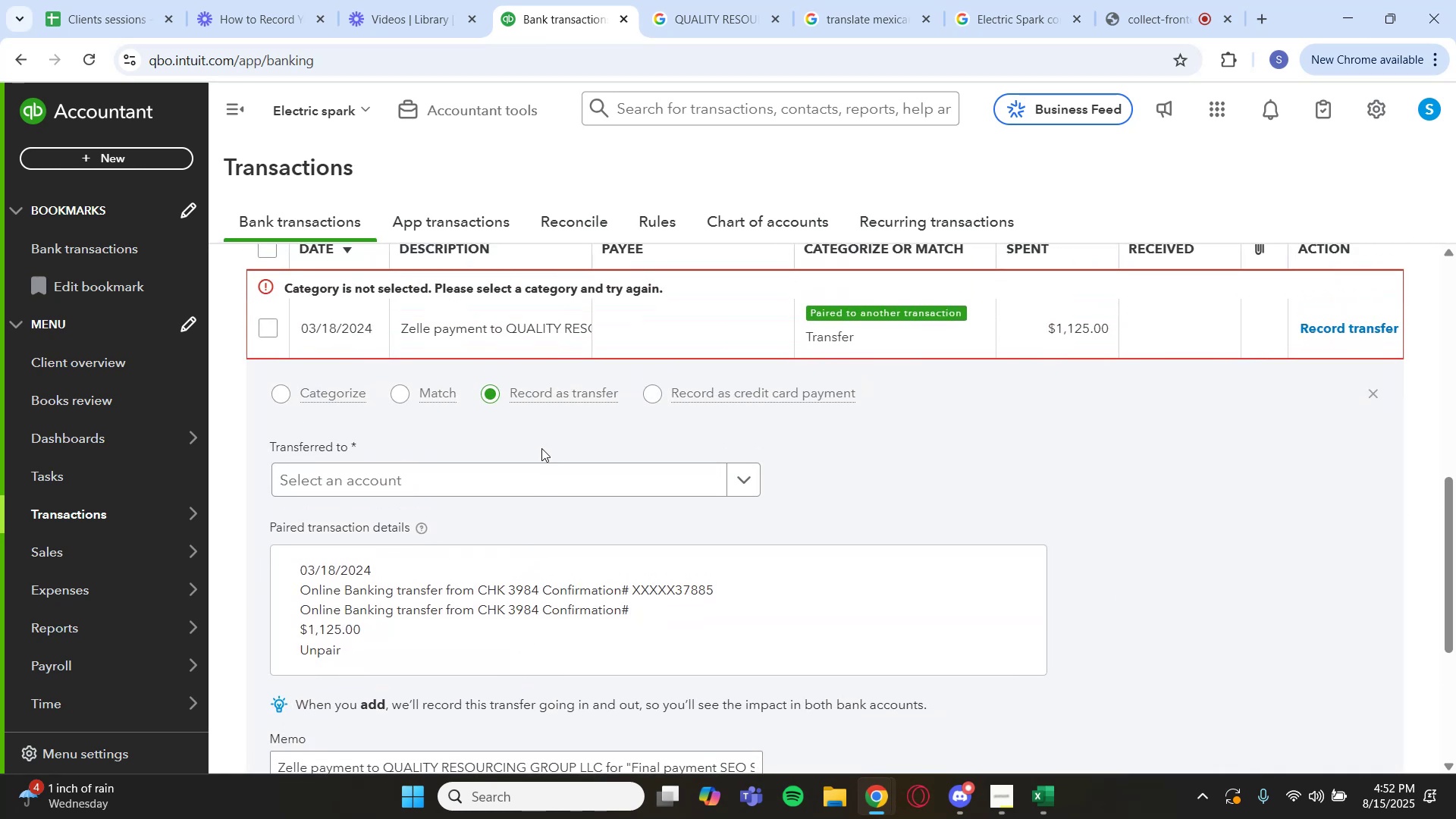 
scroll: coordinate [494, 437], scroll_direction: down, amount: 2.0
 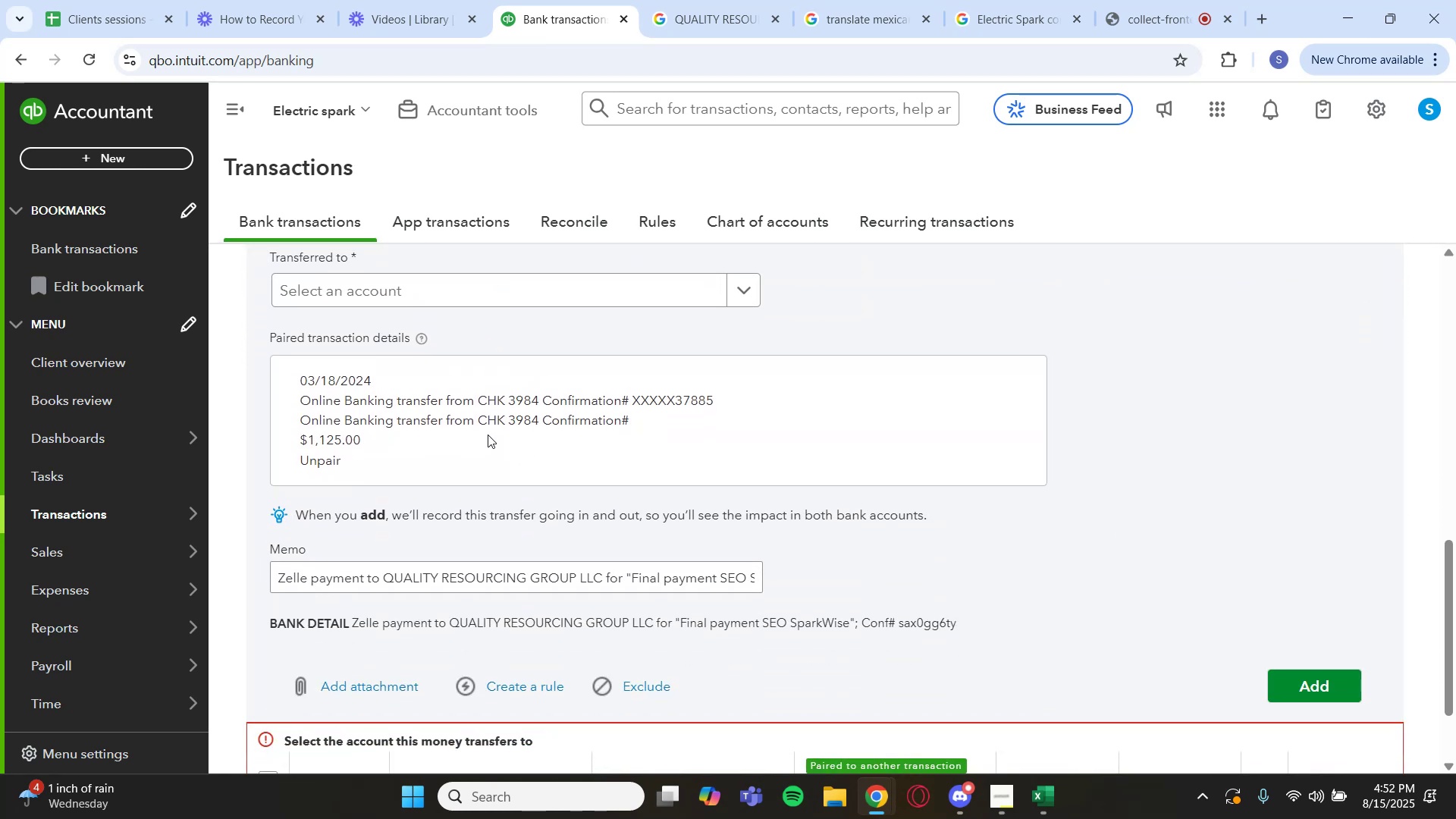 
scroll: coordinate [486, 435], scroll_direction: up, amount: 2.0
 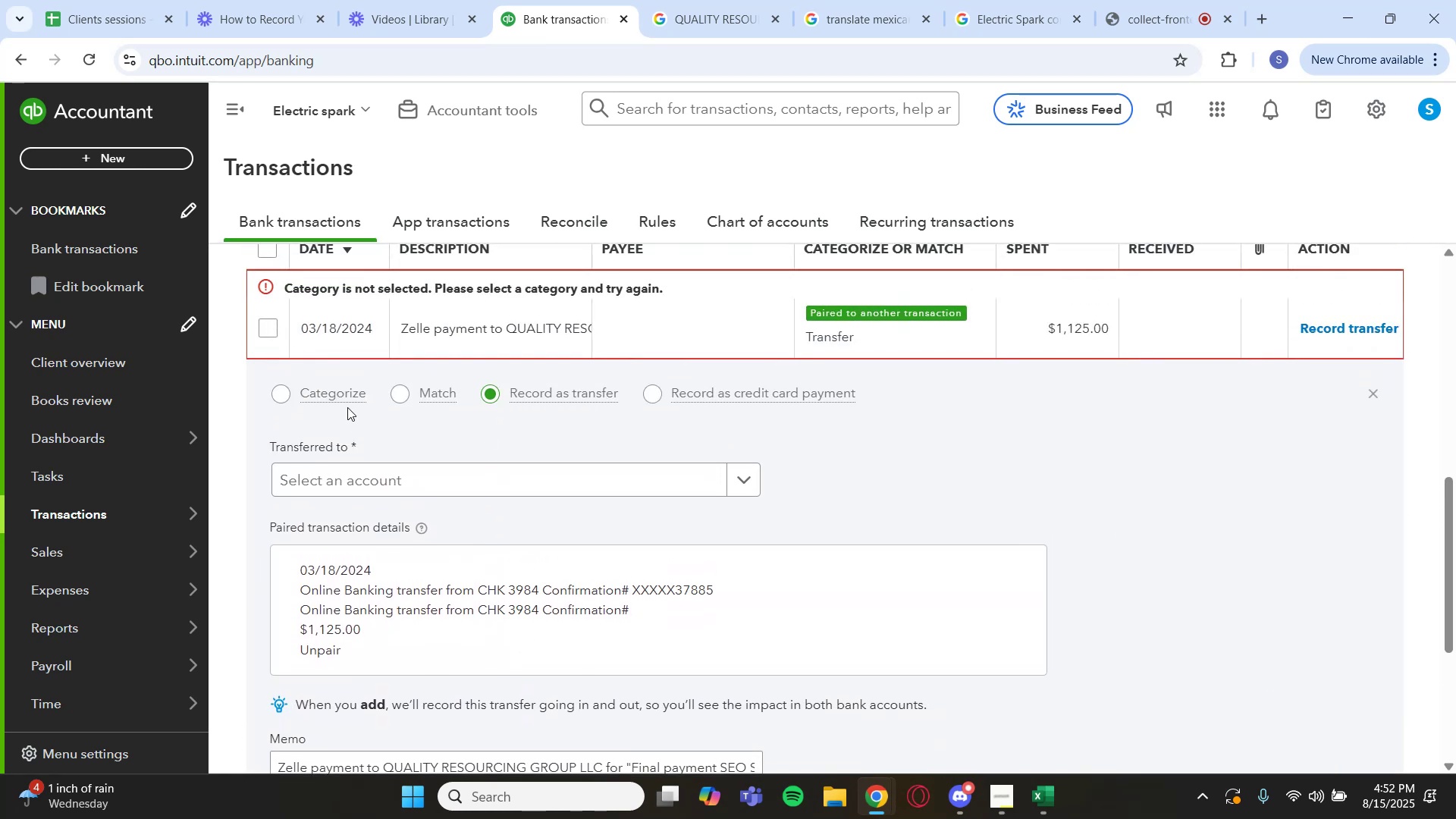 
left_click([324, 394])
 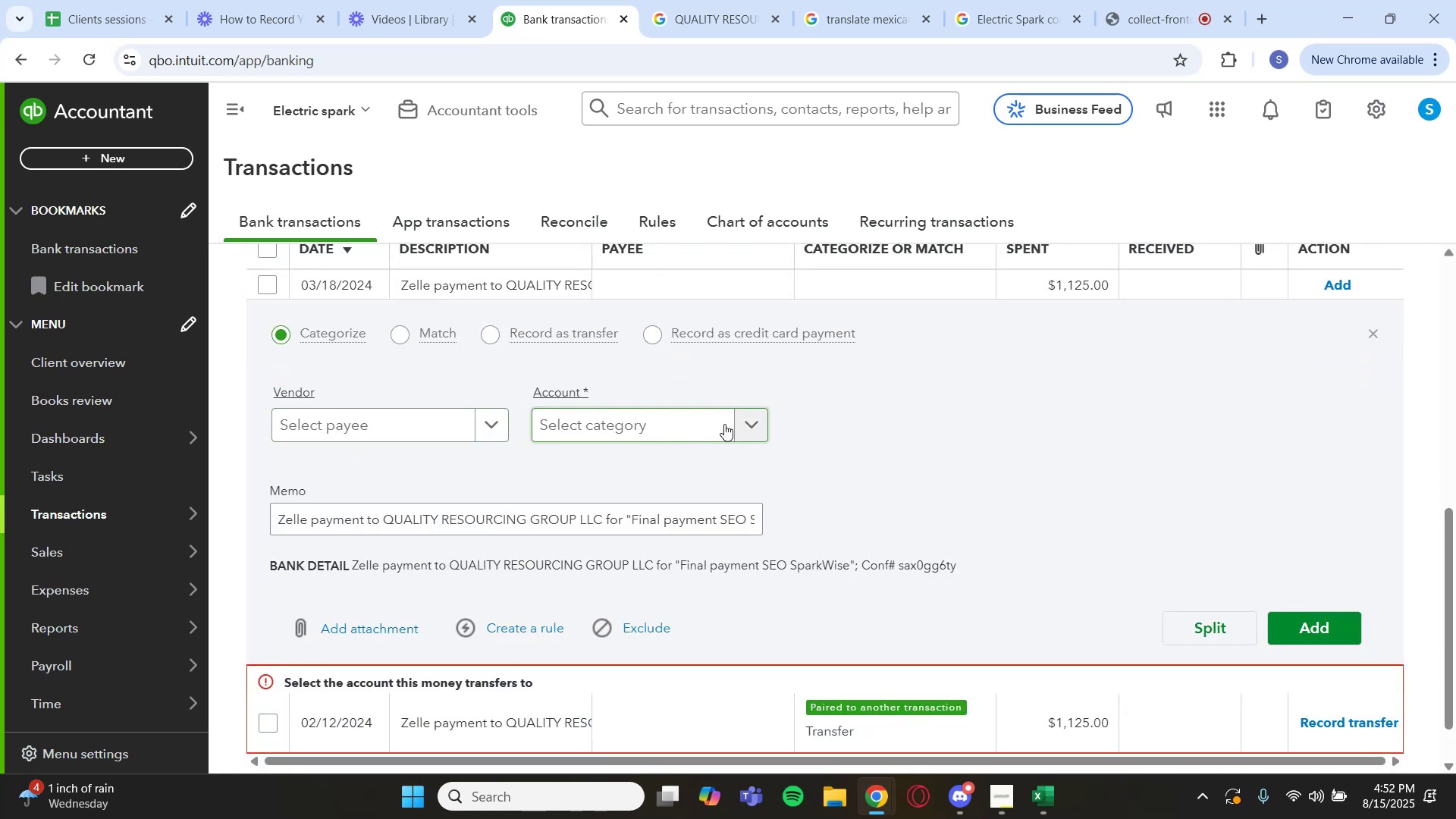 
left_click([739, 426])
 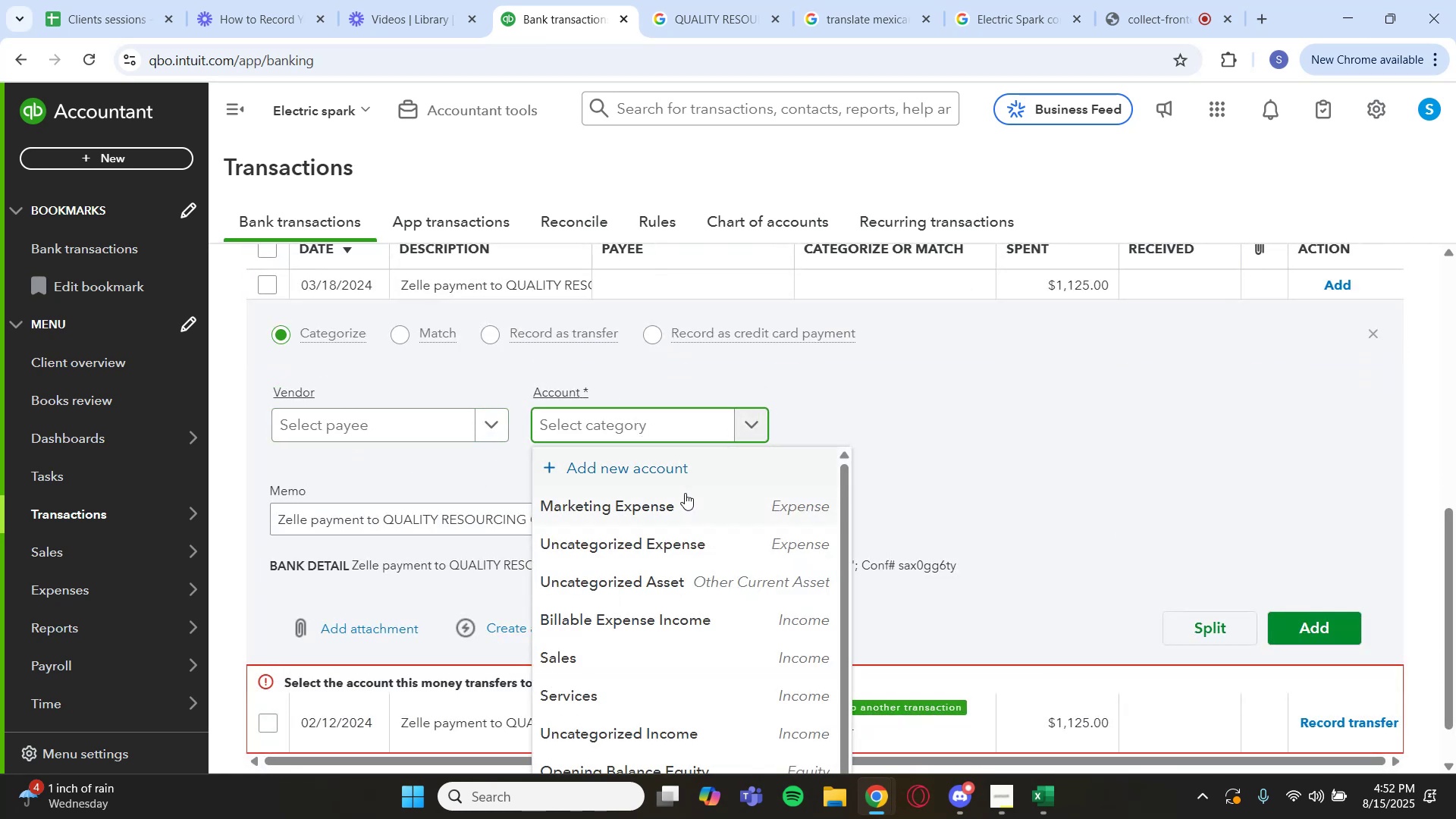 
left_click([682, 497])
 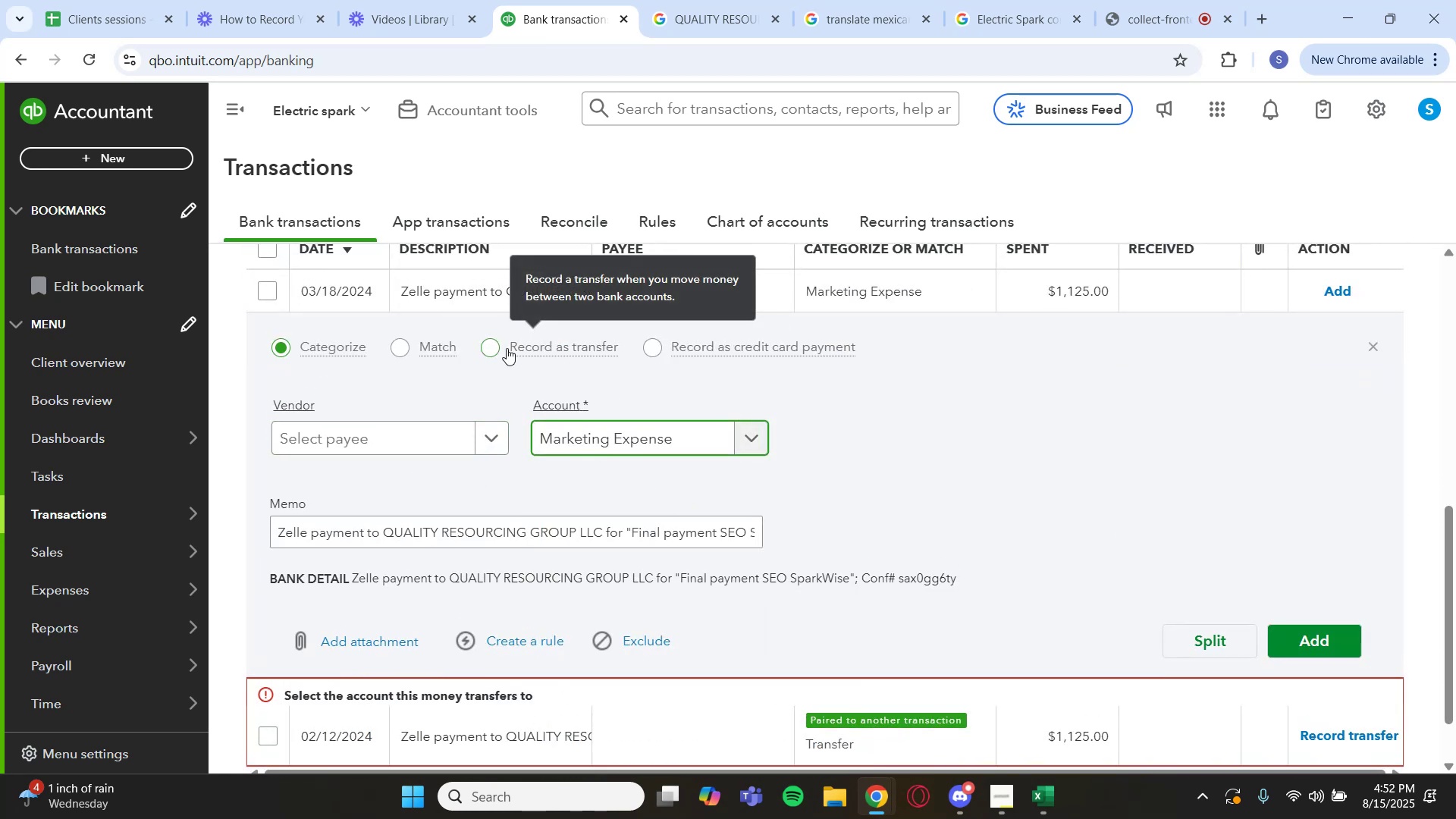 
left_click([504, 347])
 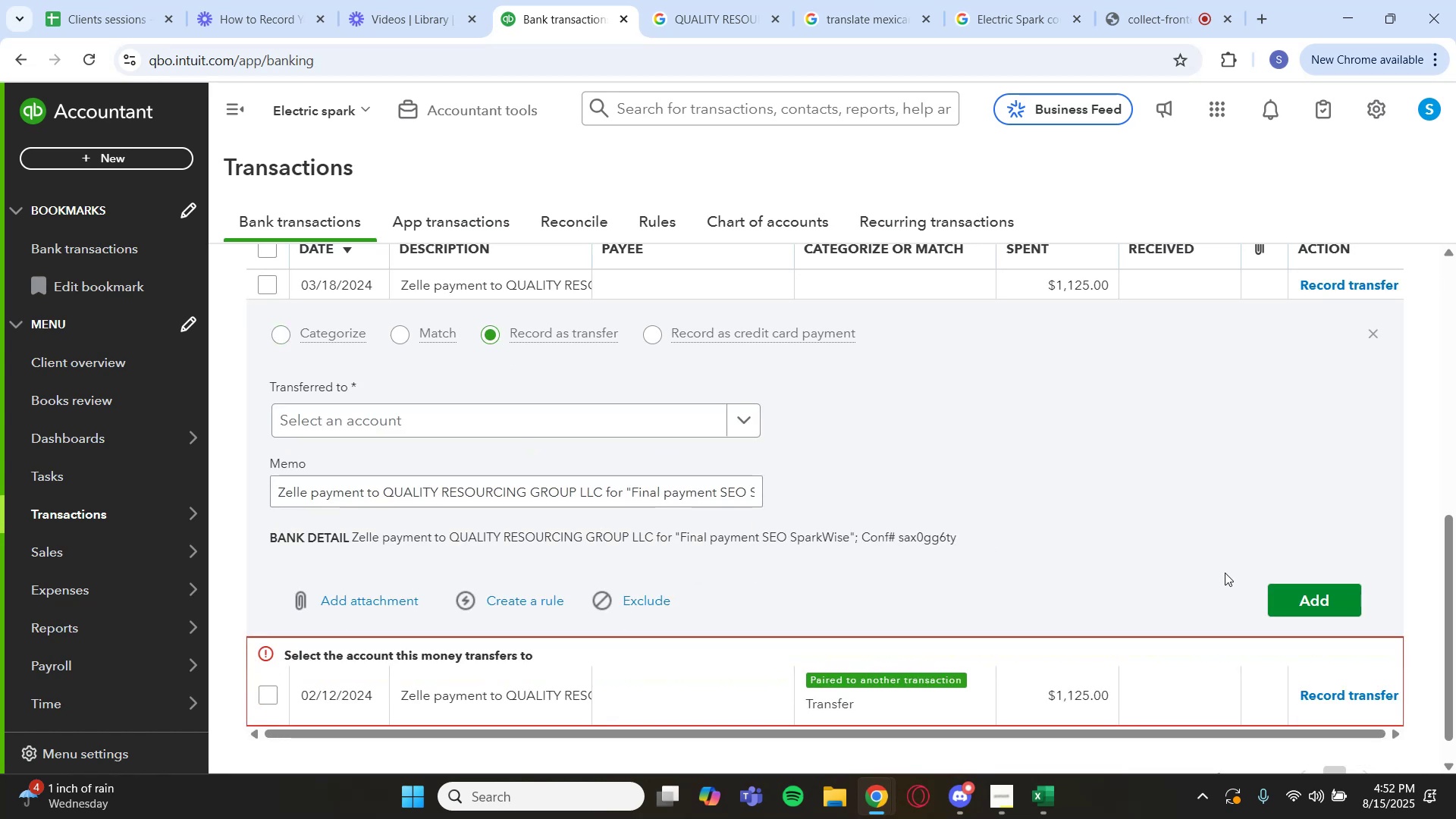 
left_click([1300, 592])
 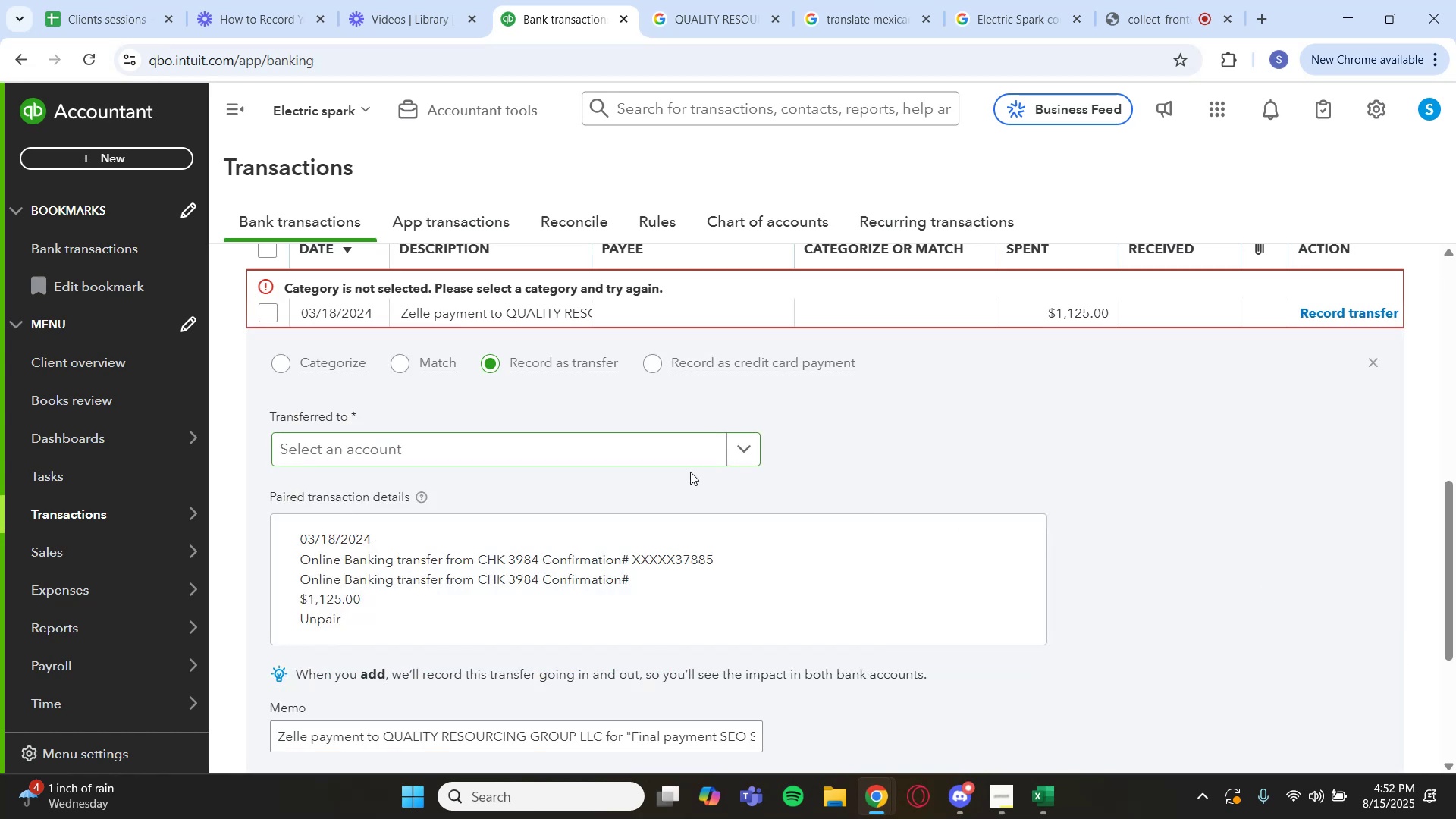 
left_click([683, 453])
 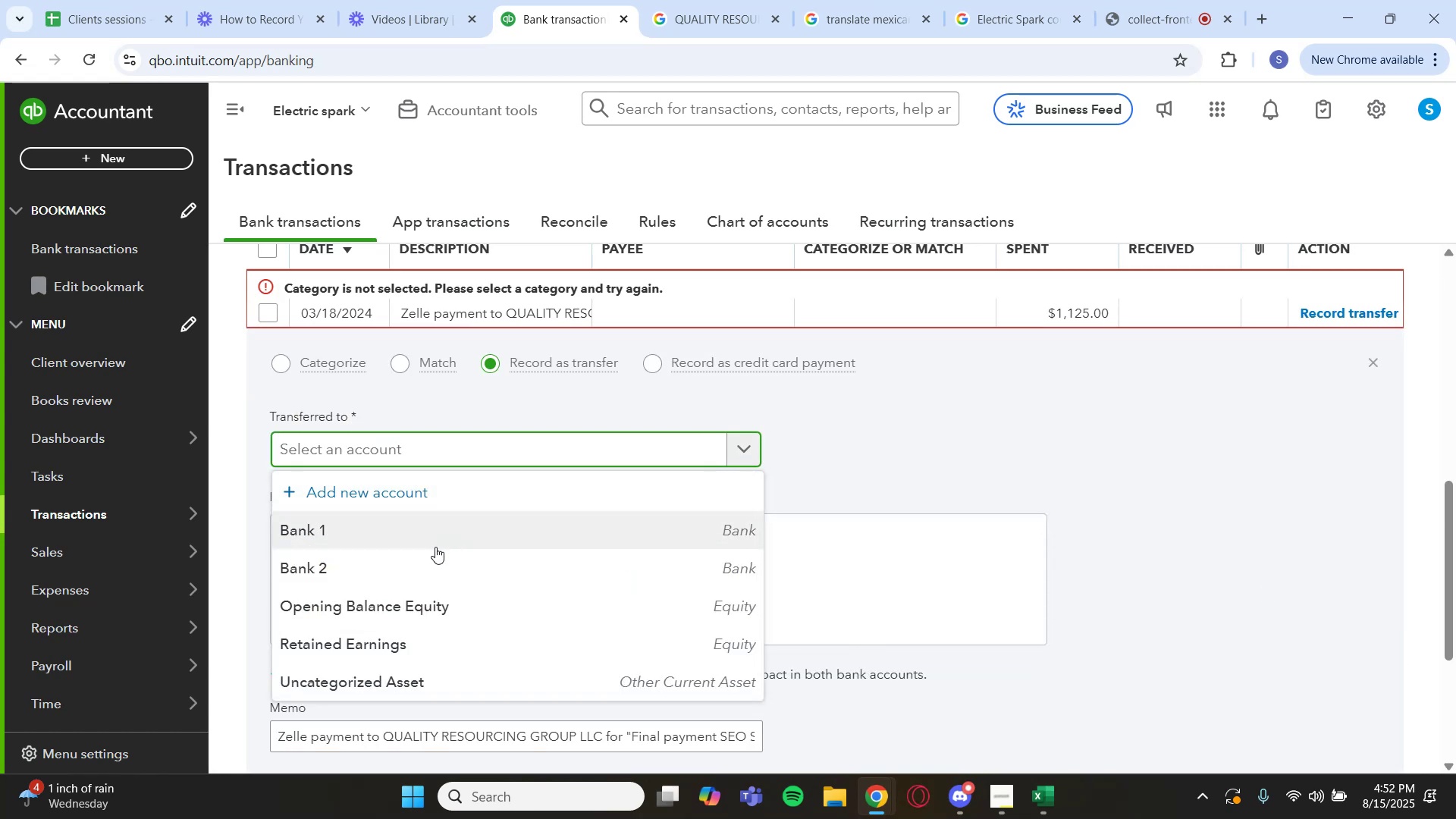 
left_click([431, 554])
 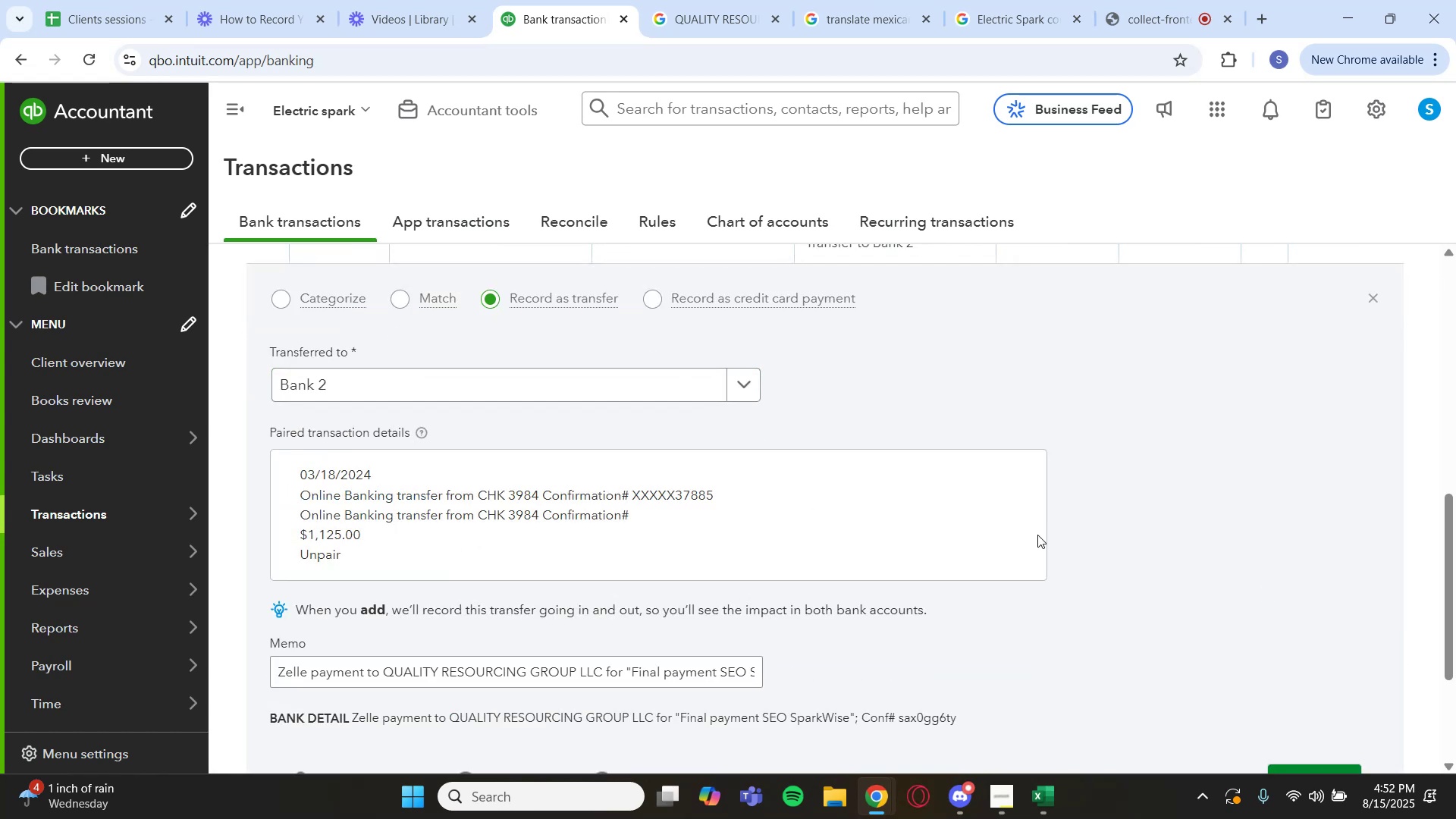 
scroll: coordinate [1231, 585], scroll_direction: down, amount: 1.0
 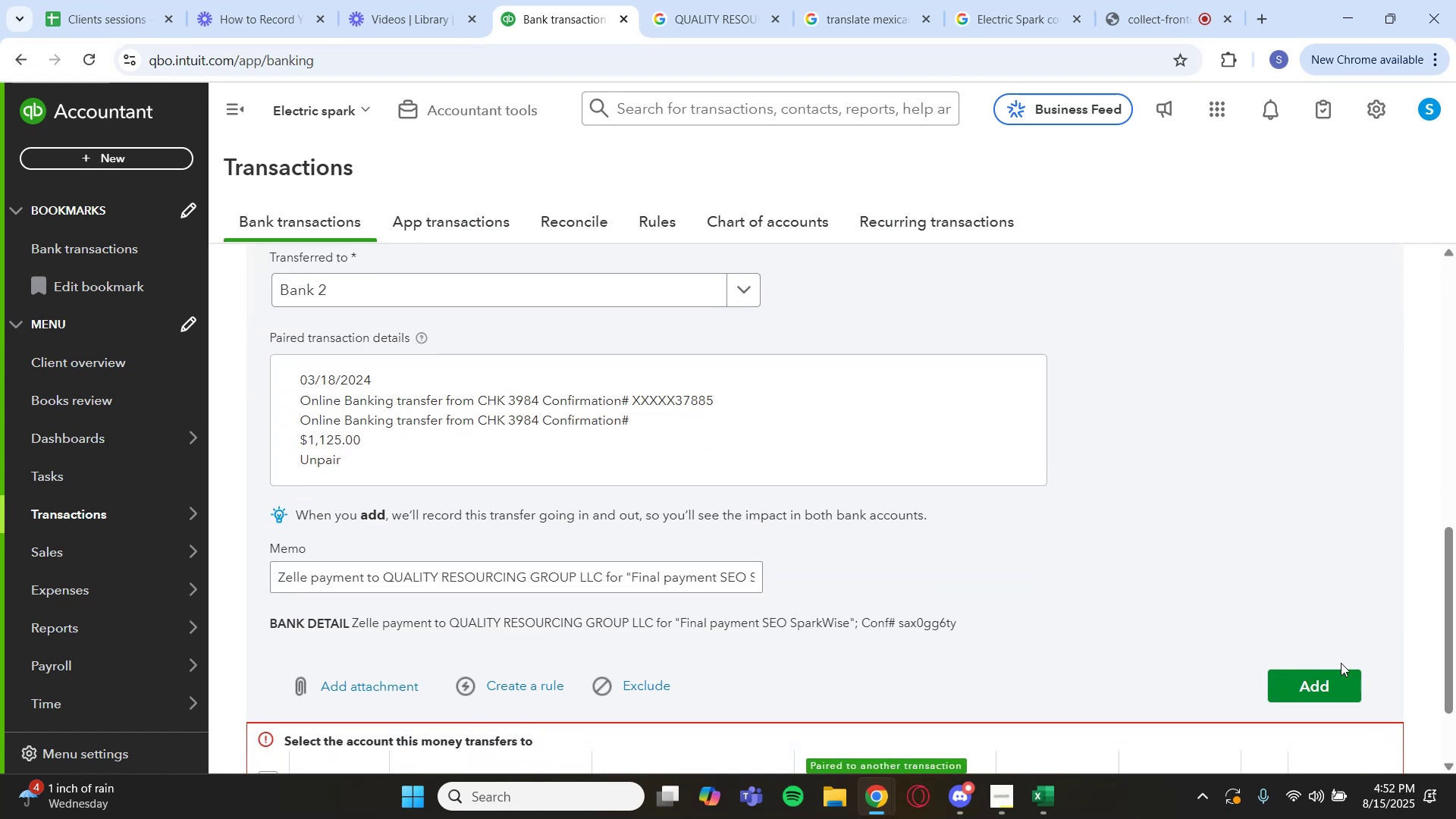 
left_click([1331, 681])
 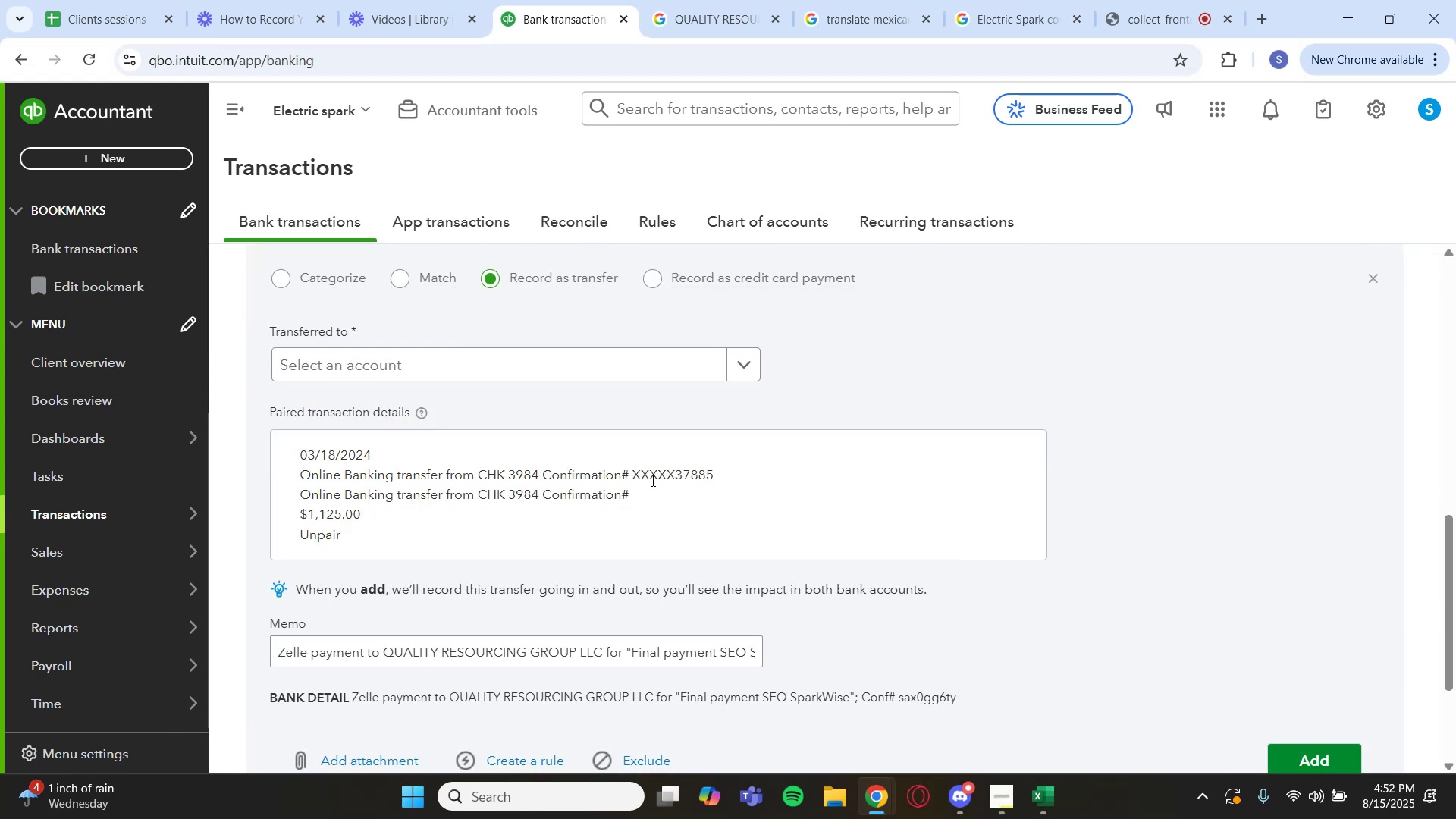 
scroll: coordinate [410, 346], scroll_direction: up, amount: 1.0
 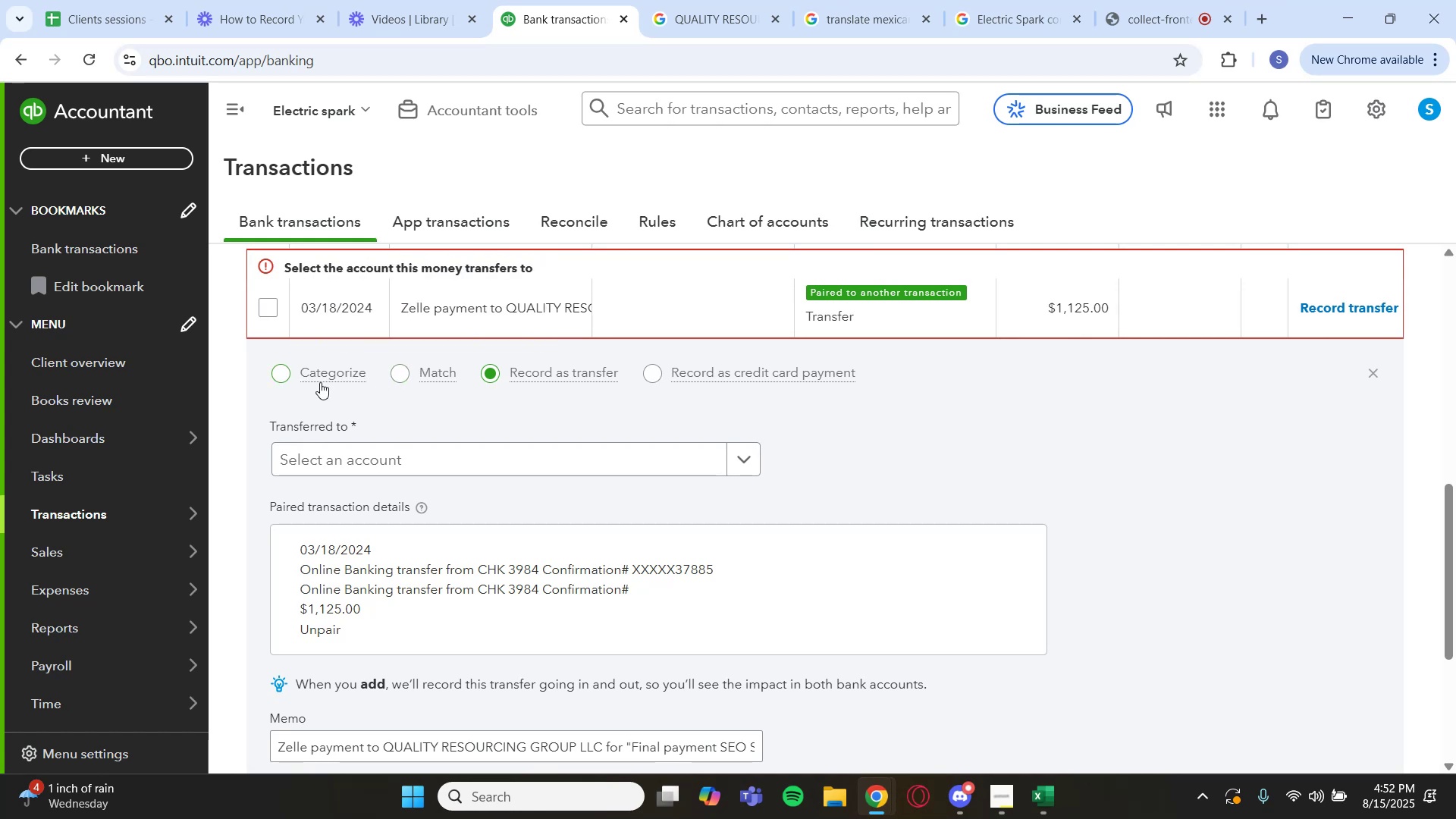 
left_click([319, 376])
 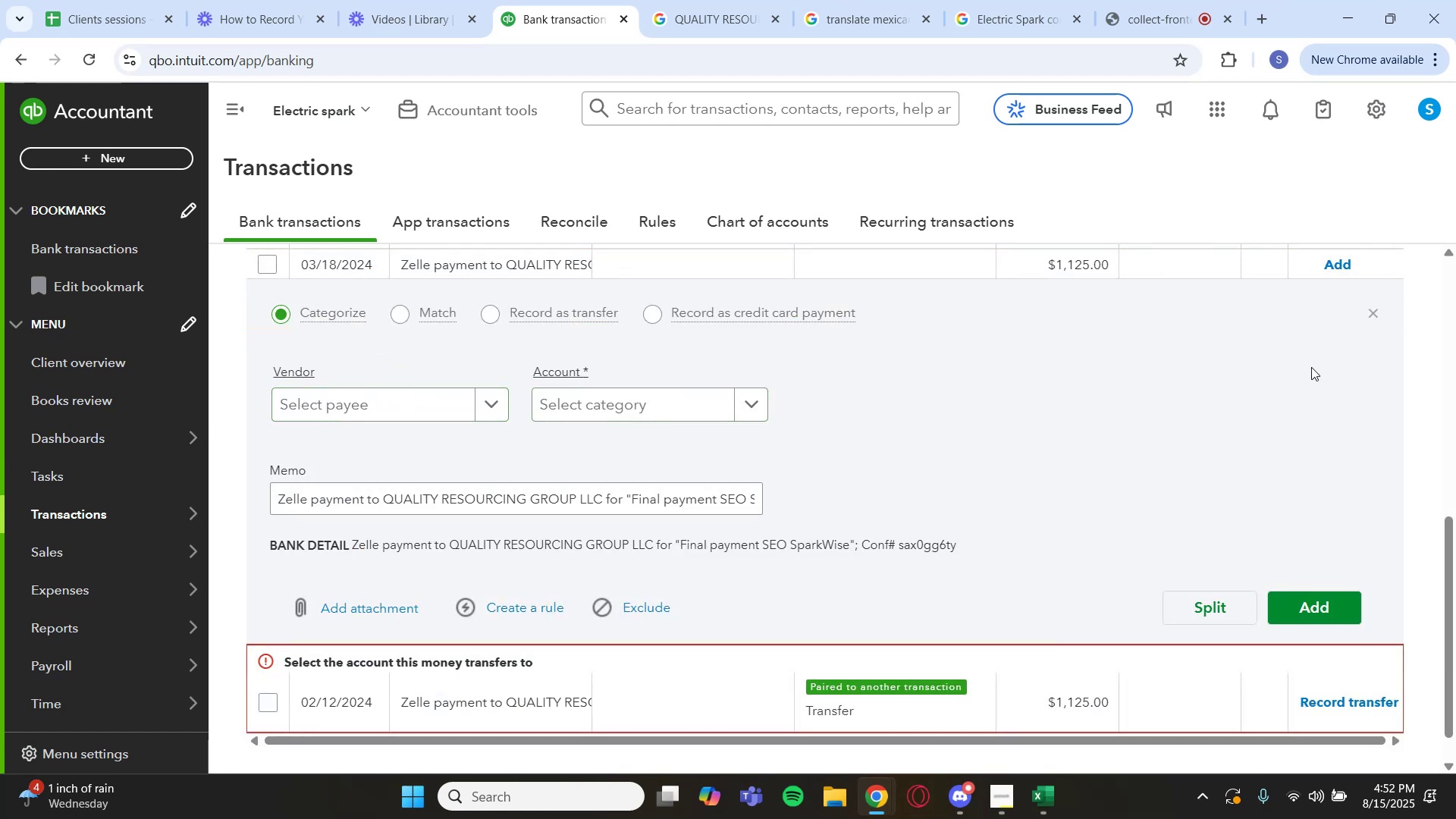 
left_click([1373, 320])
 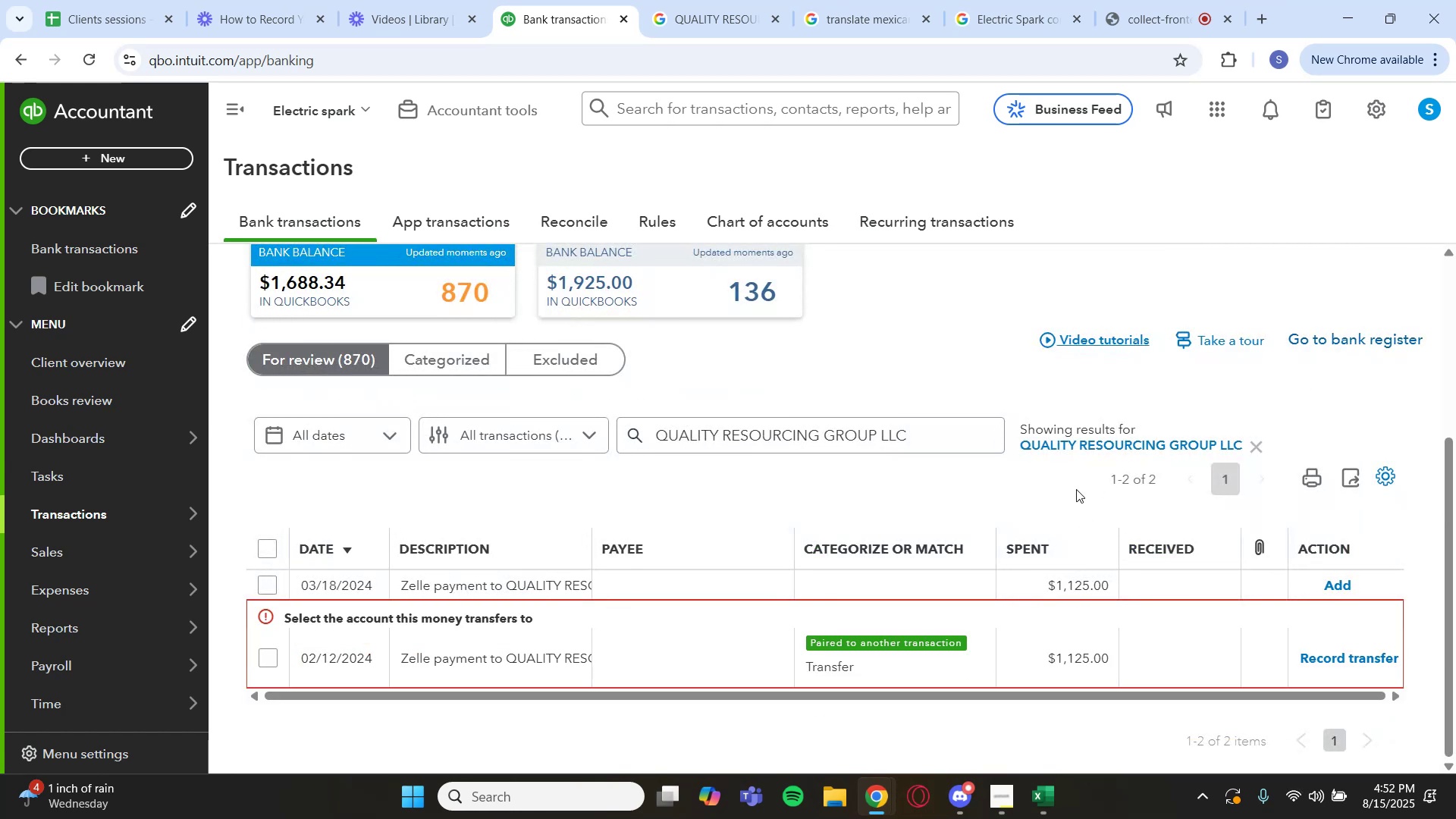 
left_click([1050, 499])
 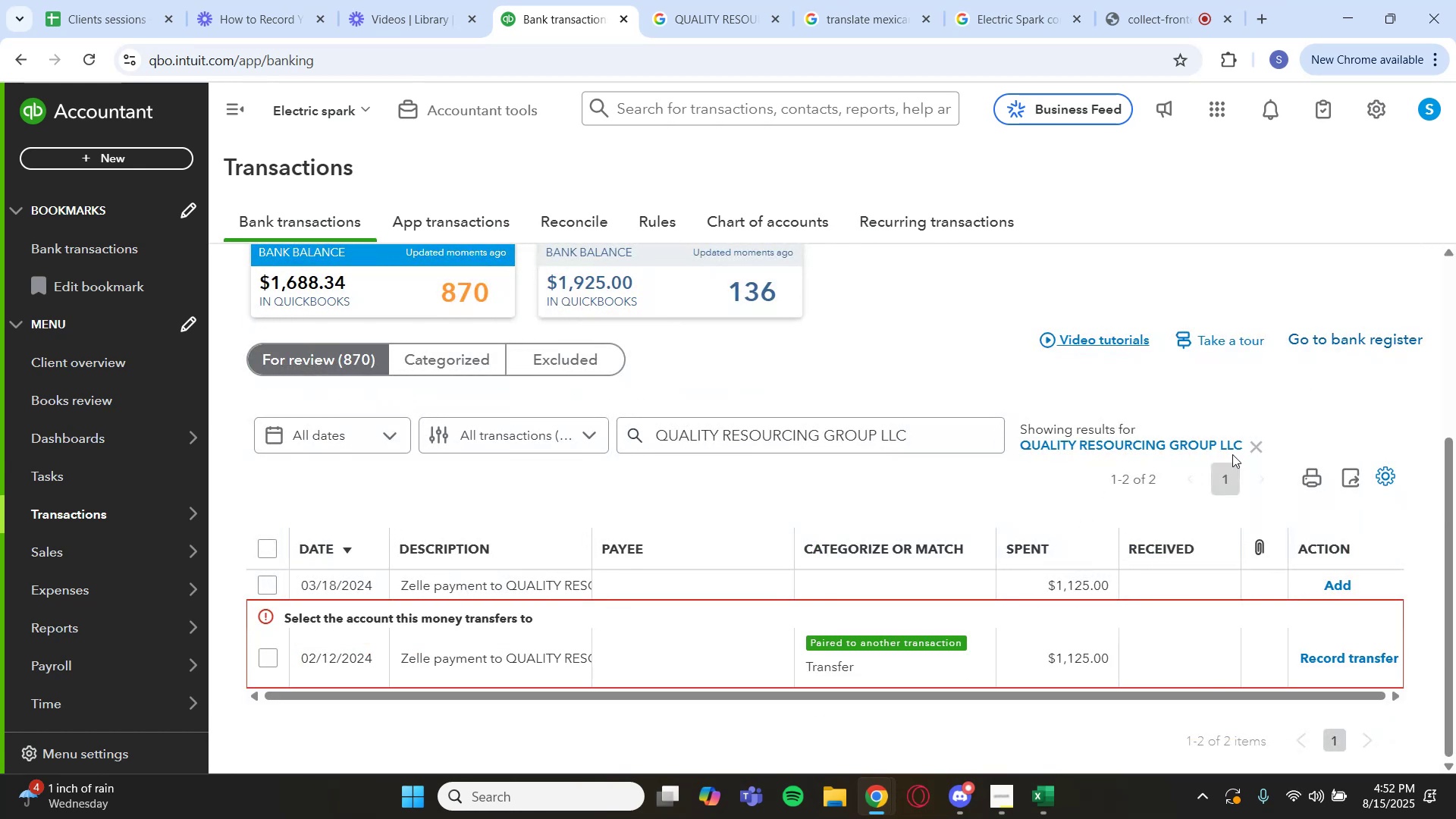 
left_click([1238, 447])
 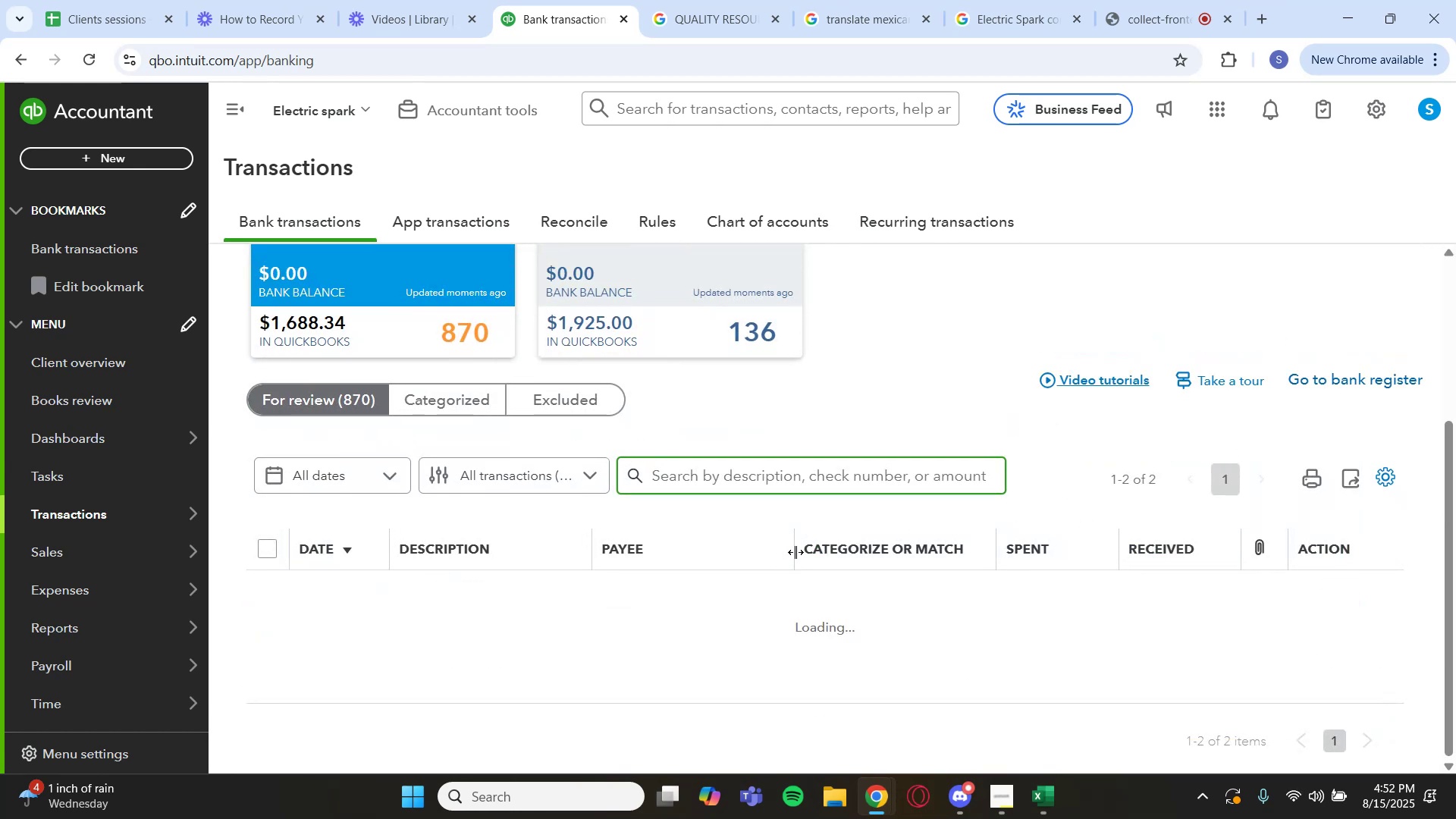 
scroll: coordinate [802, 556], scroll_direction: down, amount: 1.0
 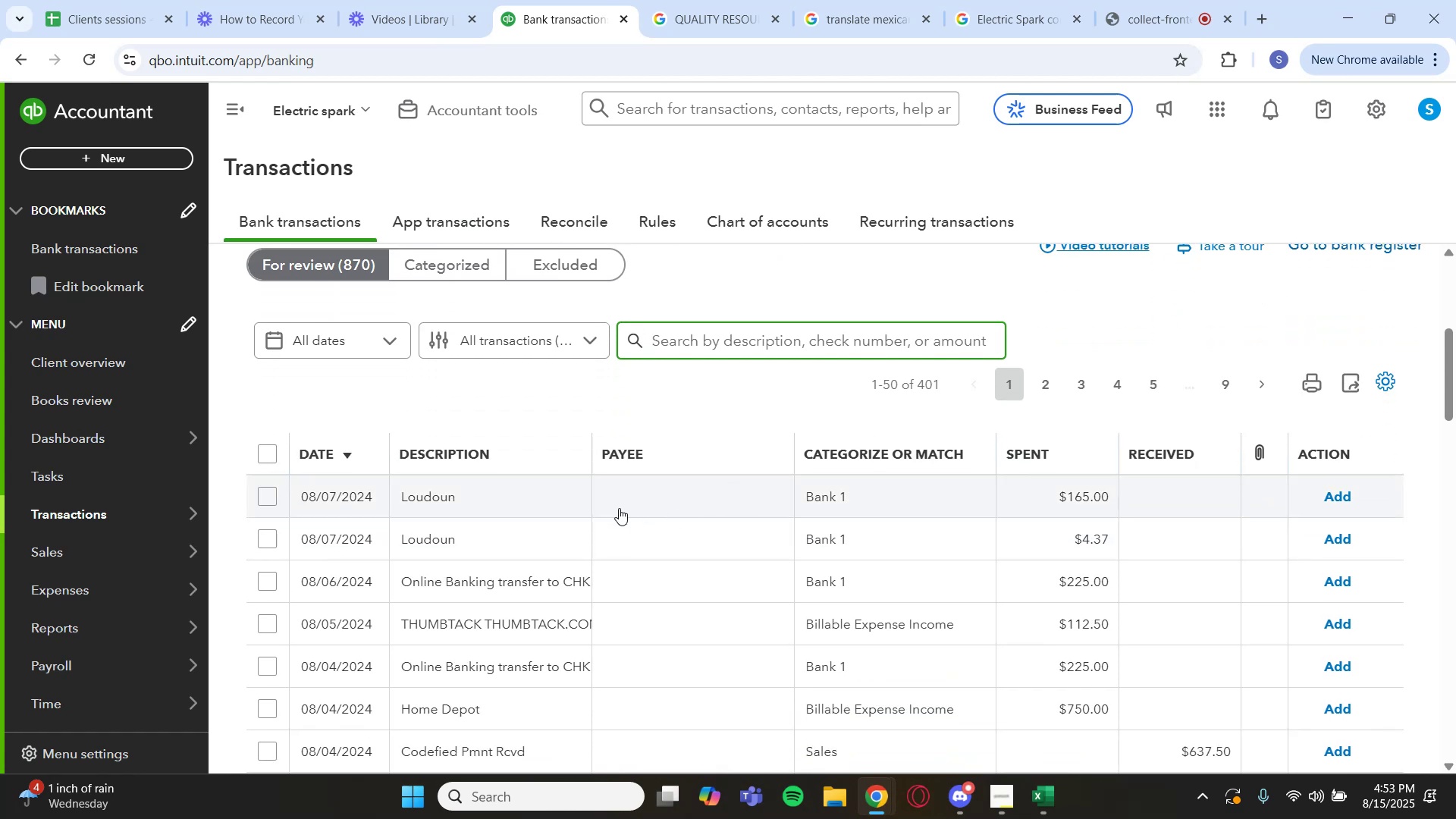 
left_click([490, 482])
 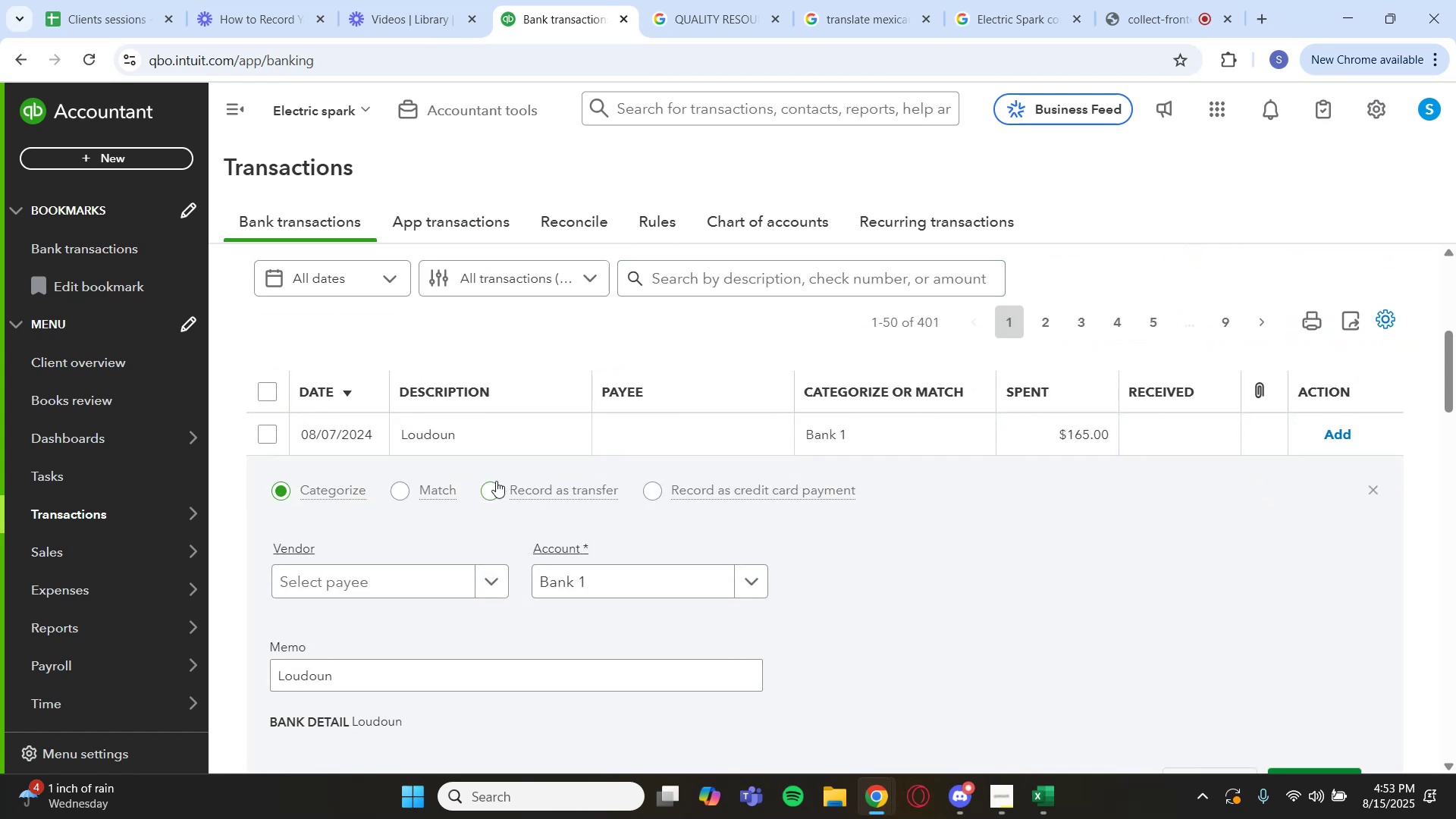 
scroll: coordinate [518, 553], scroll_direction: down, amount: 2.0
 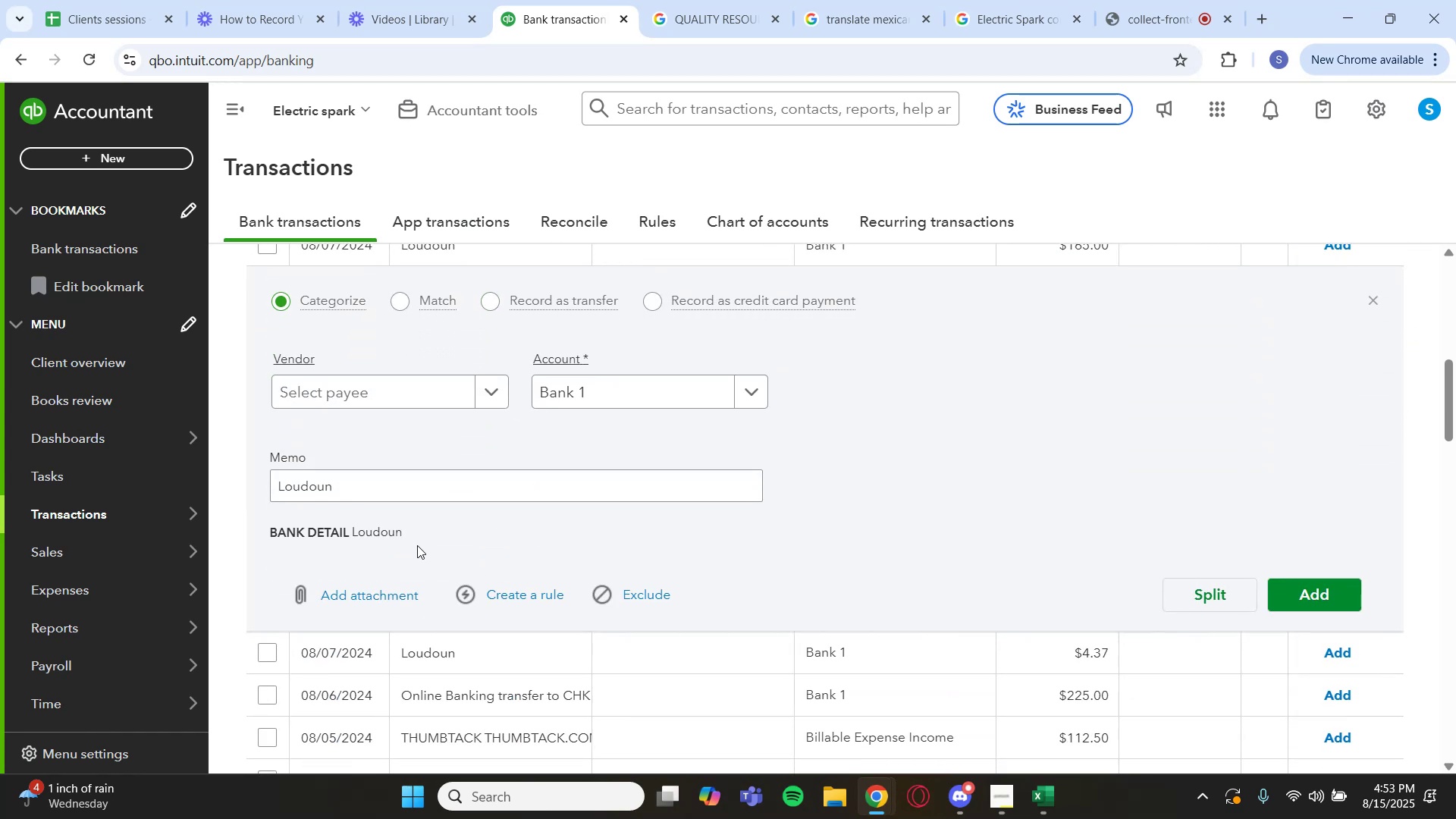 
left_click_drag(start_coordinate=[403, 534], to_coordinate=[348, 538])
 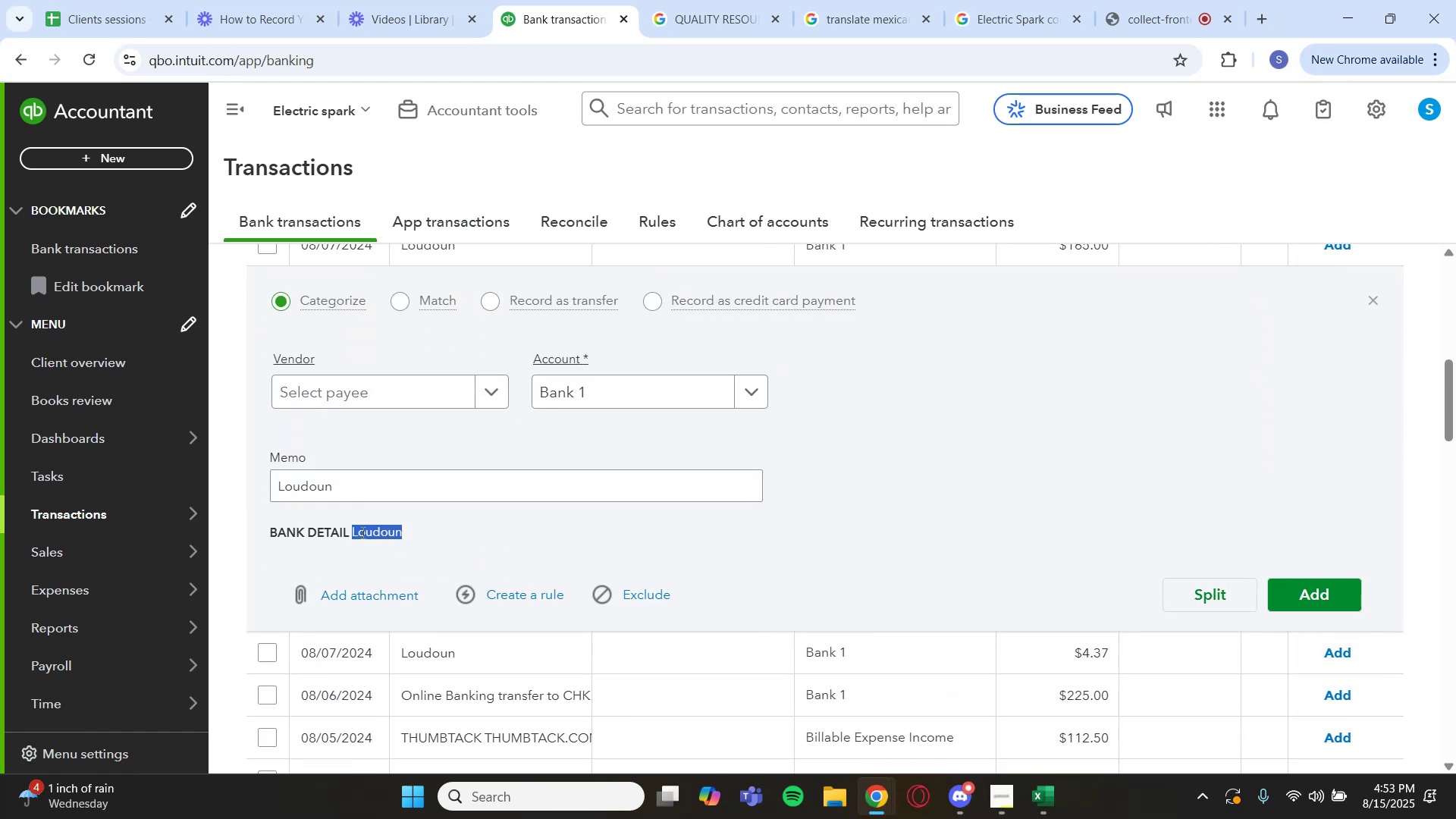 
key(Control+C)
 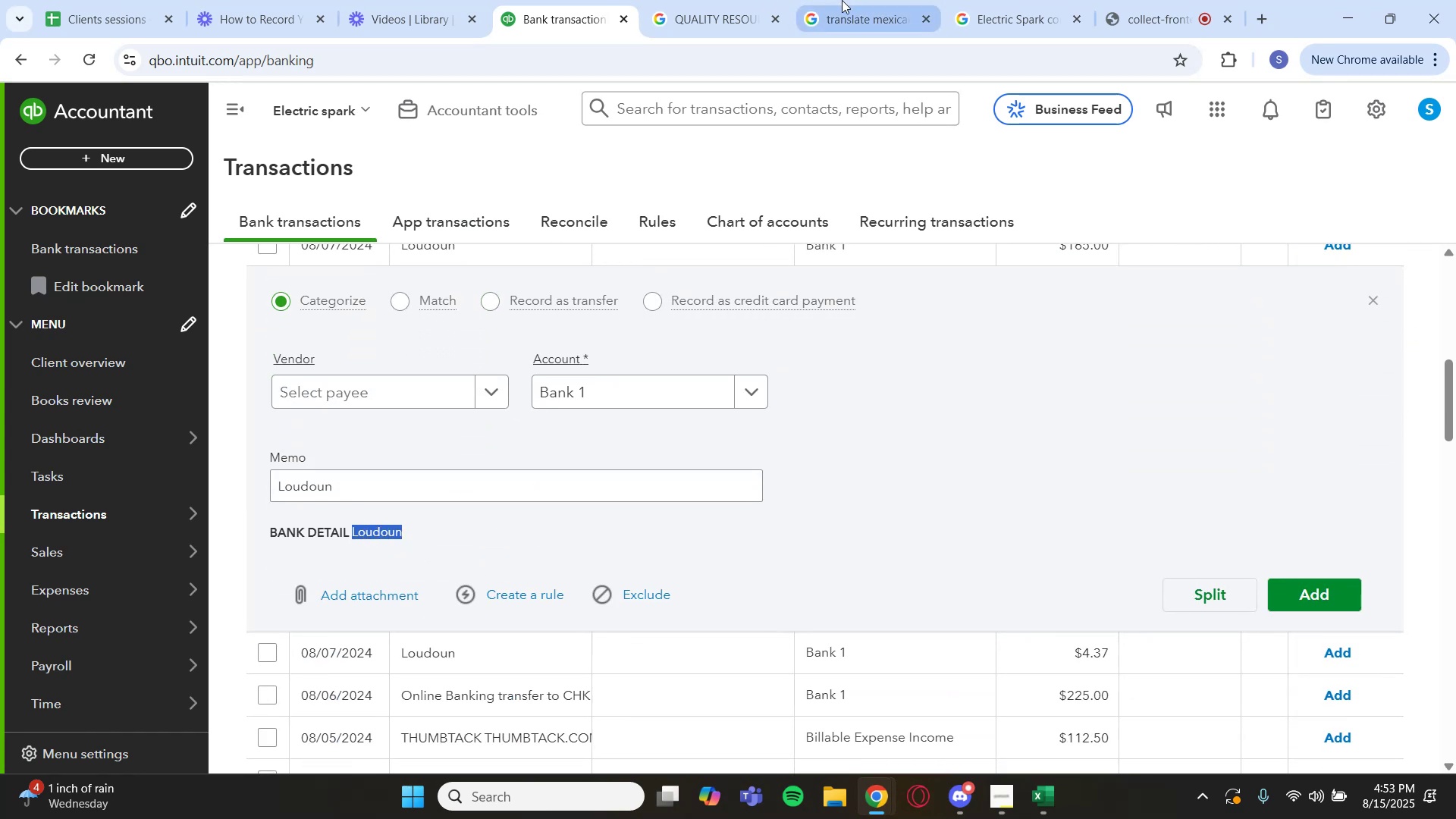 
left_click([699, 0])
 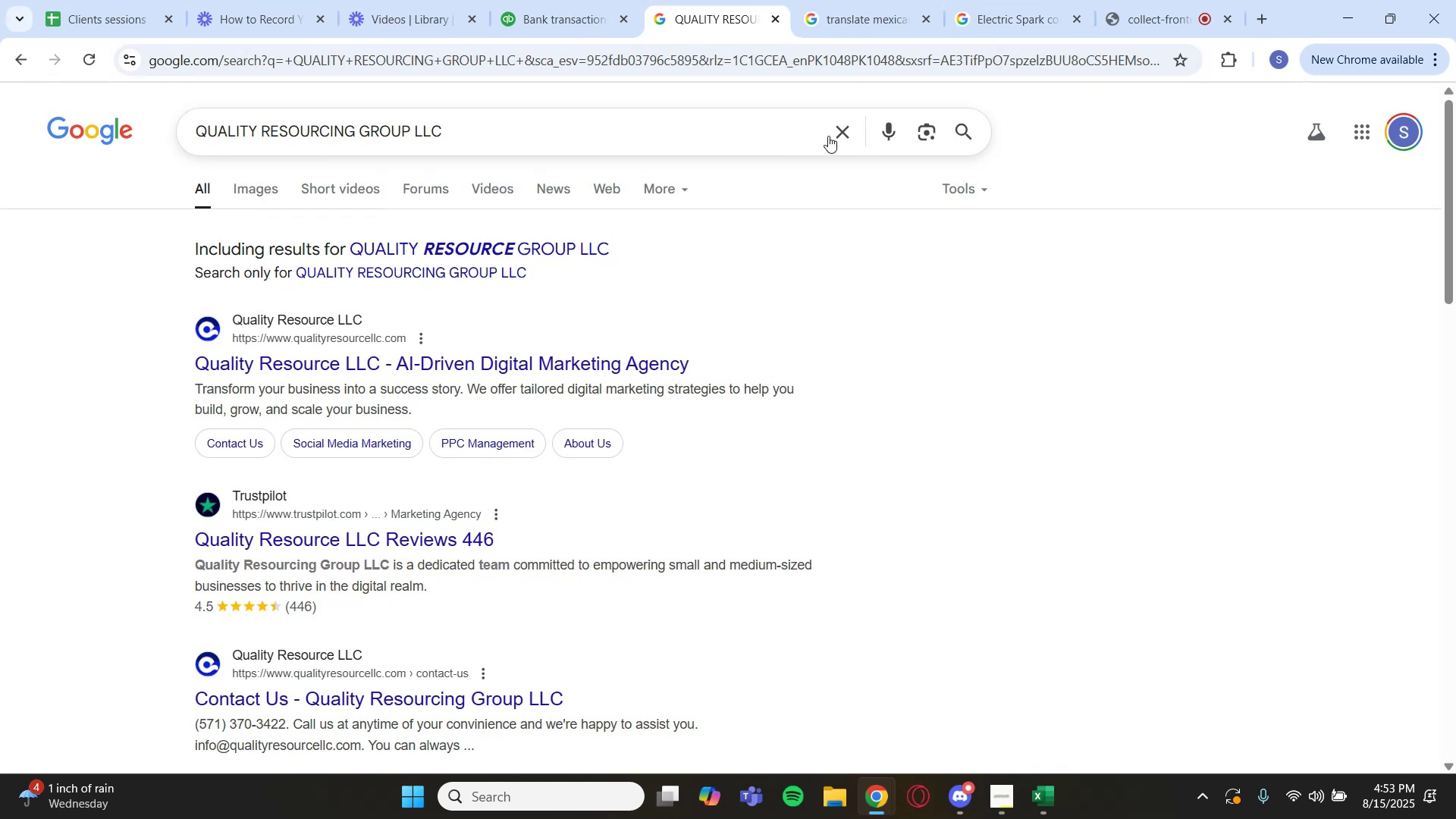 
key(Control+V)
 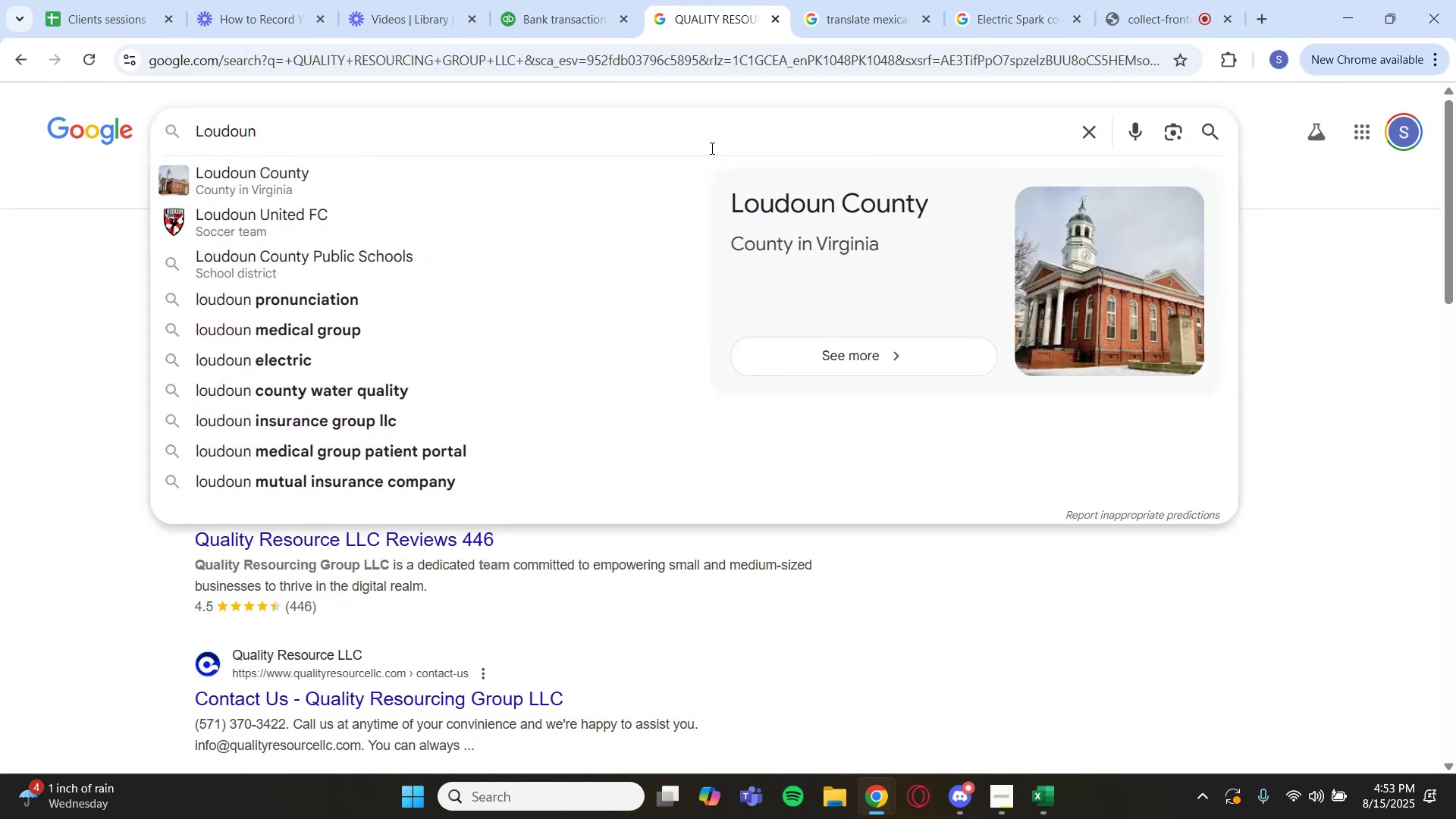 
key(Enter)
 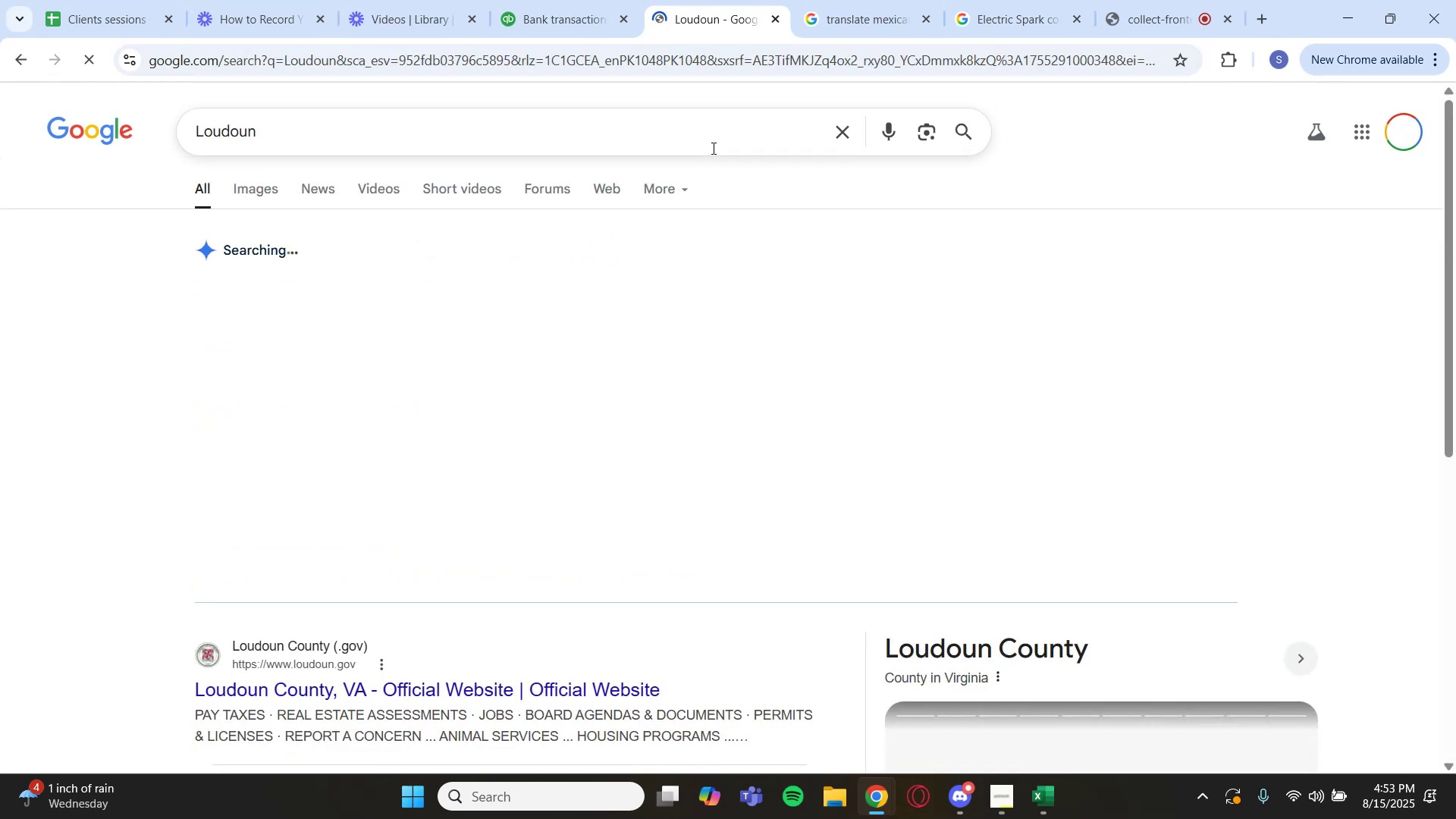 
mouse_move([645, 181])
 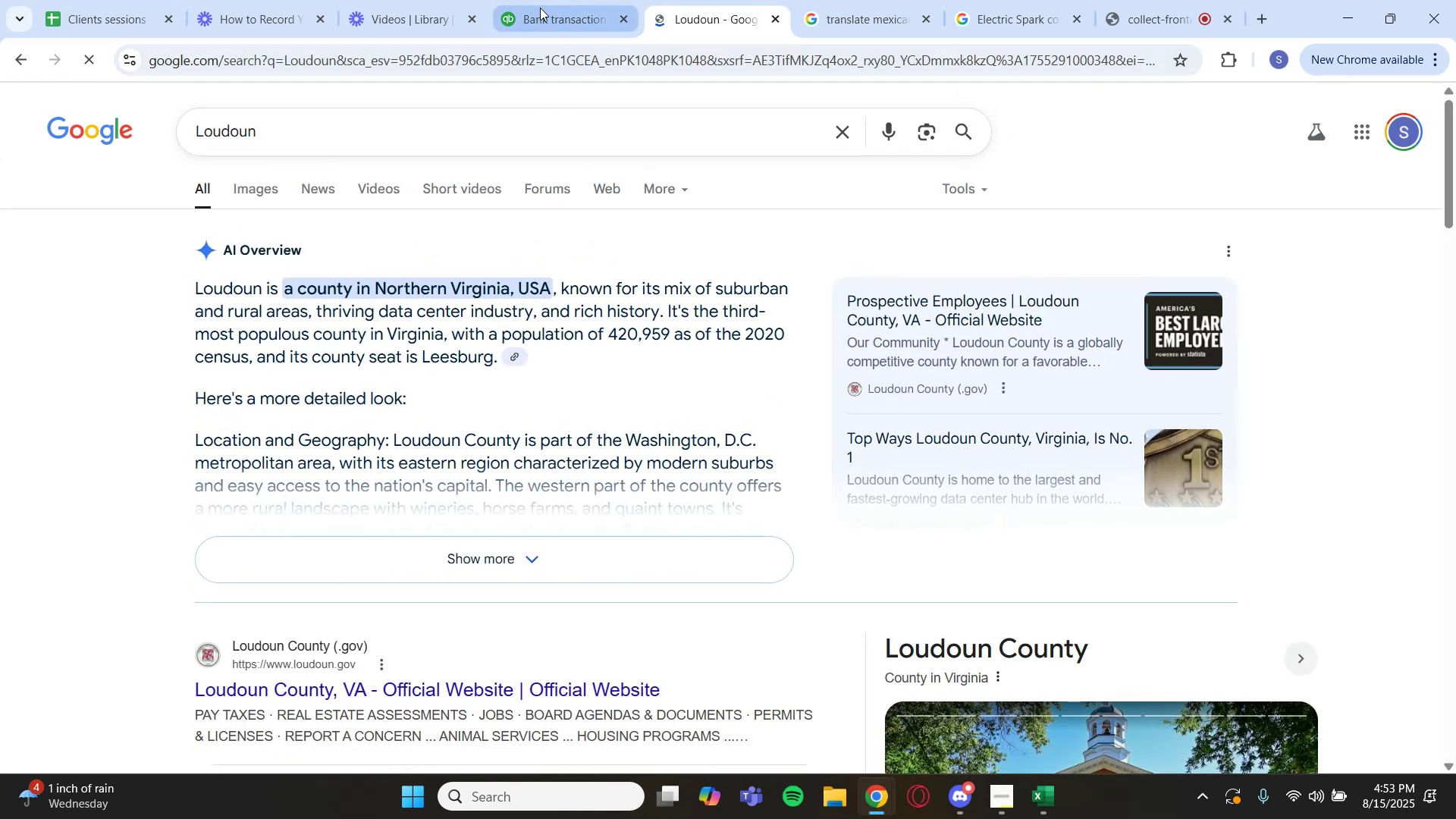 
left_click([540, 8])
 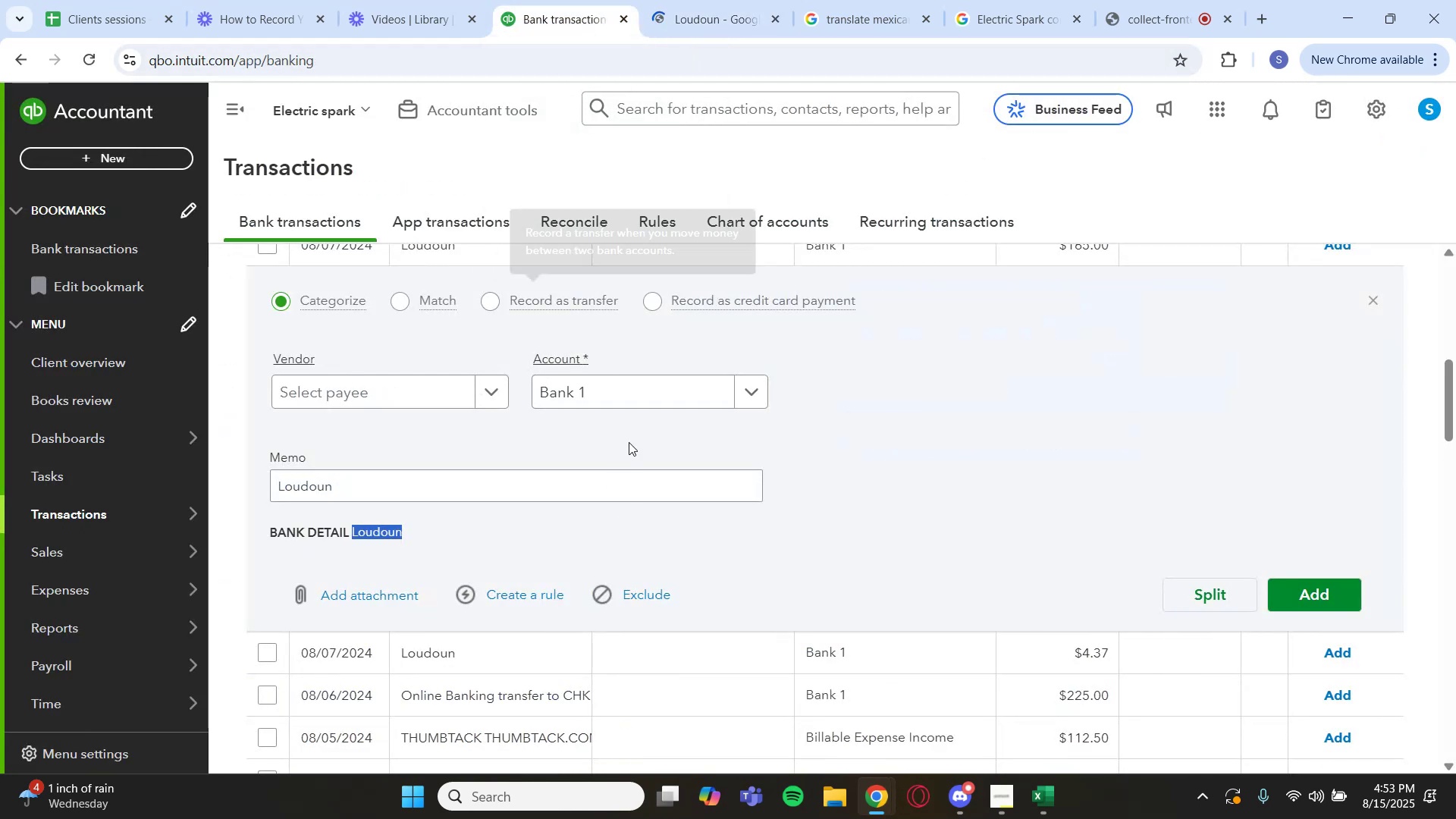 
scroll: coordinate [634, 435], scroll_direction: up, amount: 1.0
 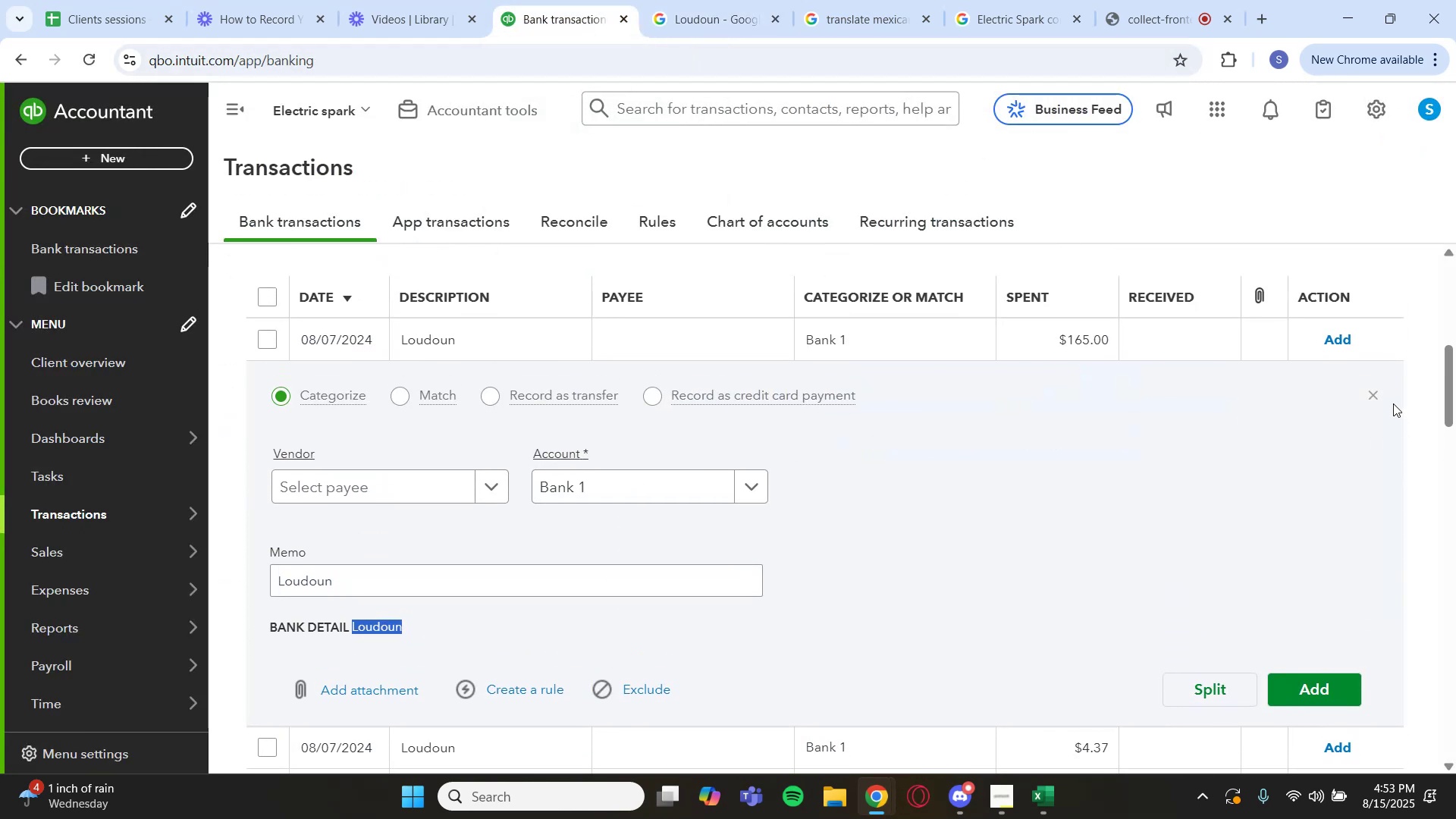 
left_click([1374, 394])
 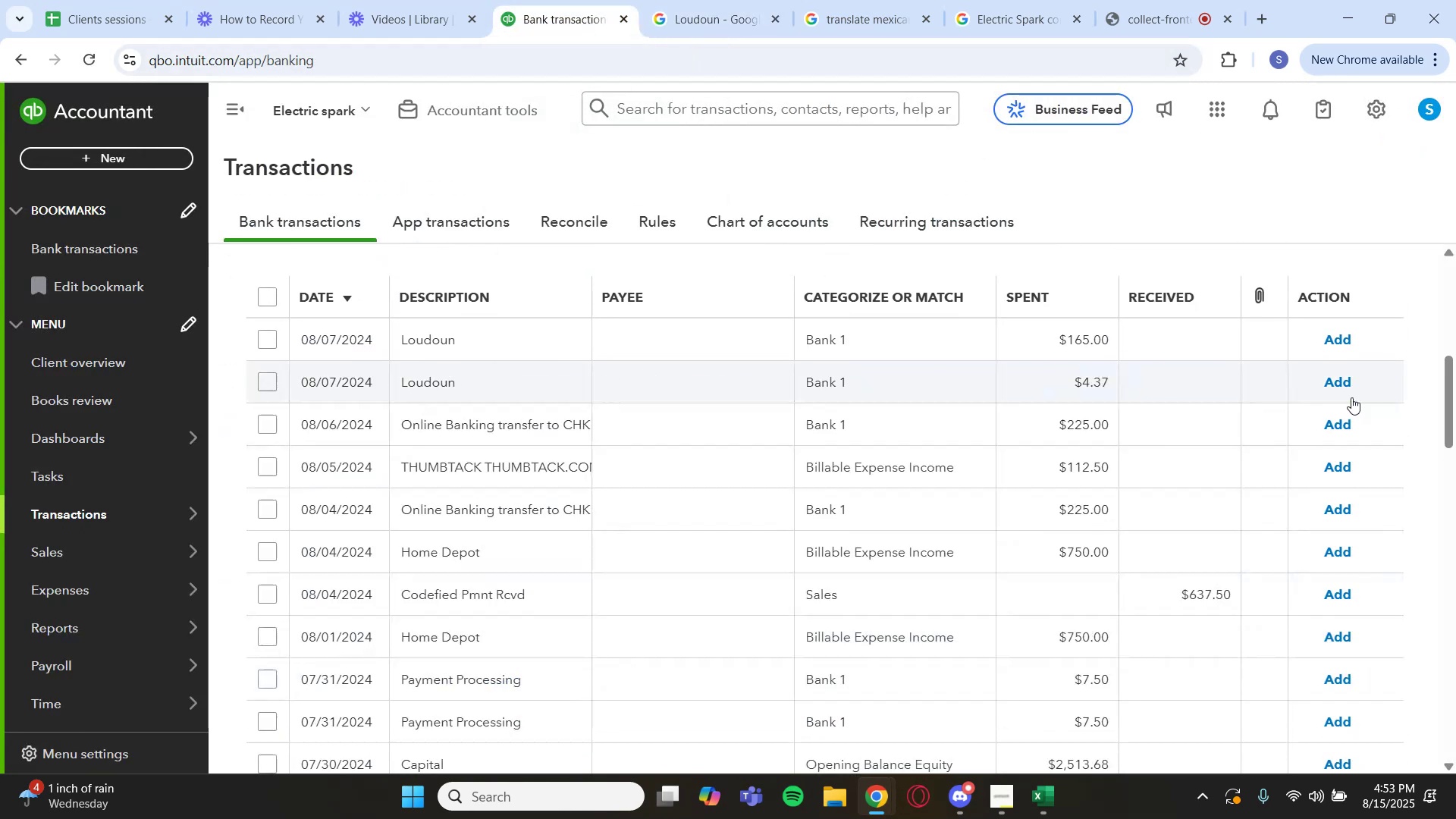 
scroll: coordinate [1149, 369], scroll_direction: up, amount: 2.0
 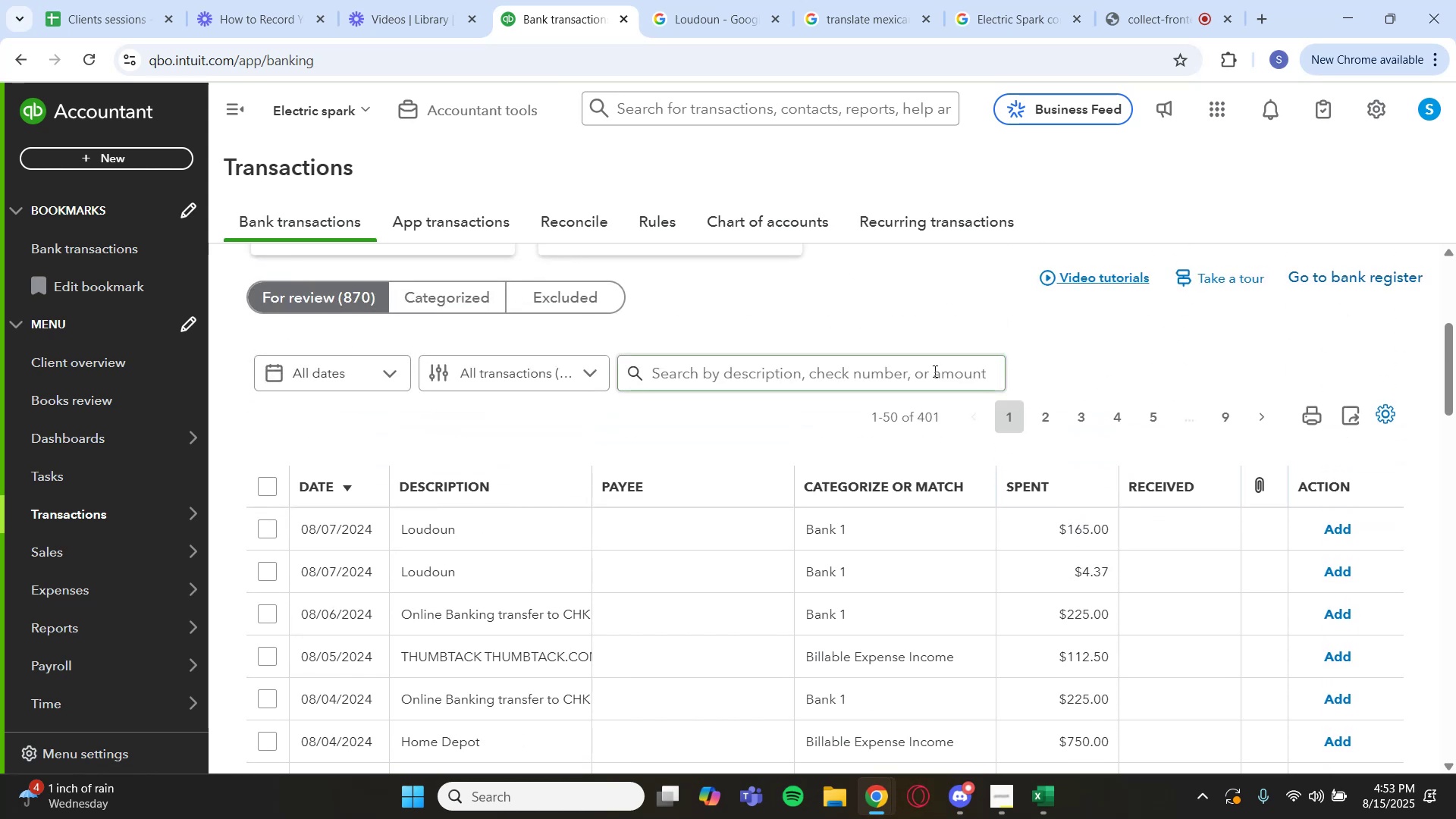 
left_click([904, 365])
 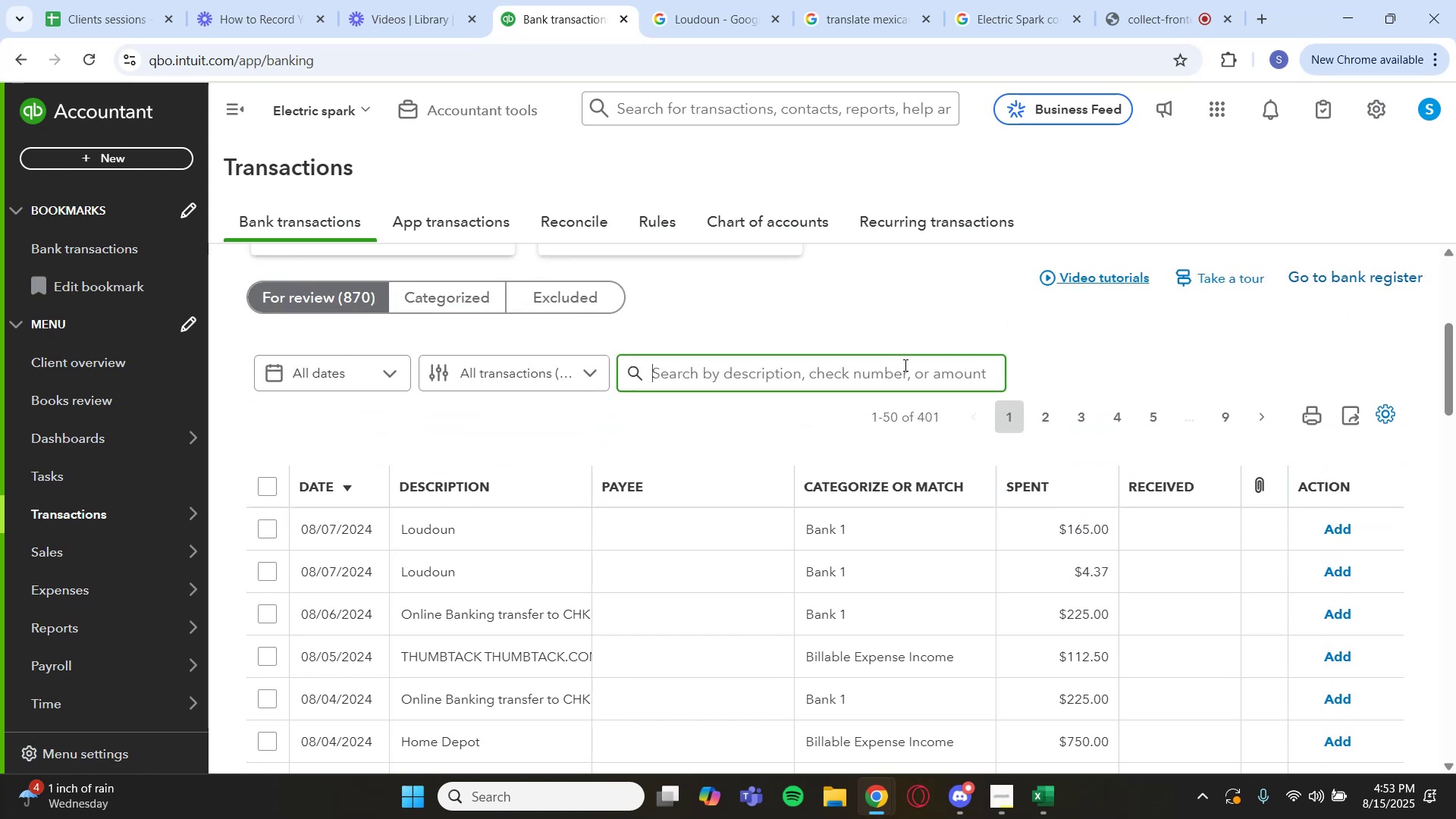 
key(Control+V)
 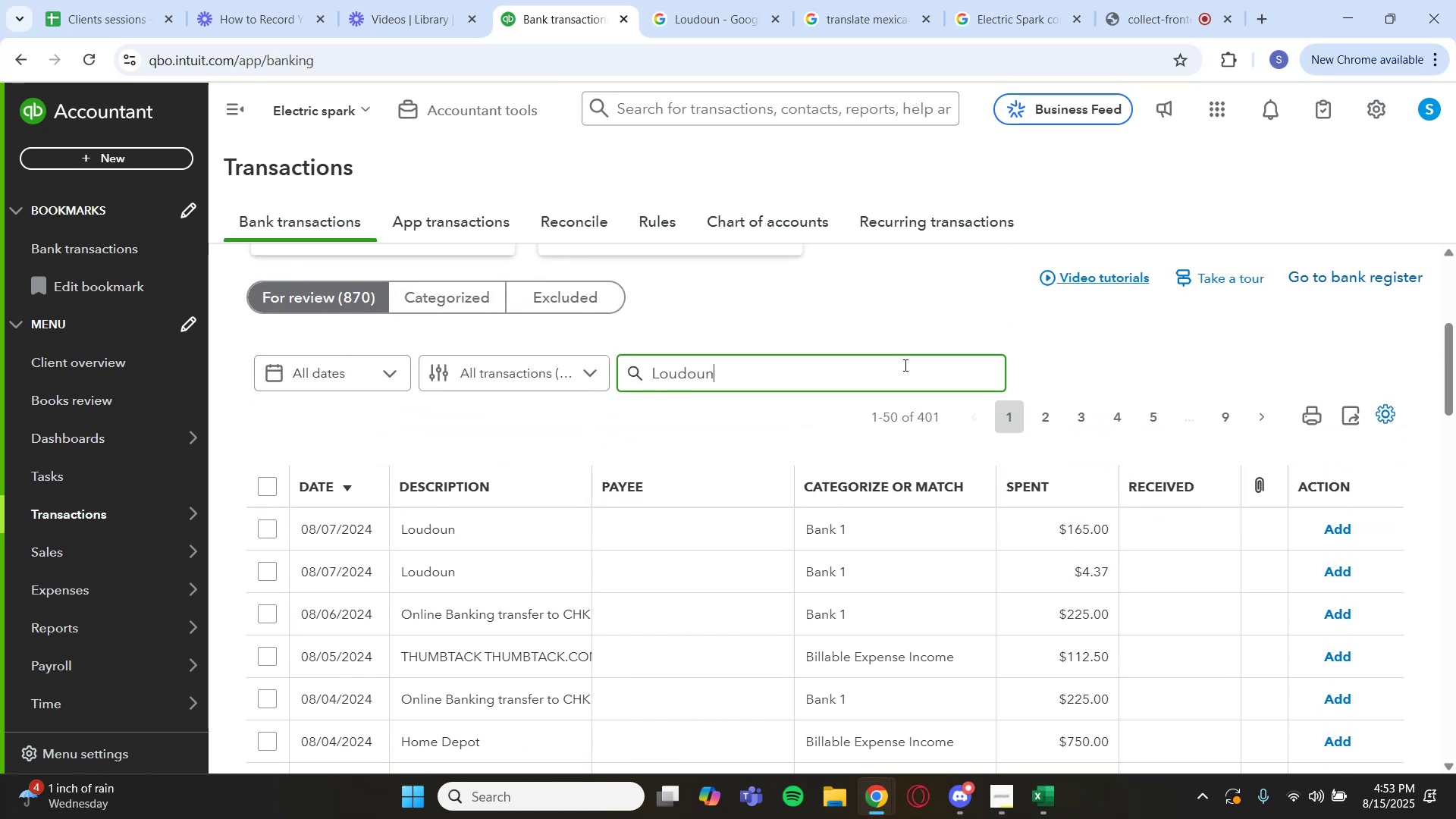 
key(Enter)
 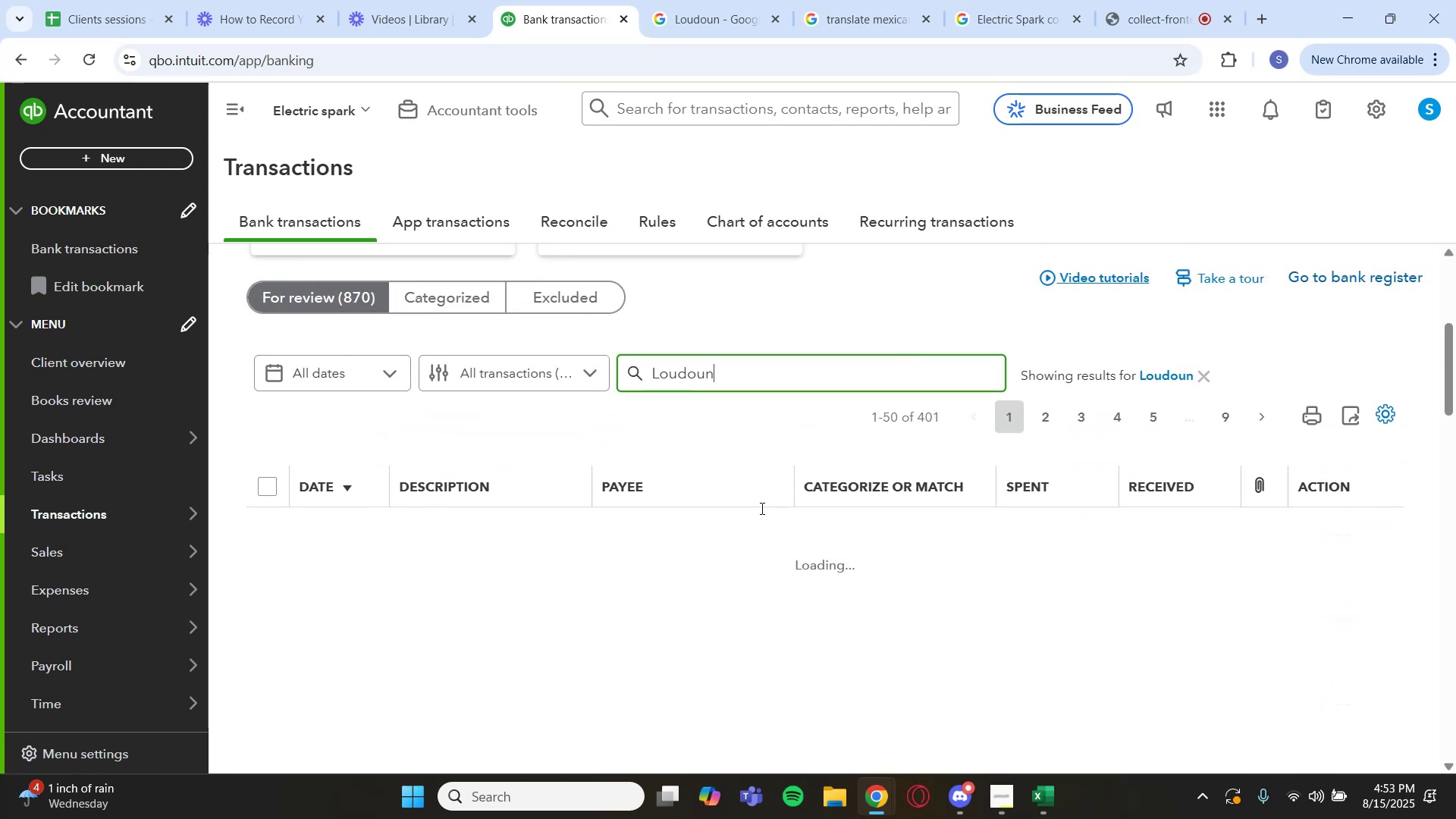 
scroll: coordinate [644, 524], scroll_direction: down, amount: 11.0
 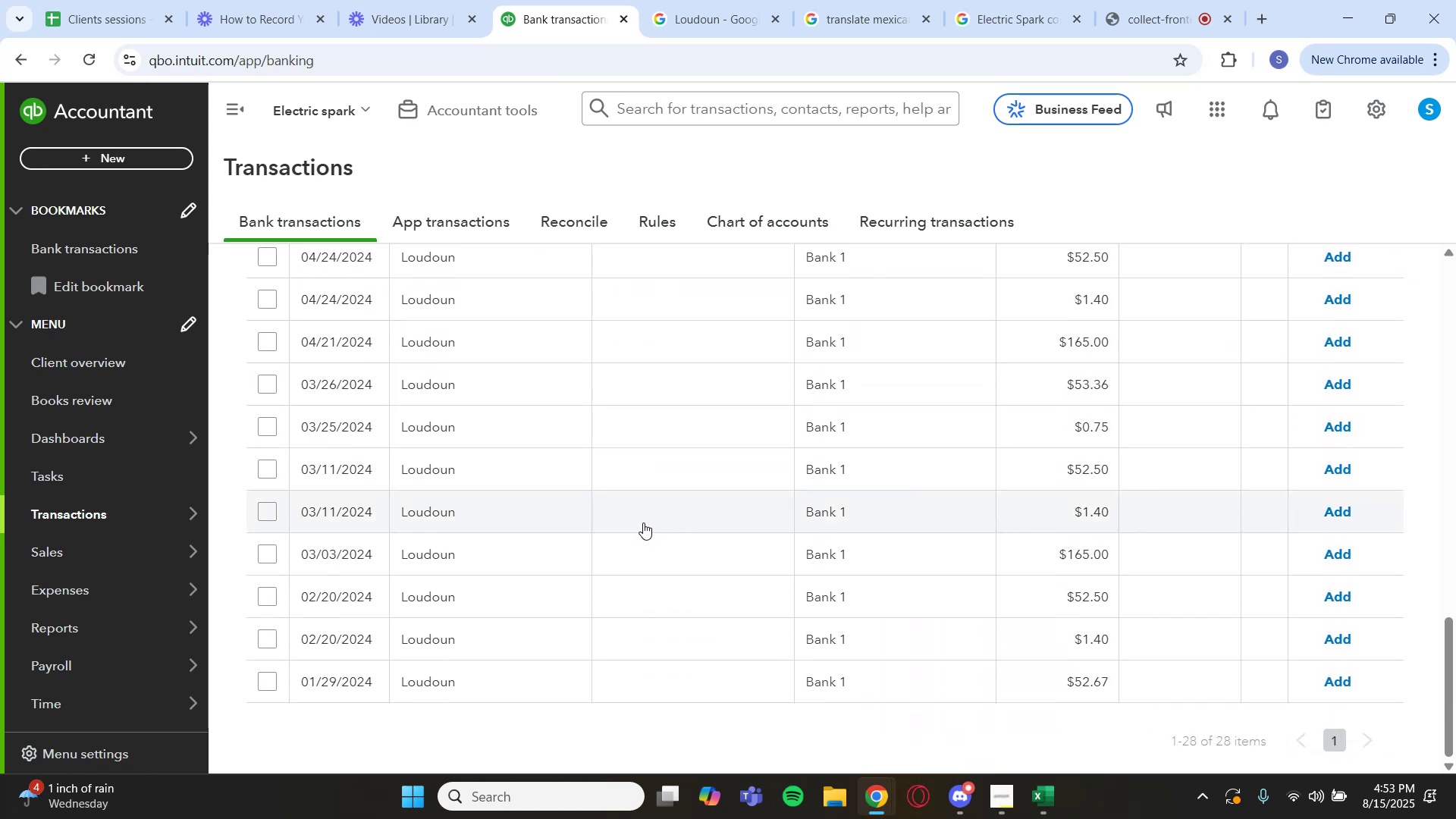 
scroll: coordinate [346, 389], scroll_direction: up, amount: 8.0
 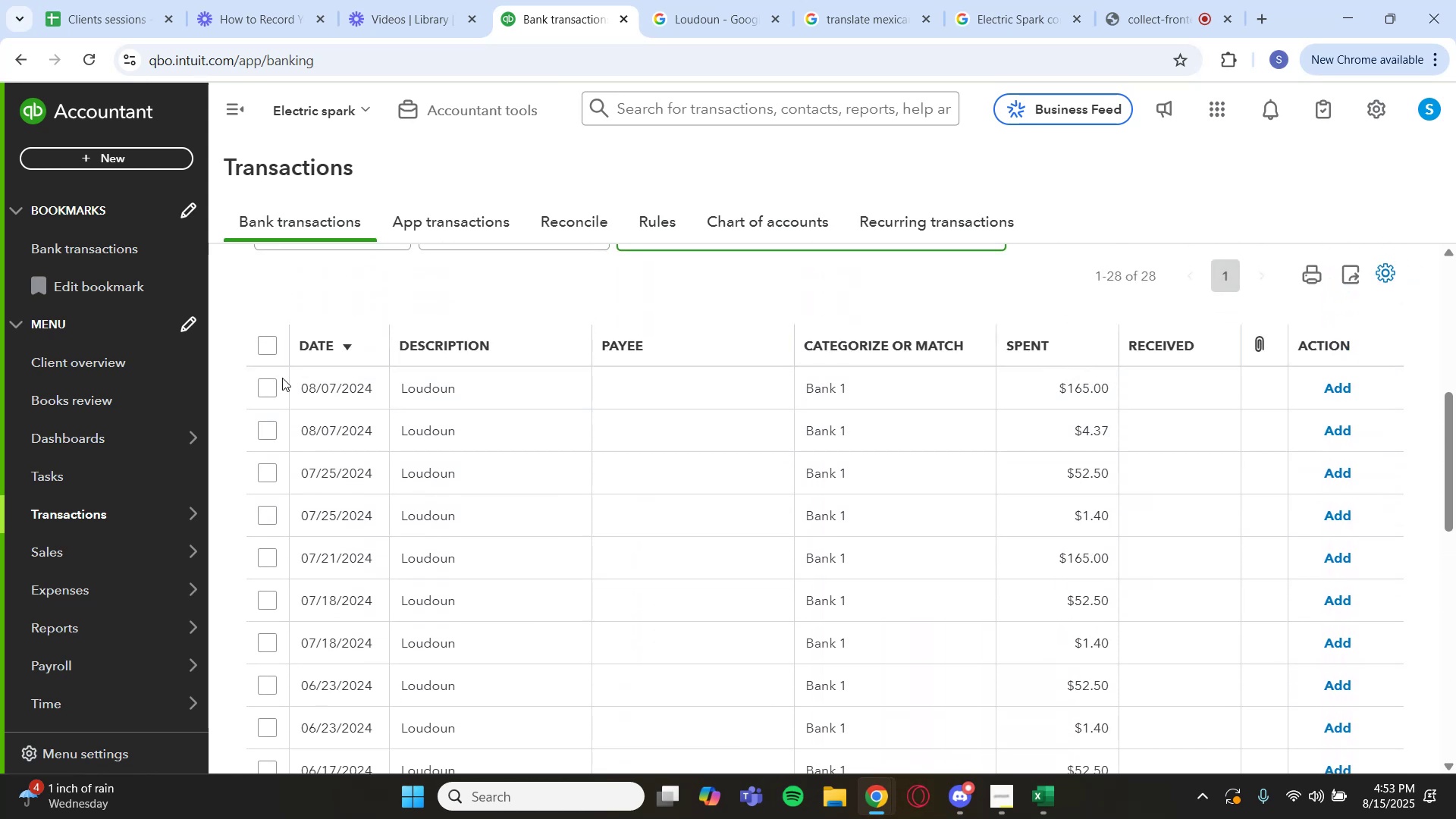 
left_click([271, 347])
 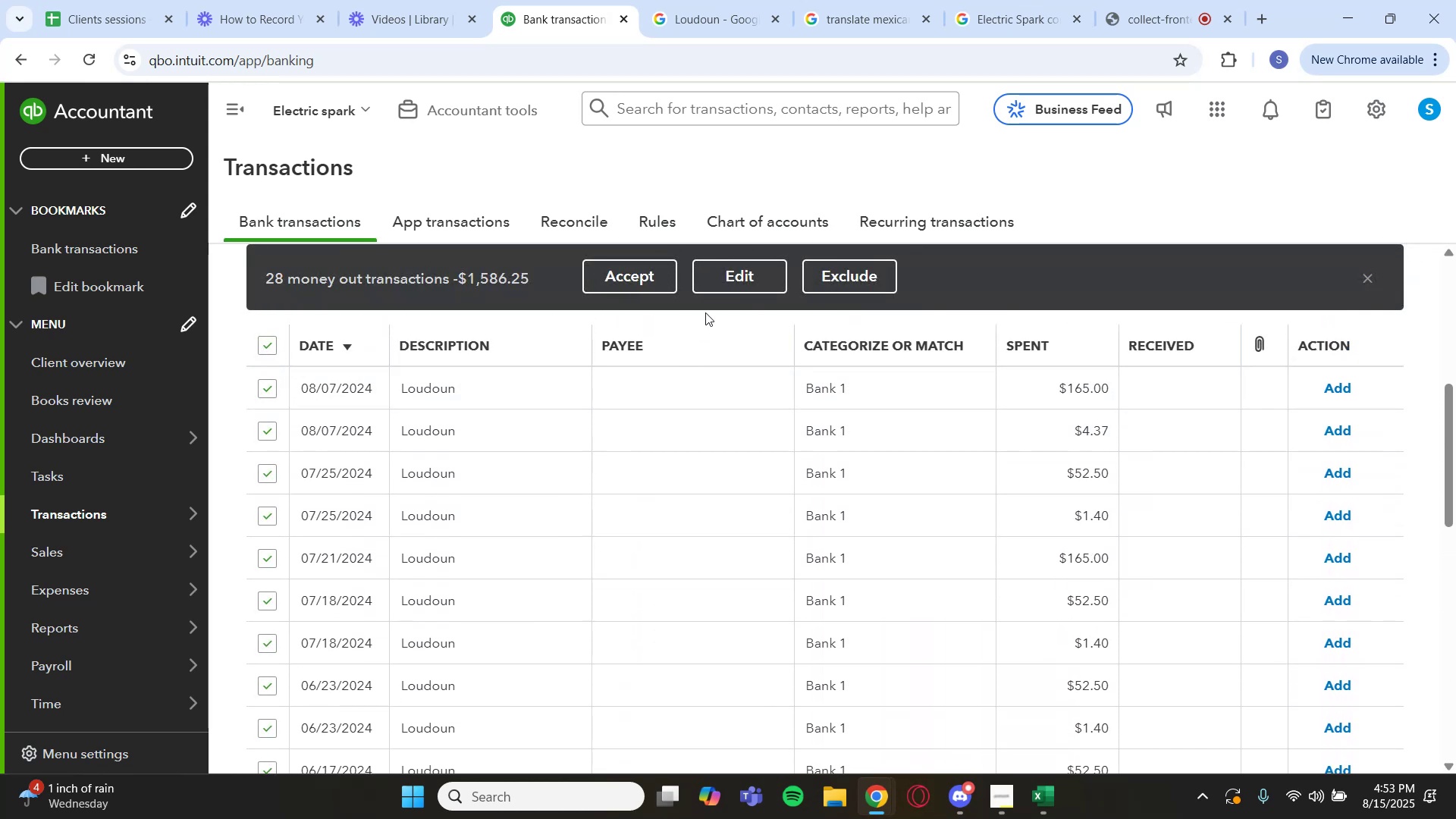 
left_click([730, 286])
 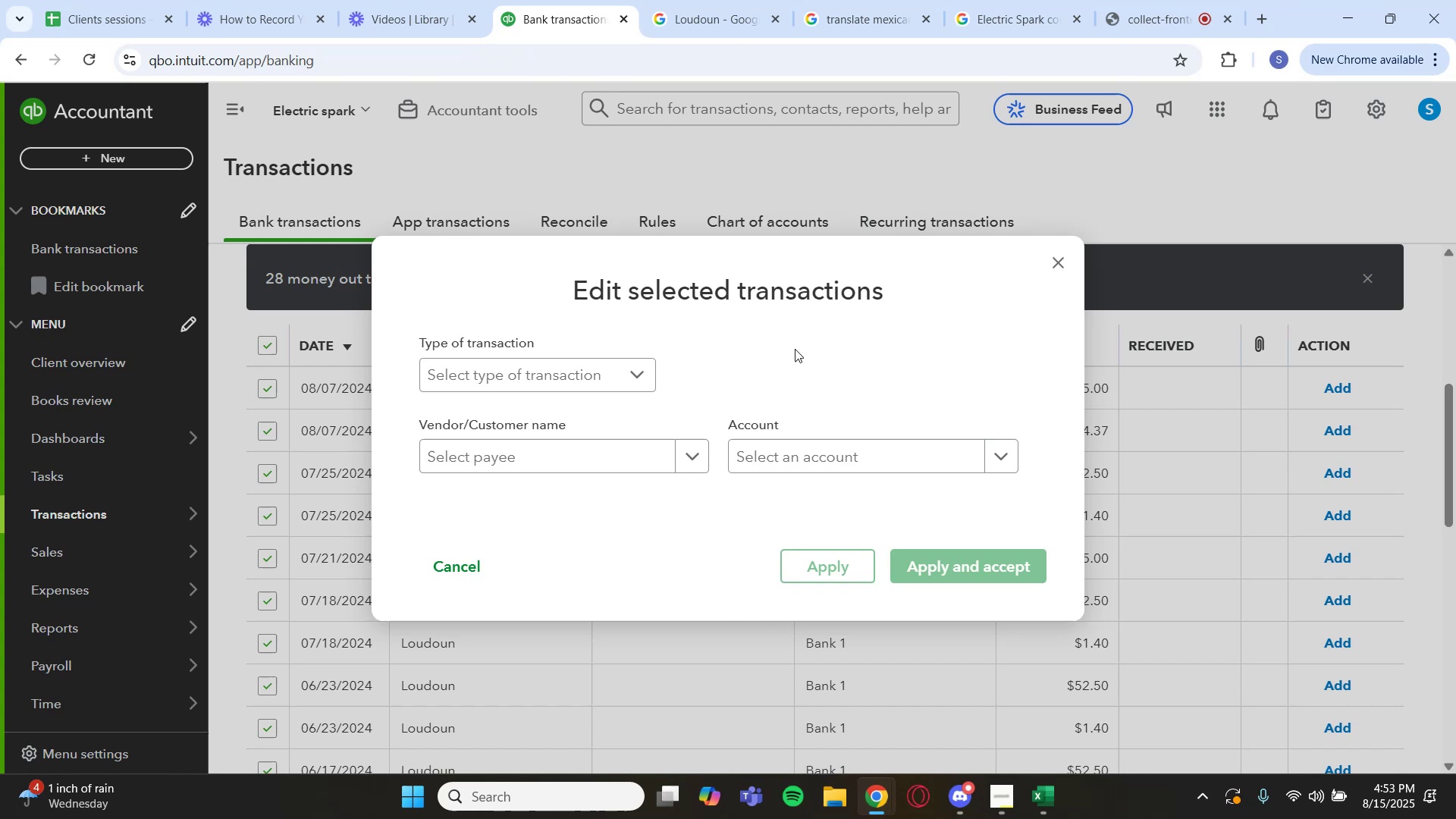 
left_click([854, 449])
 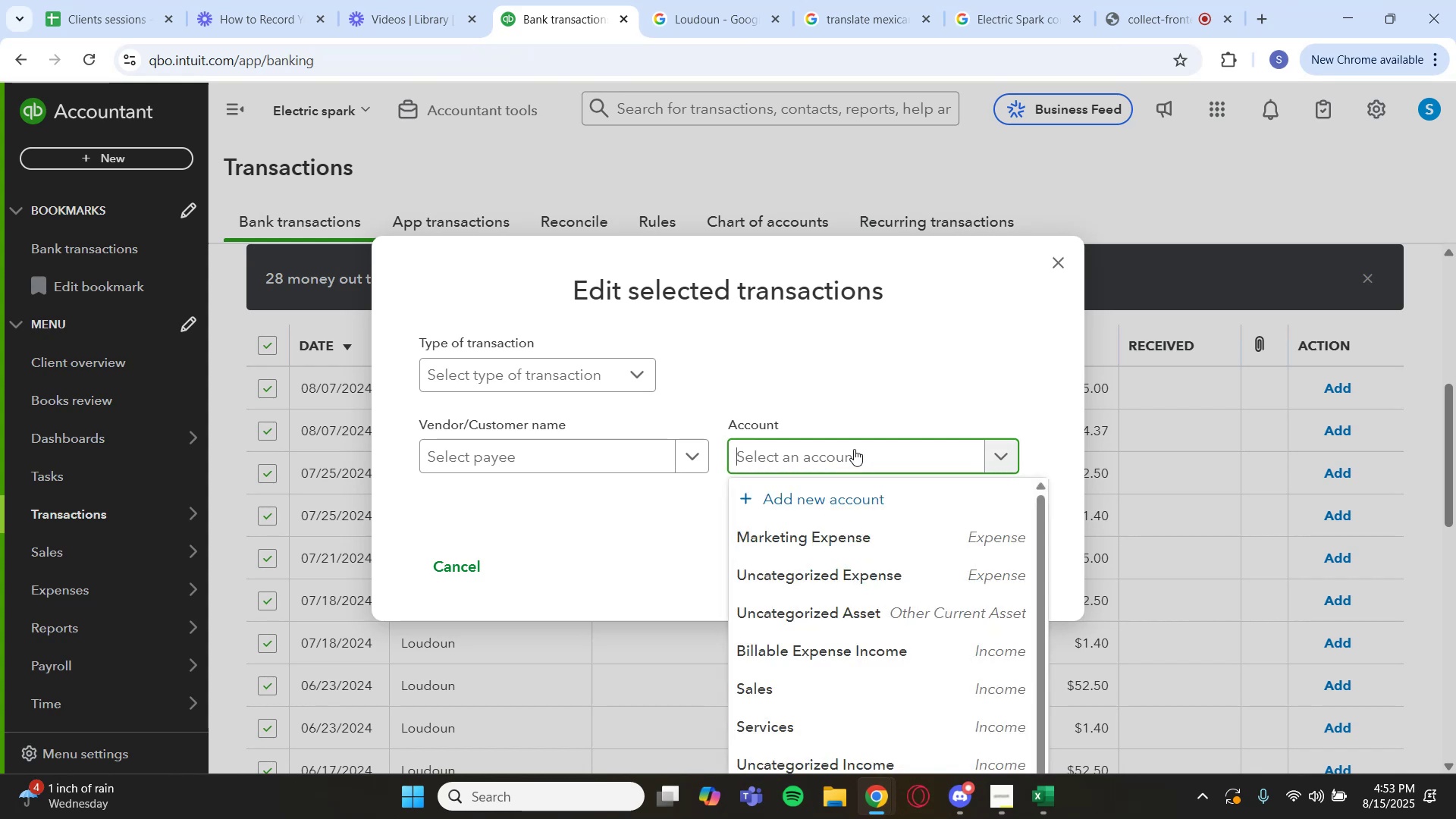 
left_click([833, 492])
 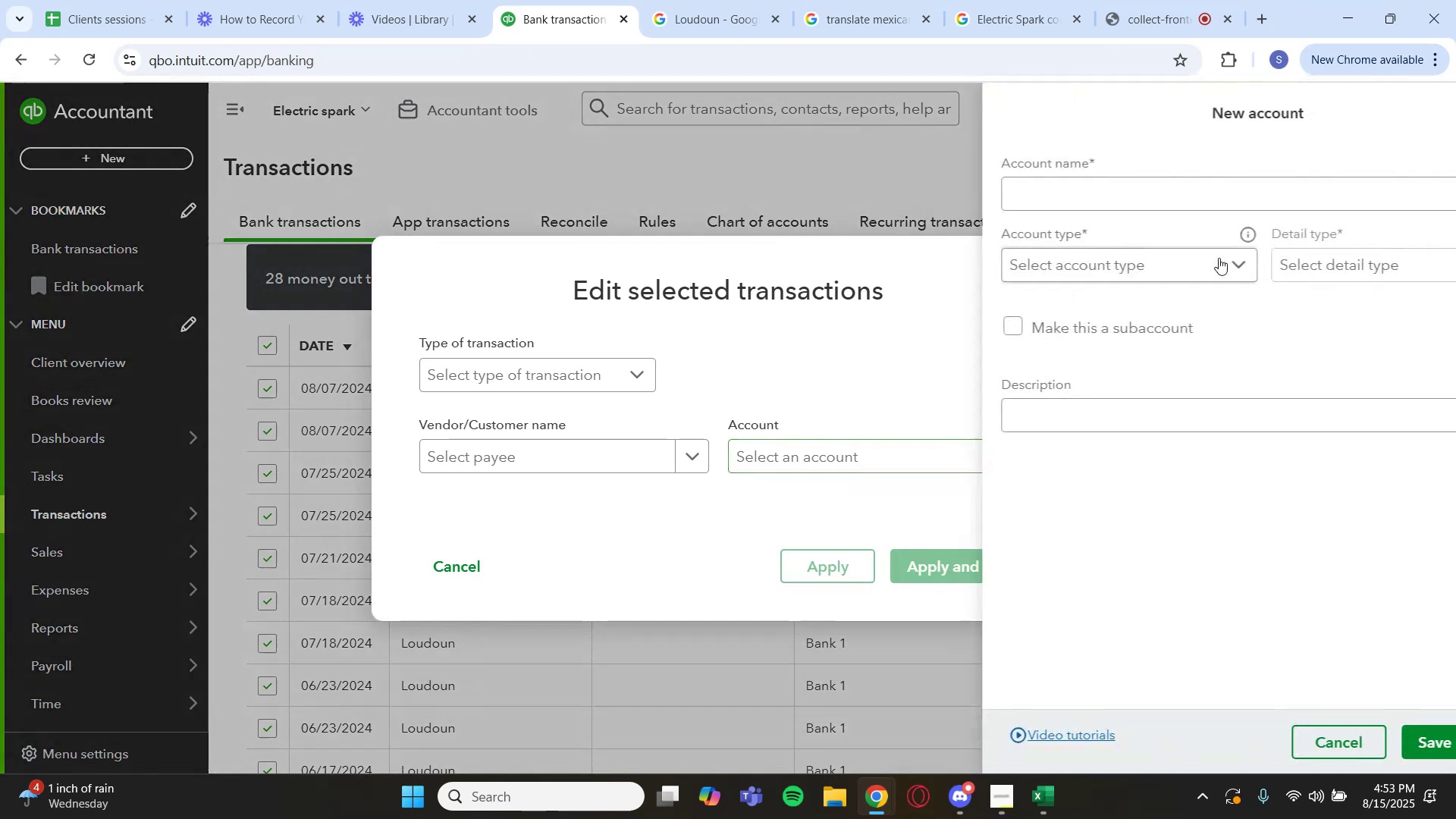 
left_click([1155, 194])
 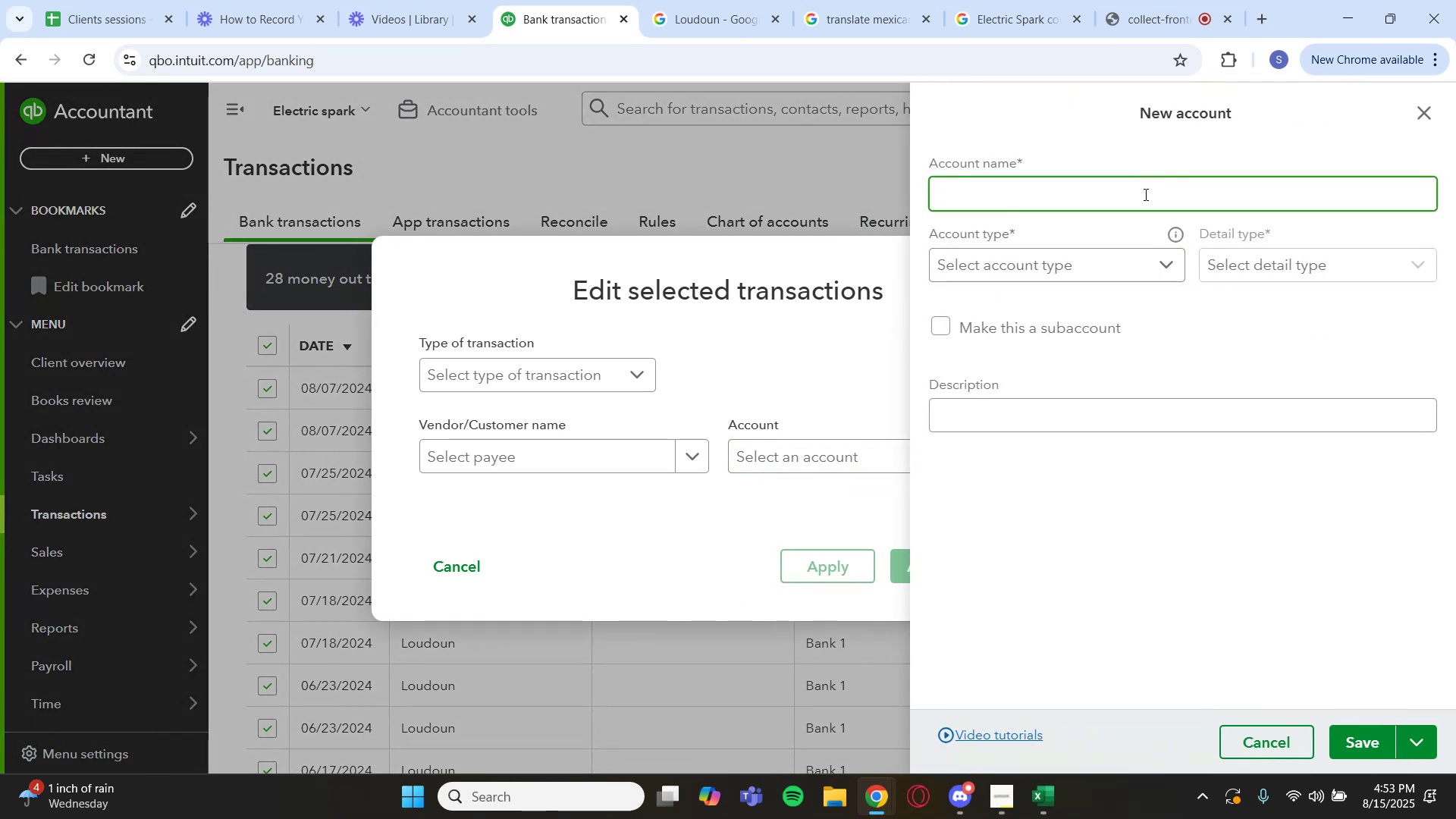 
type(Miscellanio)
key(Backspace)
 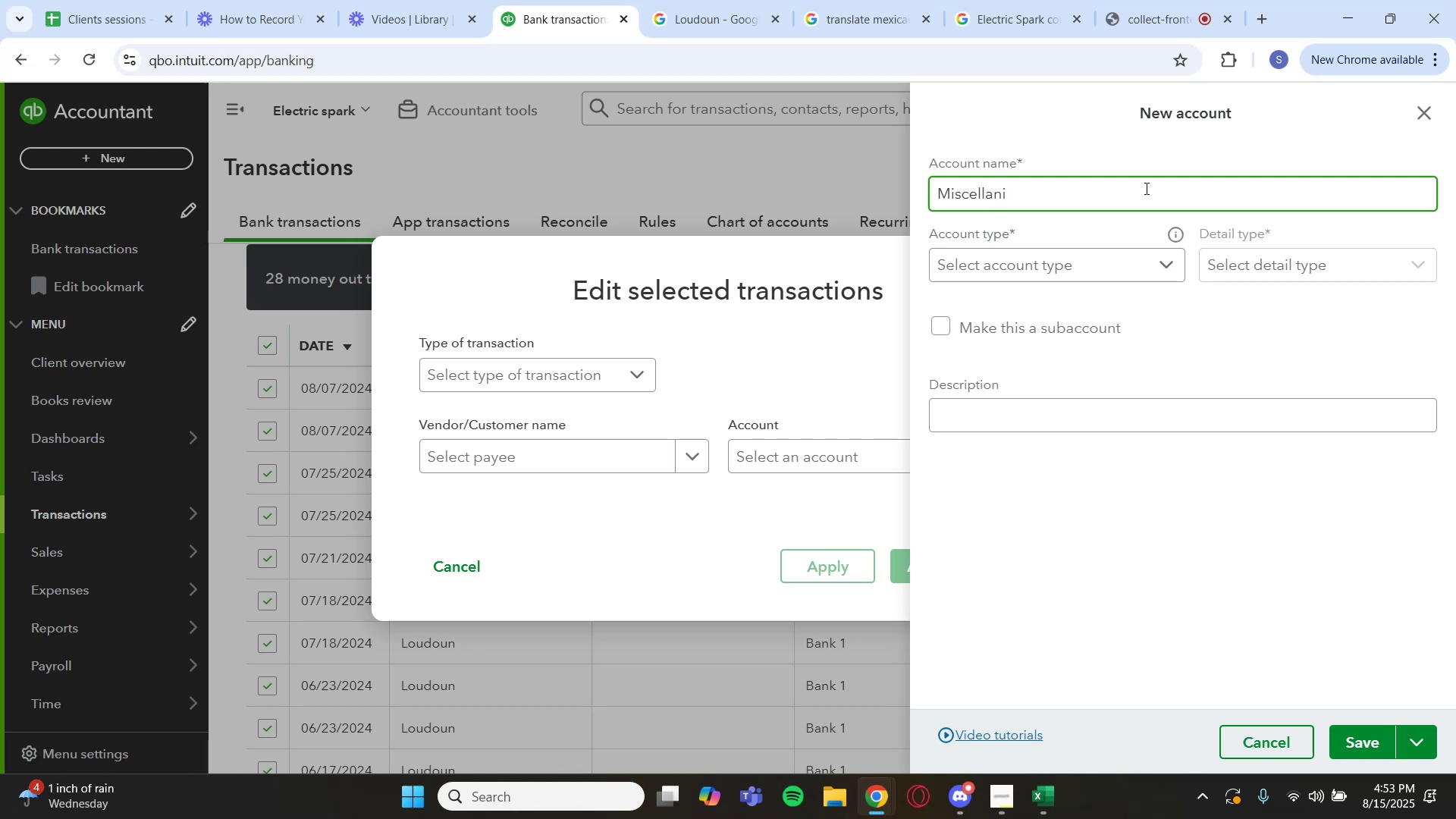 
left_click([1134, 261])
 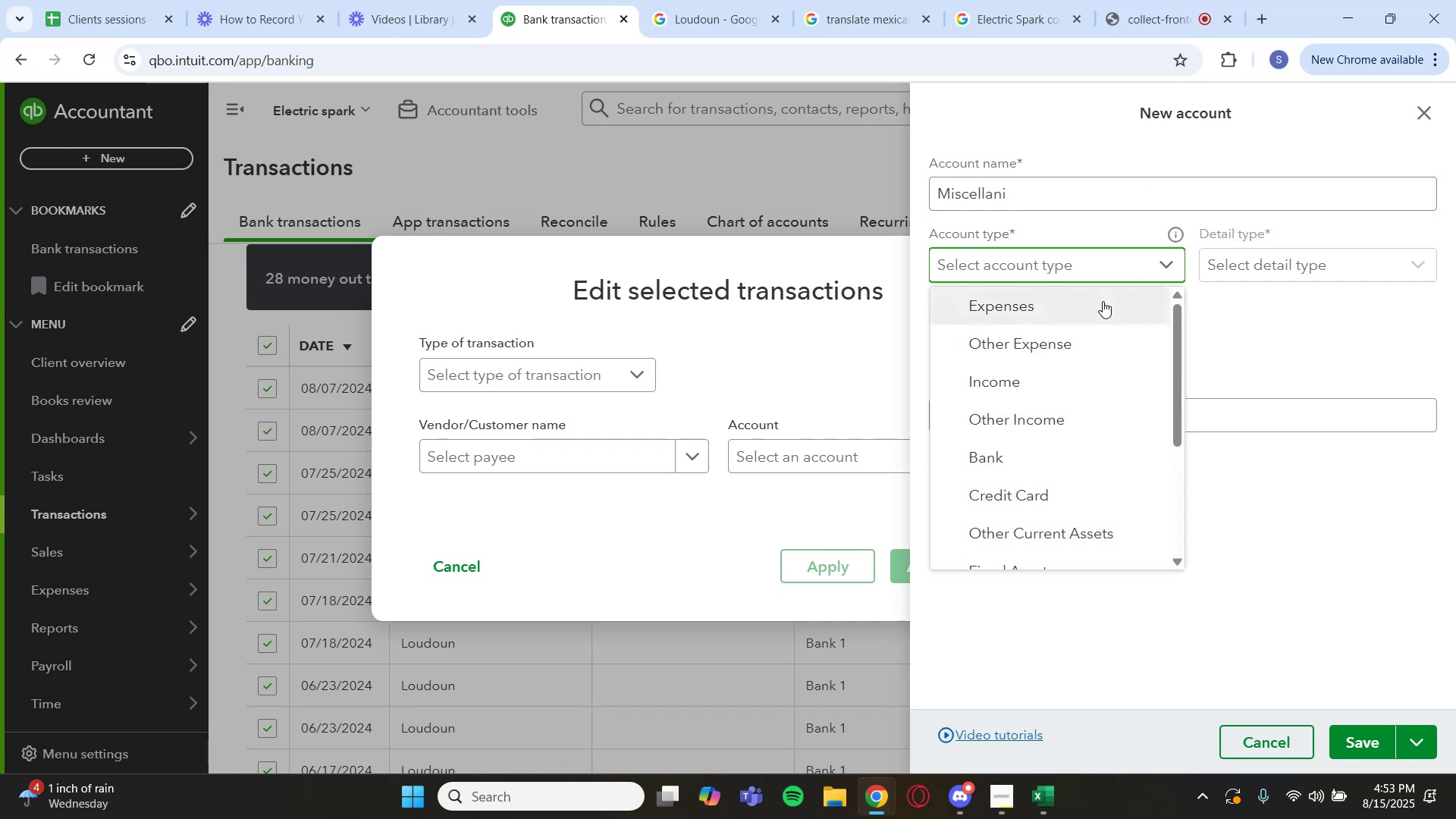 
left_click([1103, 301])
 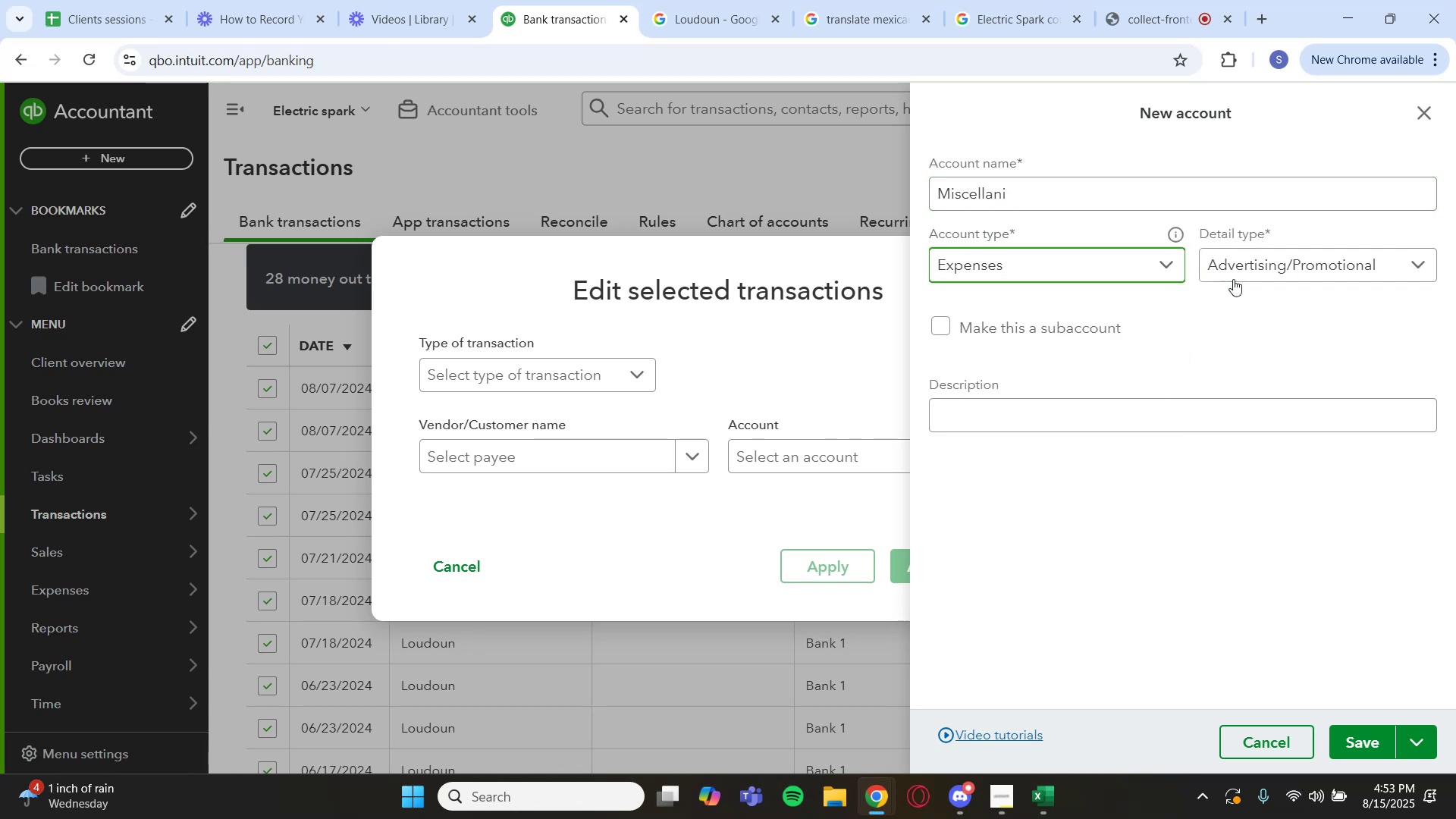 
left_click([1254, 270])
 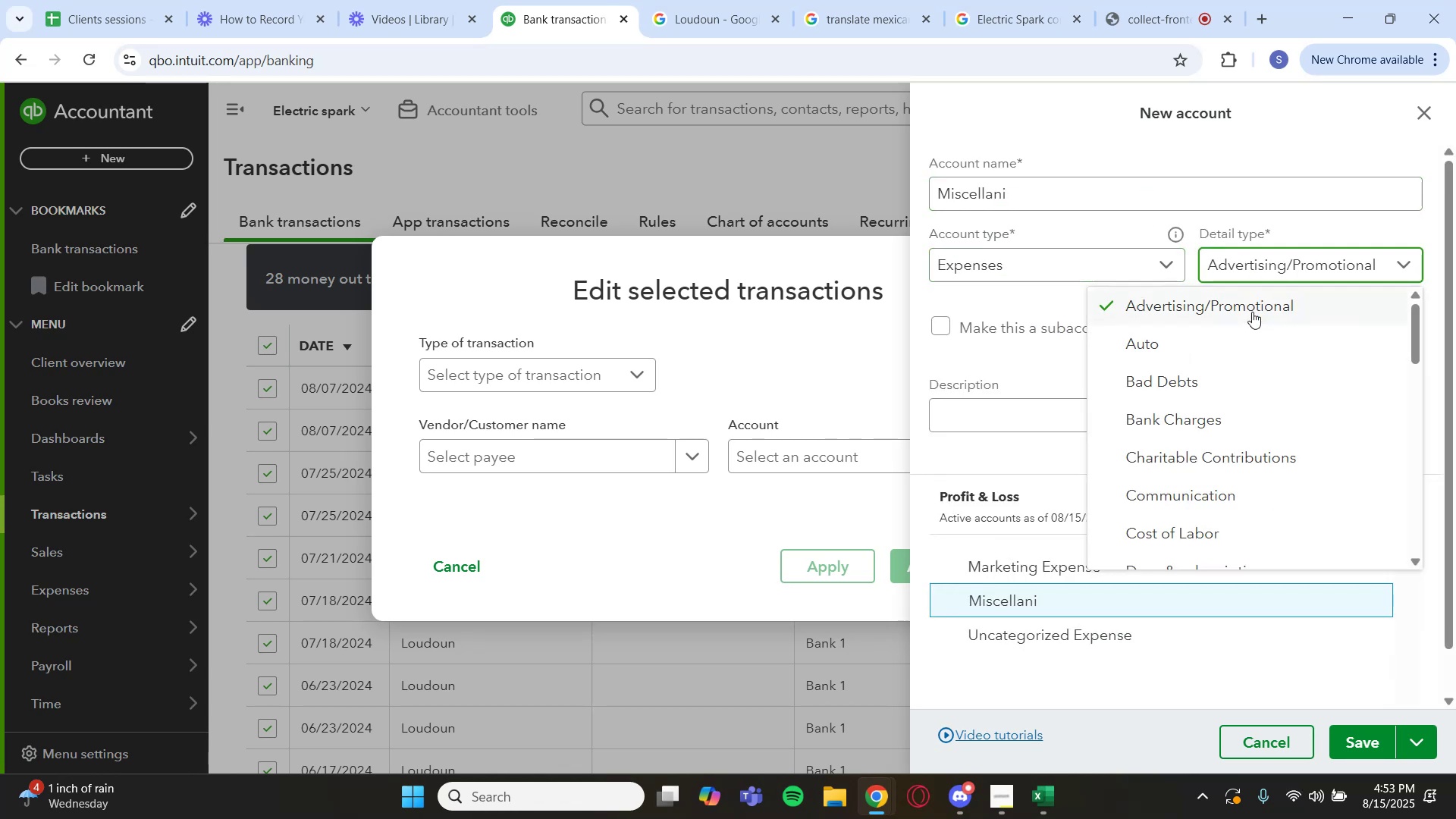 
scroll: coordinate [1217, 409], scroll_direction: down, amount: 6.0
 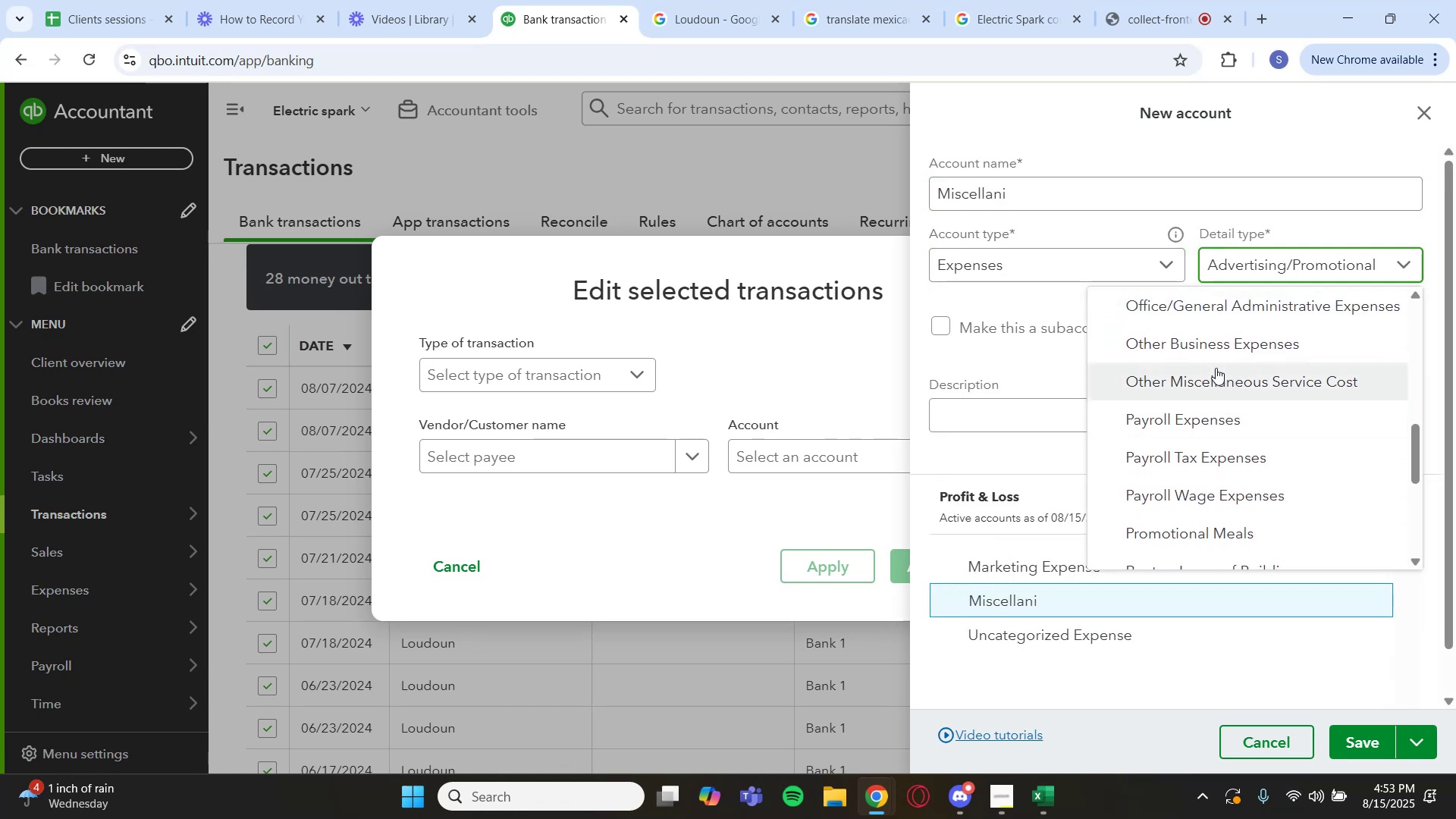 
left_click([1065, 256])
 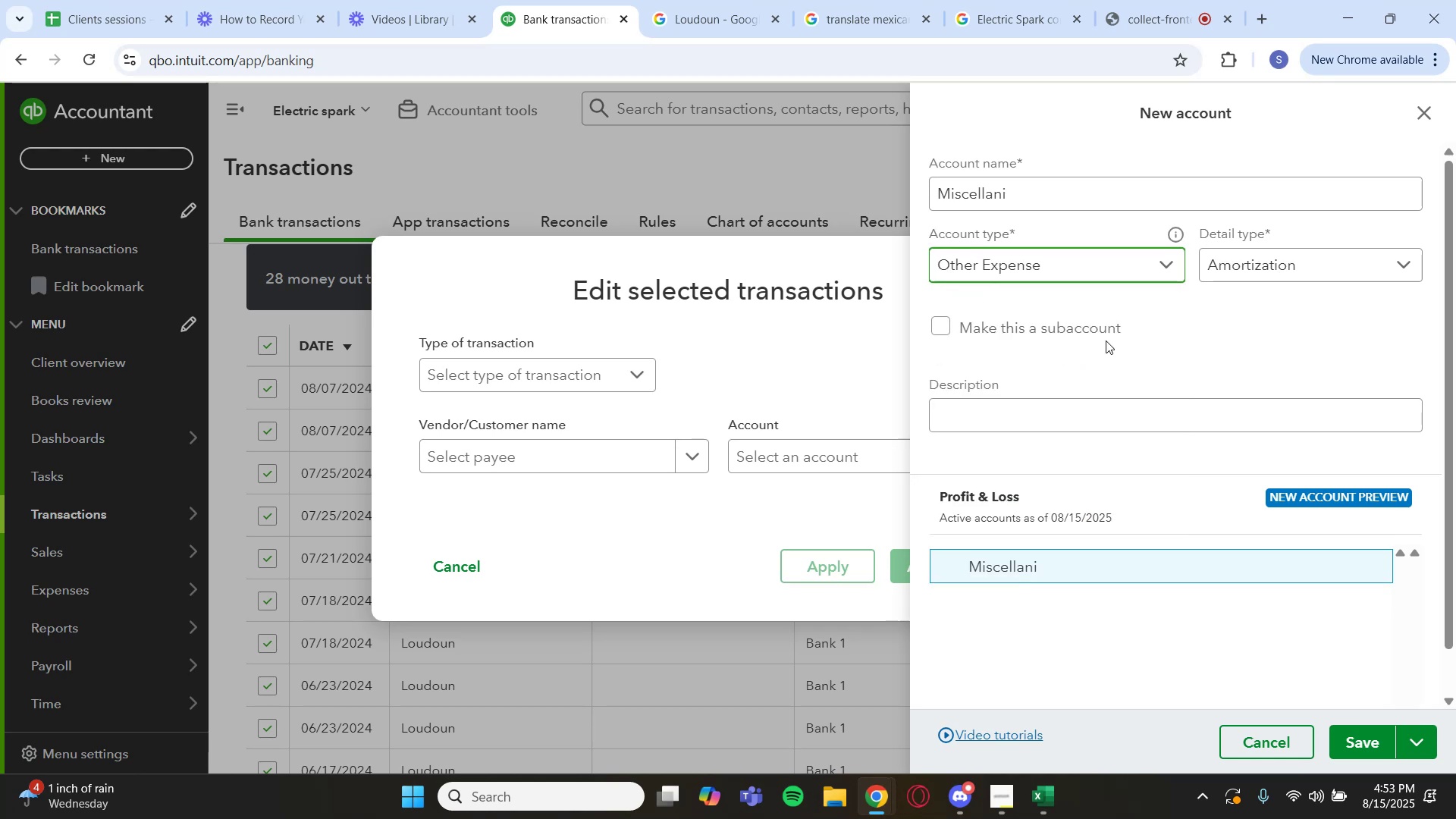 
left_click([1257, 266])
 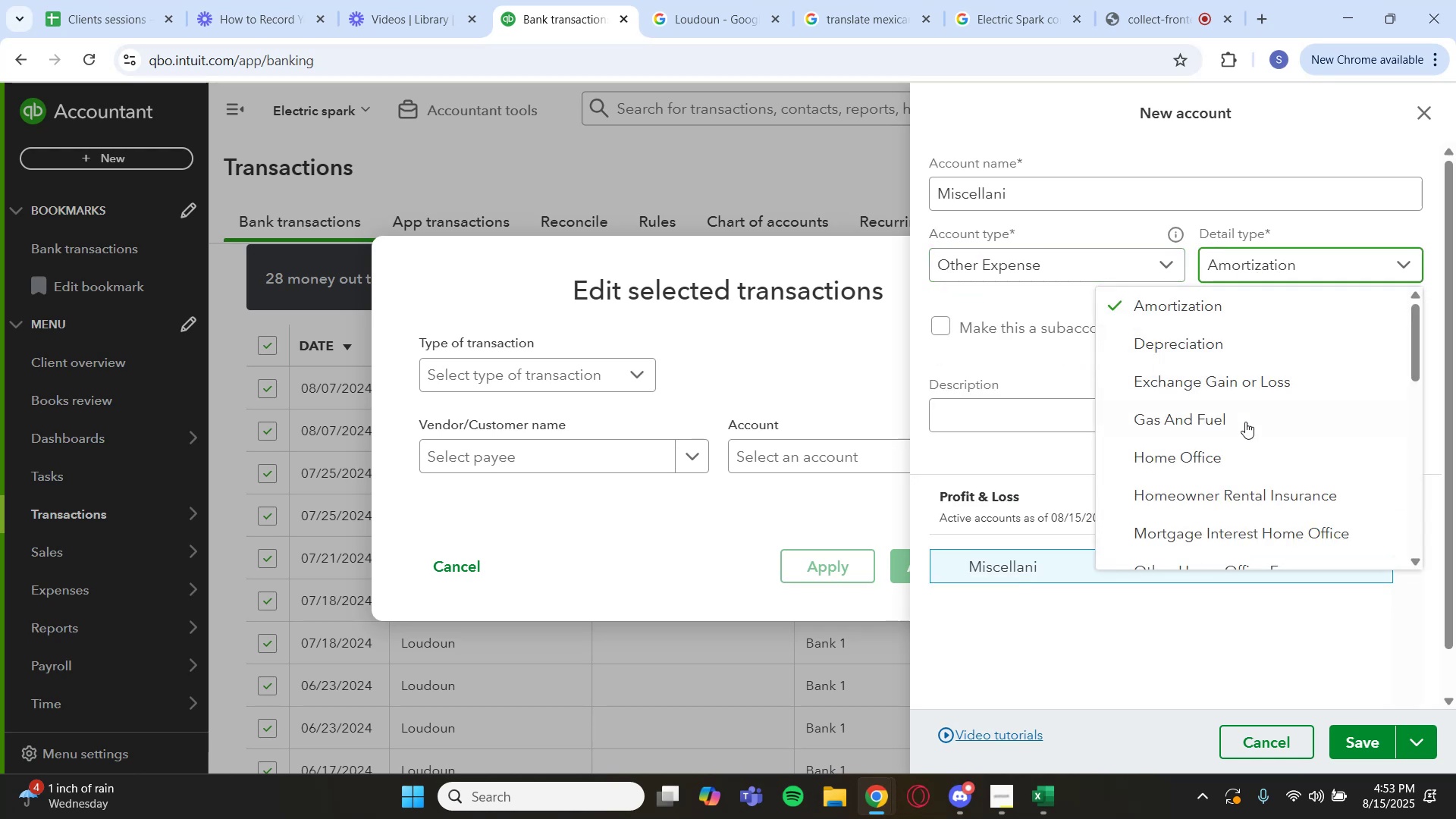 
scroll: coordinate [1235, 472], scroll_direction: down, amount: 2.0
 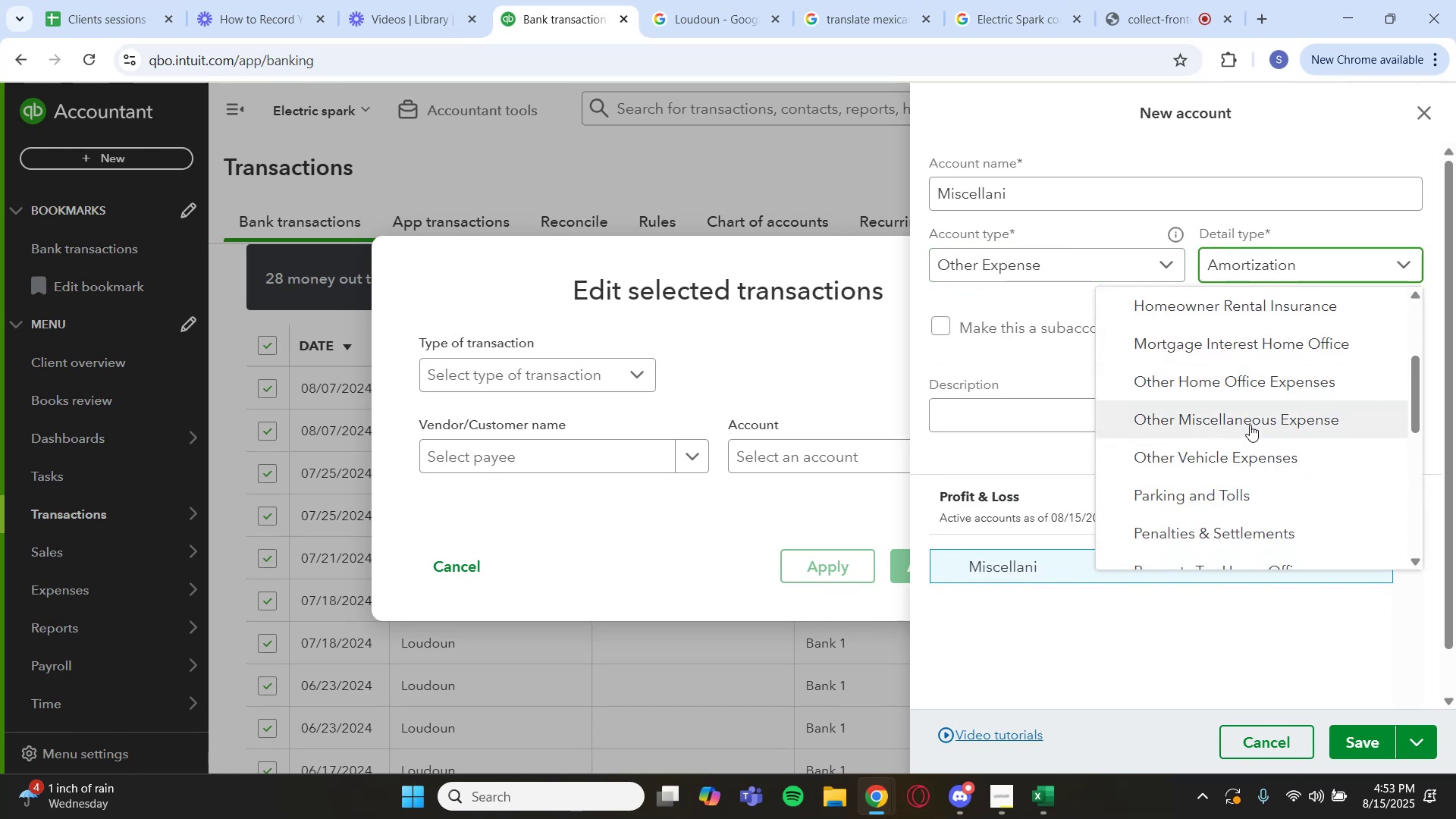 
left_click([1250, 424])
 